 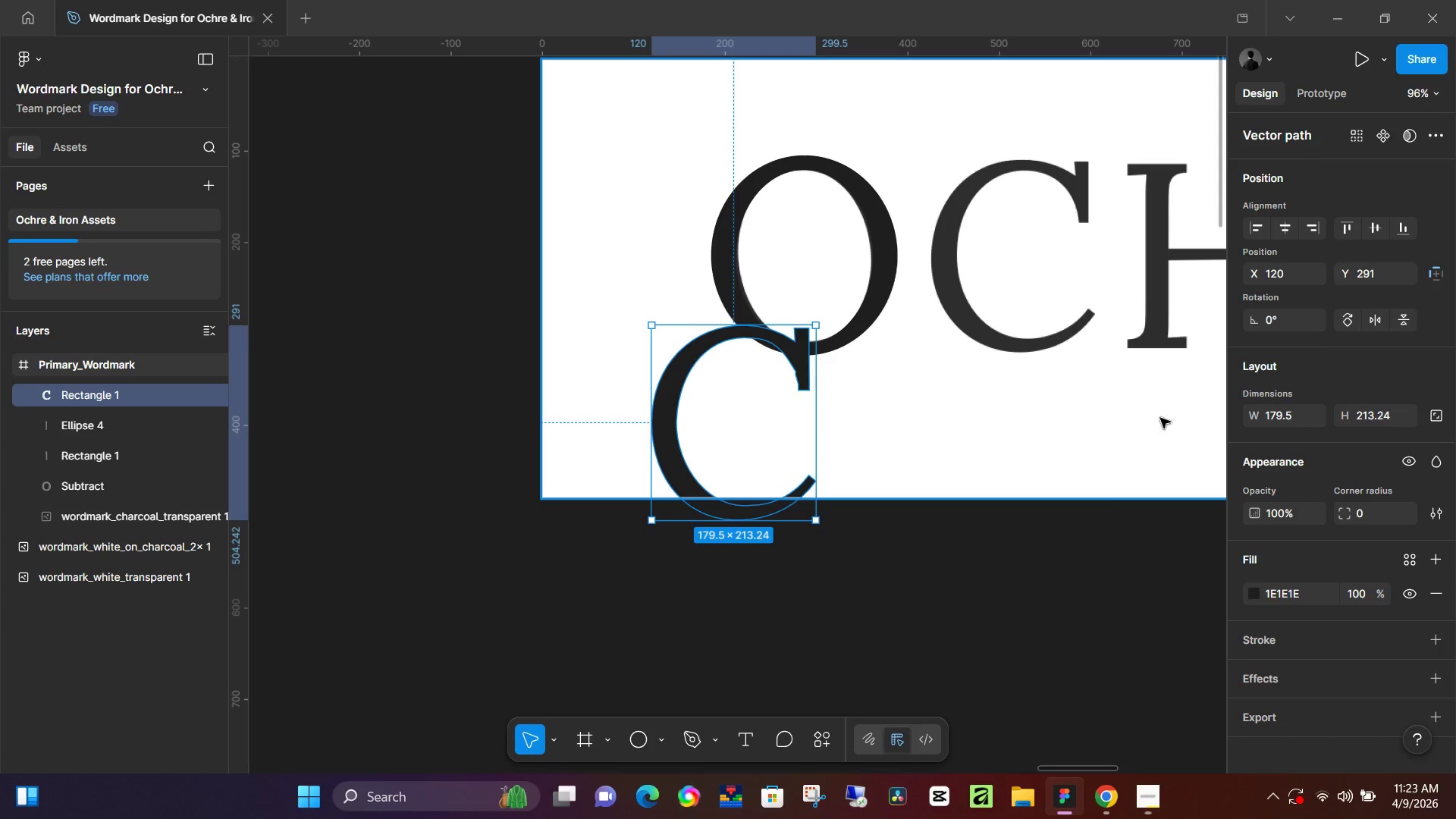 
left_click_drag(start_coordinate=[1053, 488], to_coordinate=[538, 657])
 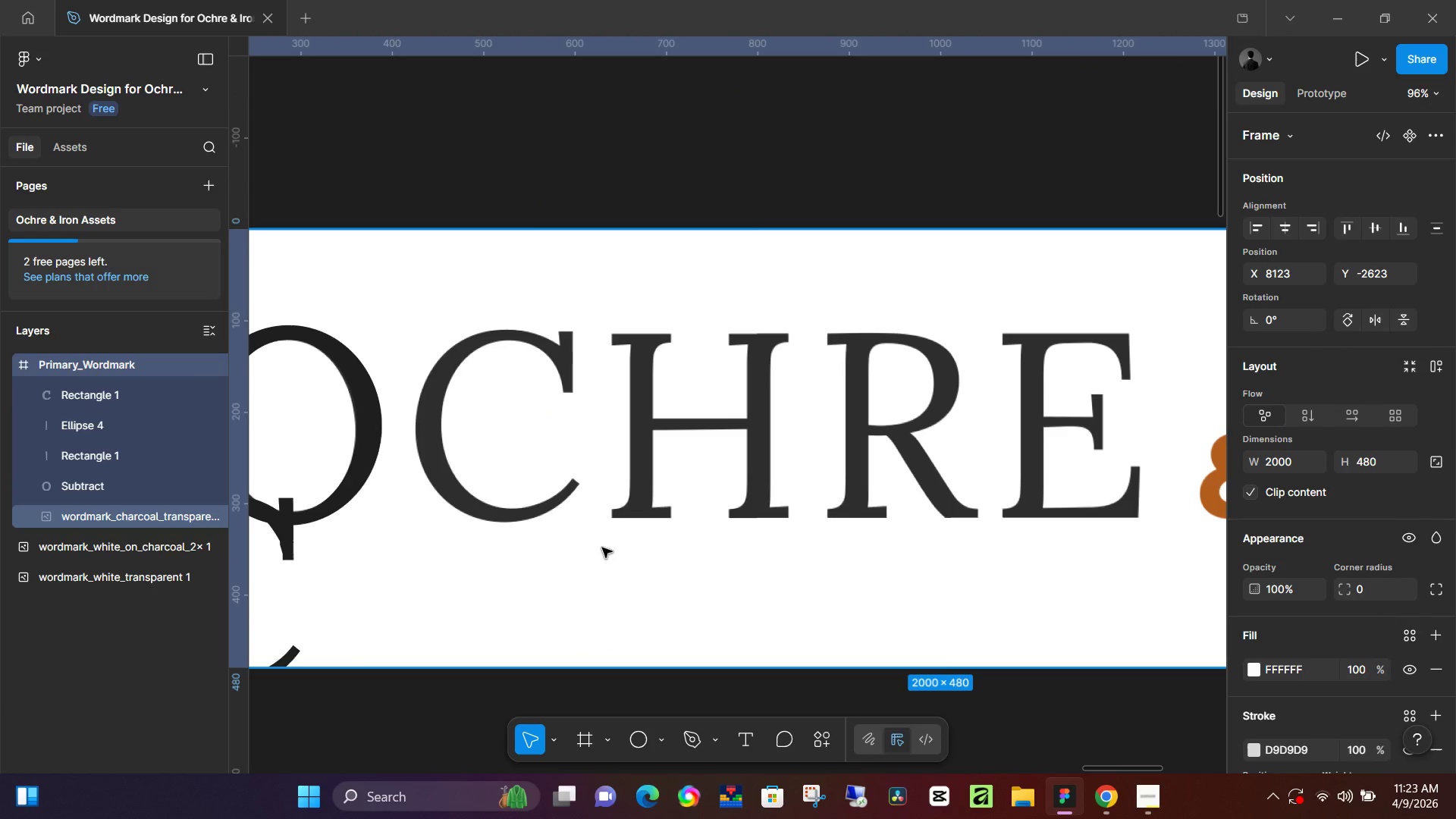 
wait(5.66)
 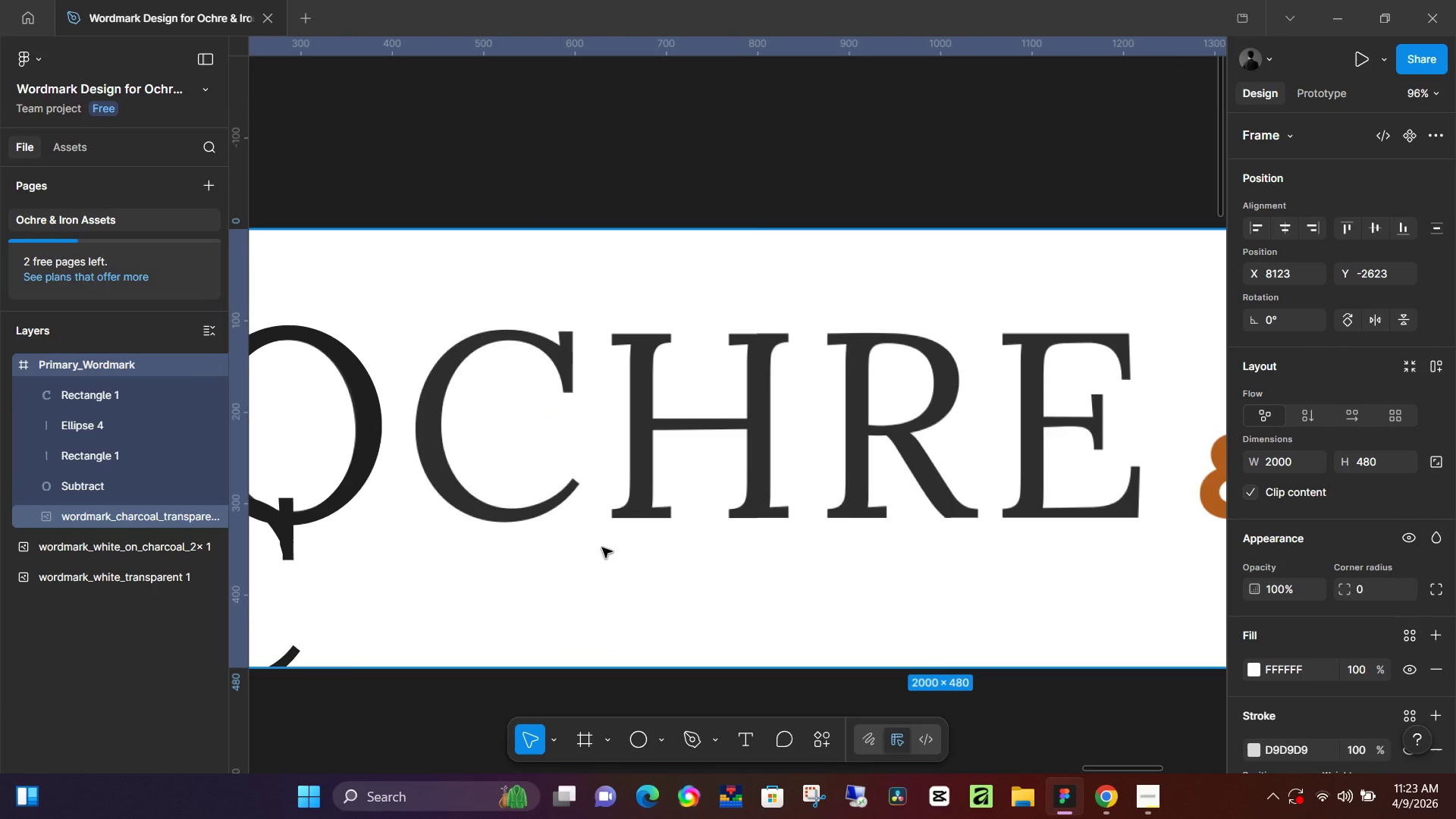 
hold_key(key=ControlLeft, duration=1.08)
scroll: coordinate [513, 444], scroll_direction: up, amount: 7.0
 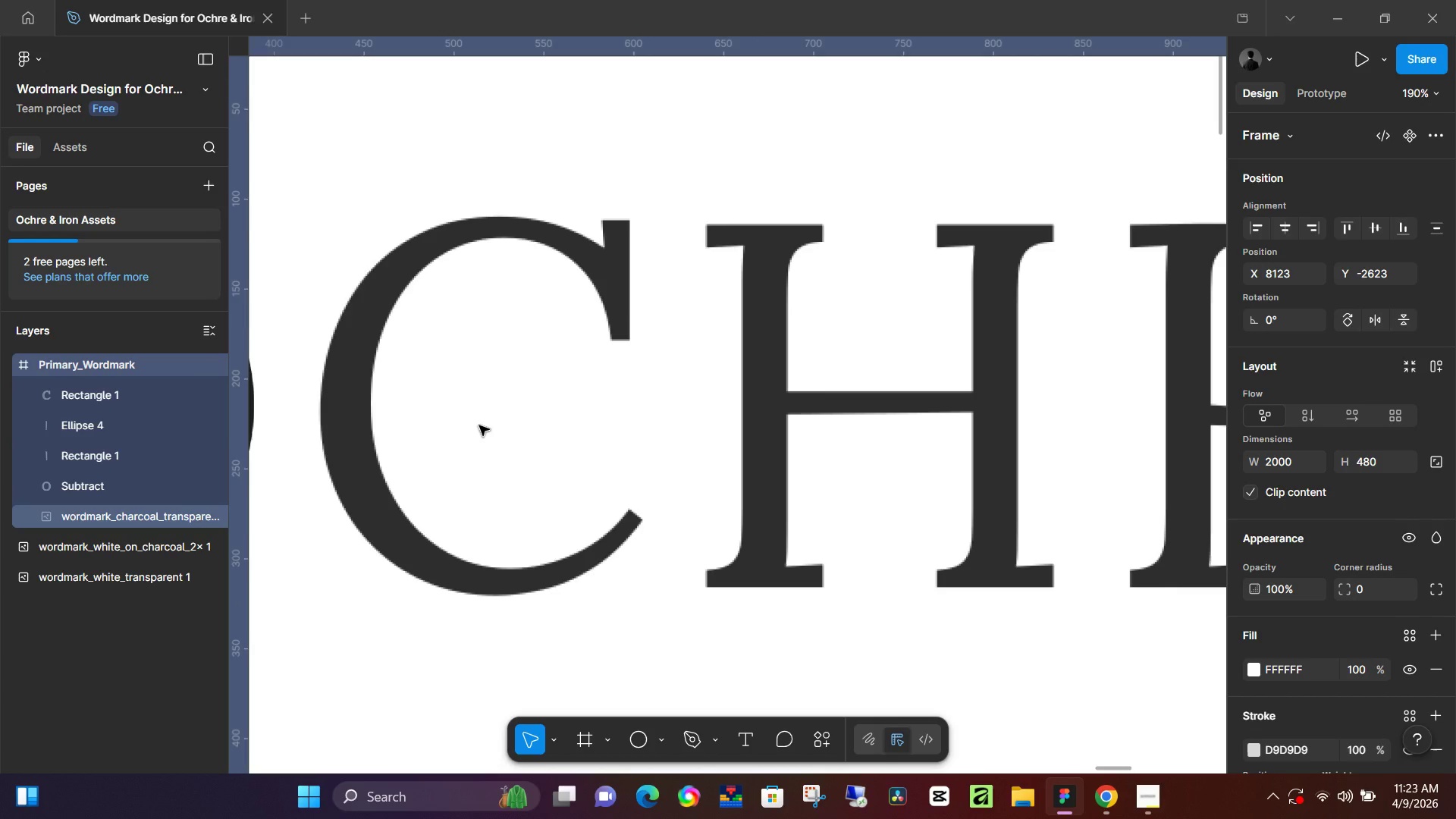 
key(R)
 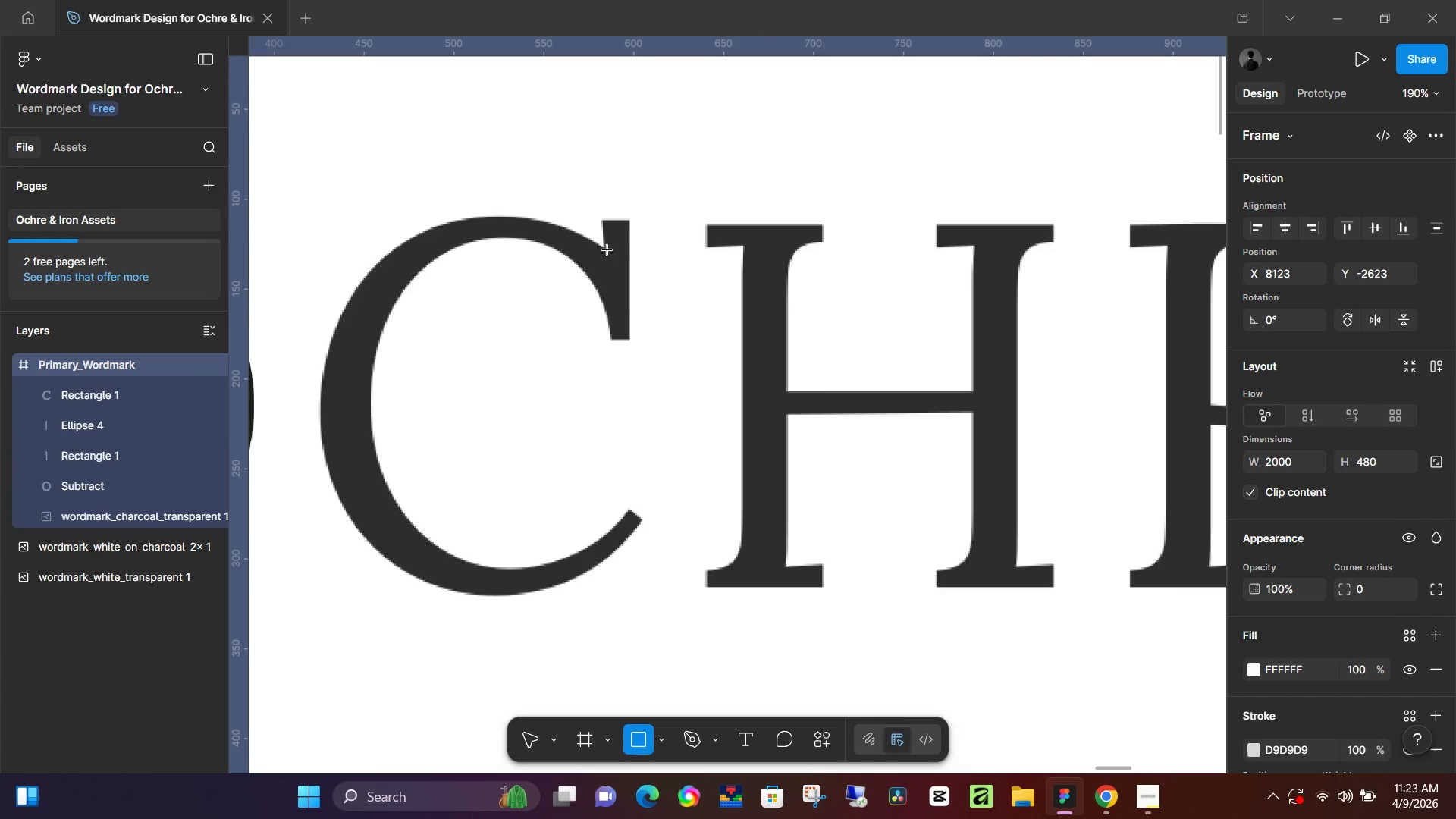 
hold_key(key=ControlLeft, duration=0.44)
scroll: coordinate [603, 246], scroll_direction: up, amount: 6.0
 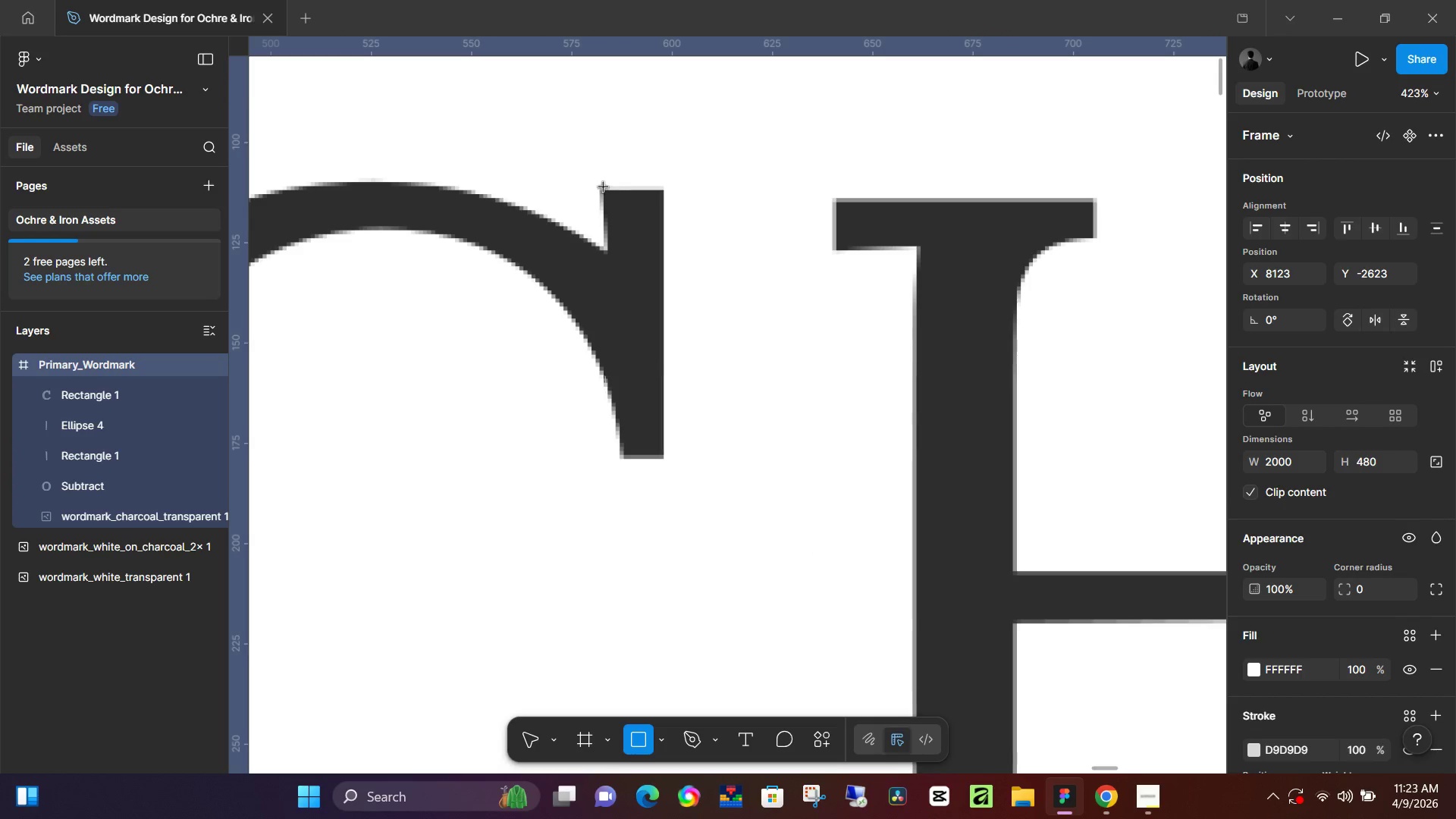 
left_click_drag(start_coordinate=[604, 187], to_coordinate=[667, 457])
 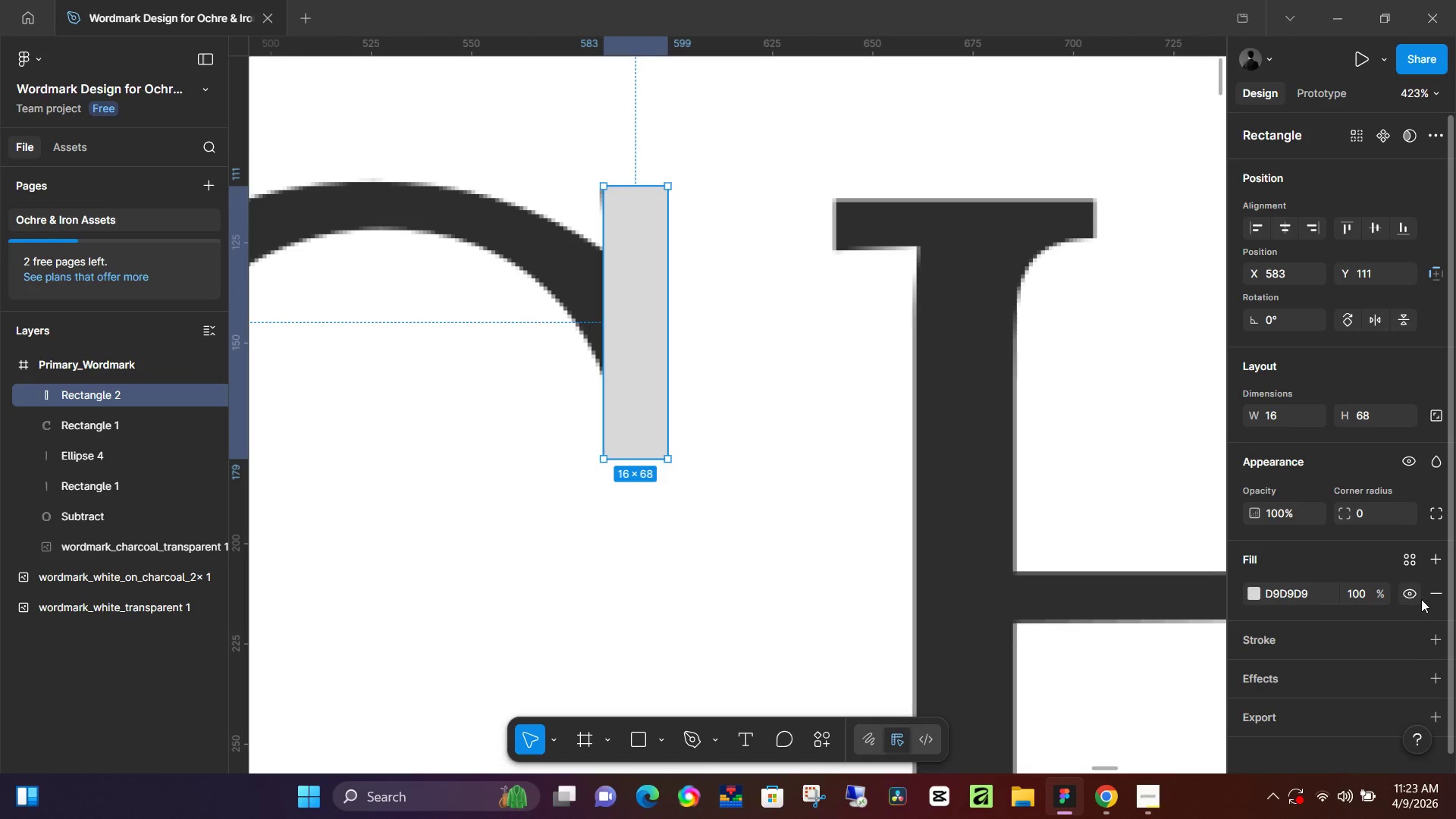 
left_click([1434, 593])
 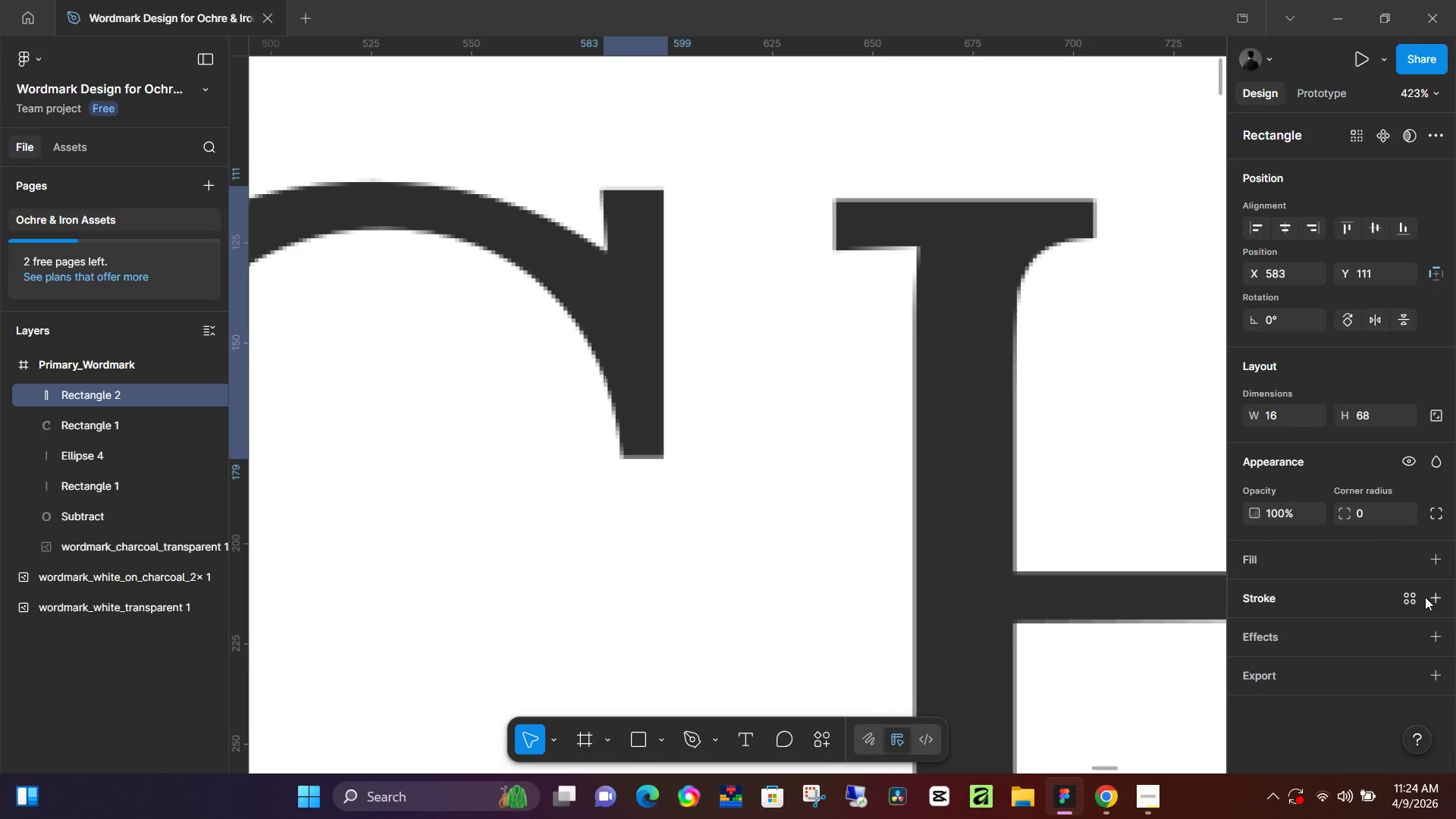 
left_click([1434, 597])
 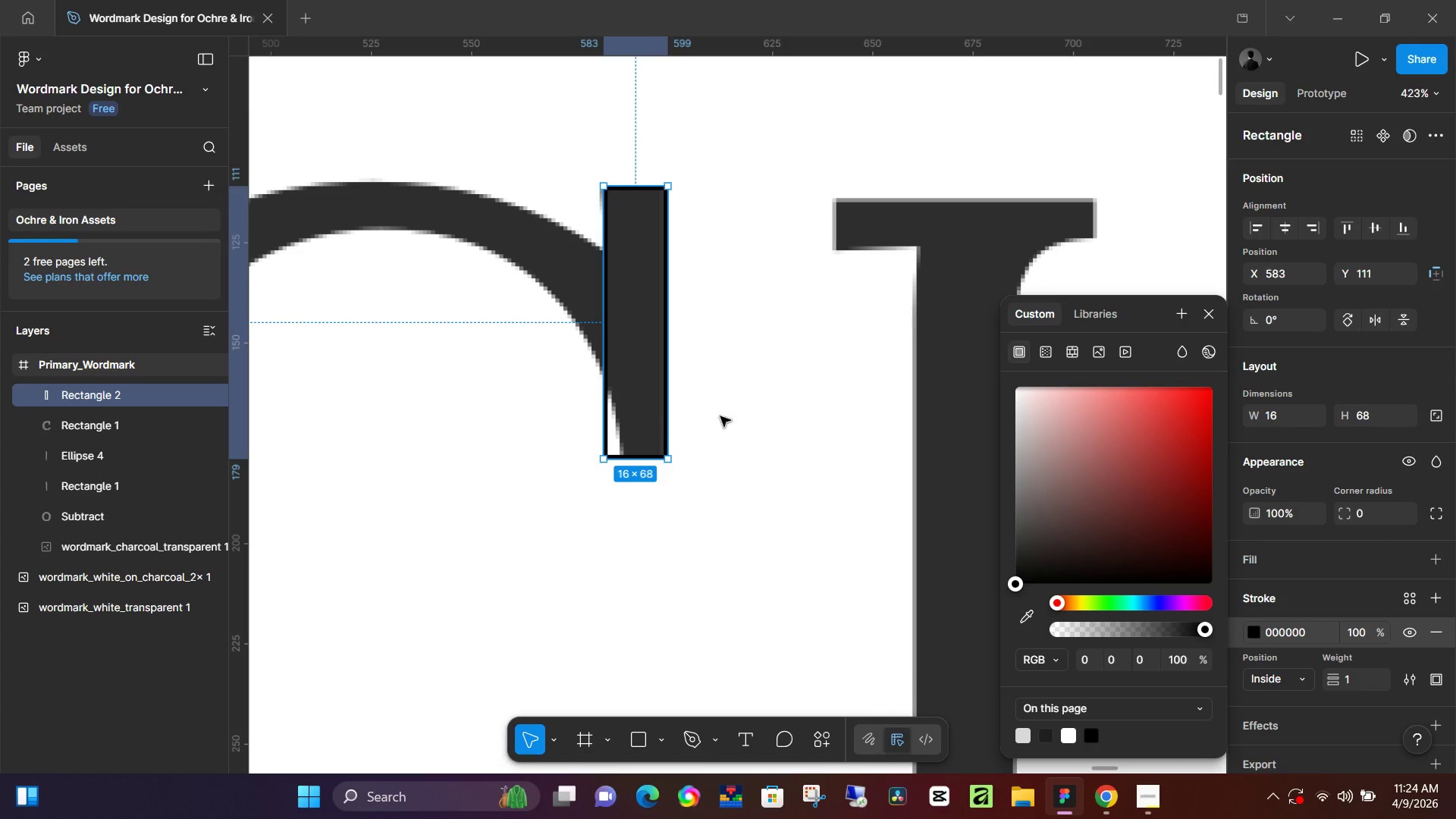 
left_click([764, 410])
 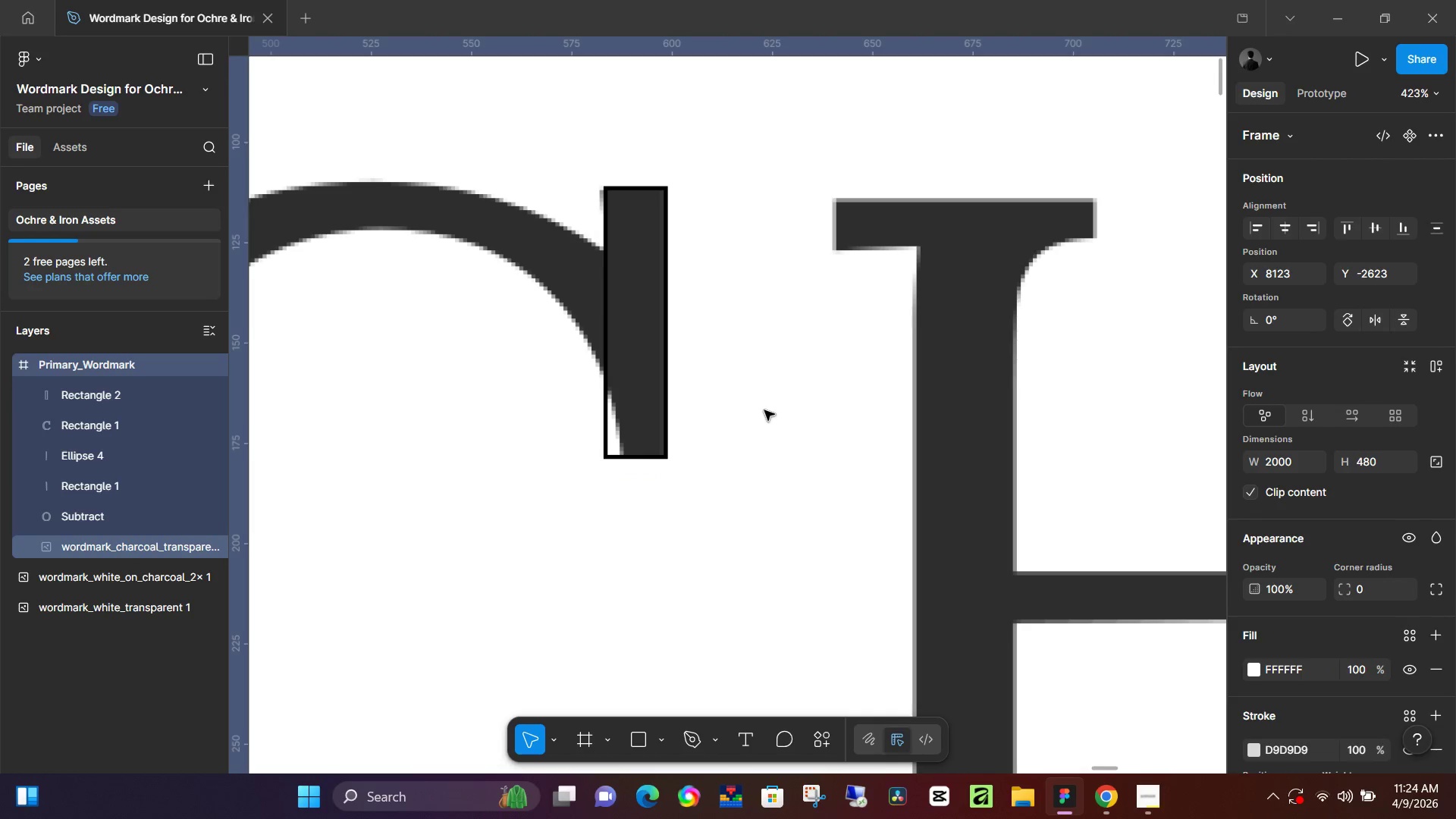 
hold_key(key=ControlLeft, duration=0.72)
scroll: coordinate [766, 419], scroll_direction: down, amount: 11.0
 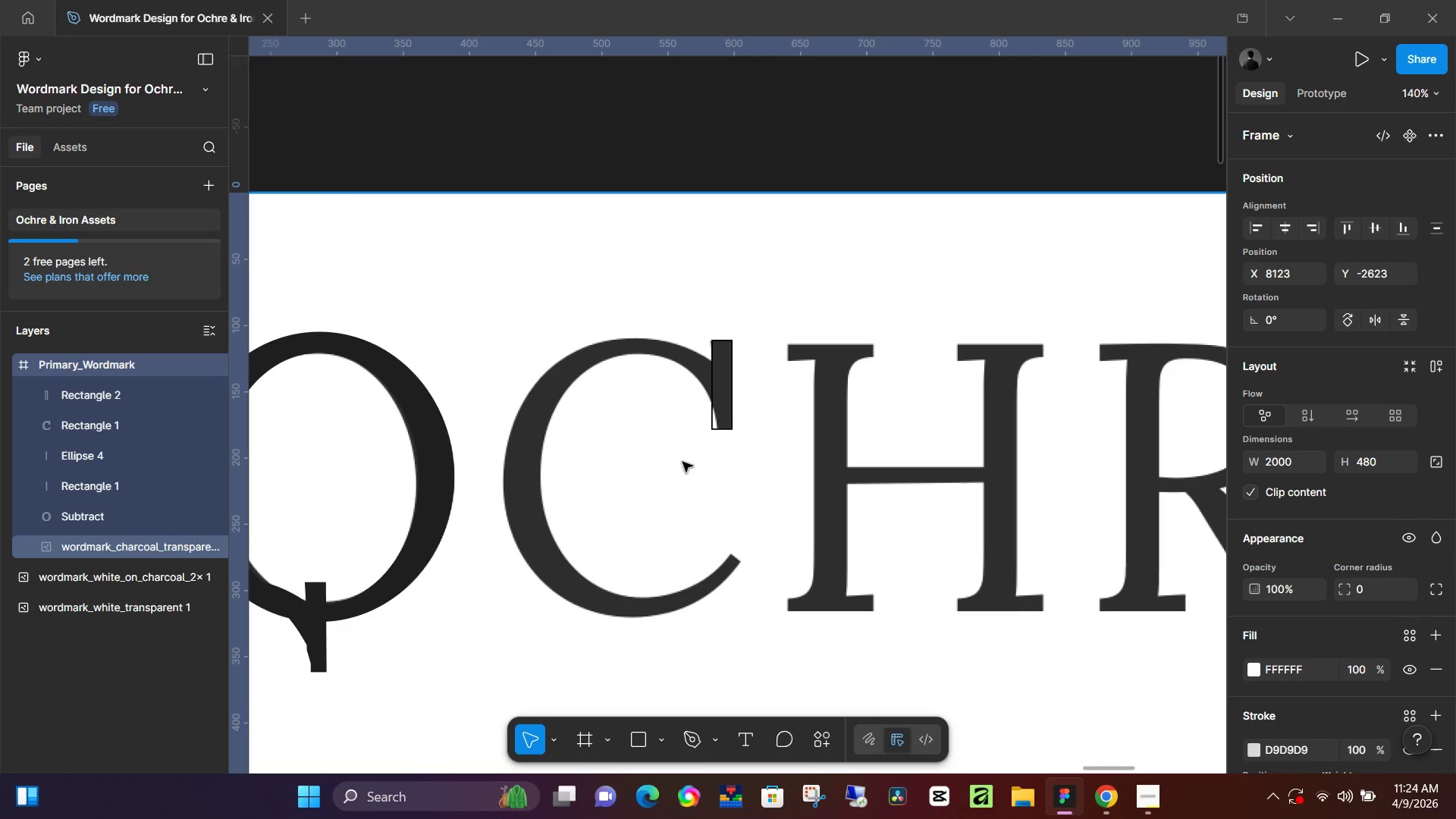 
hold_key(key=ControlLeft, duration=1.5)
scroll: coordinate [666, 455], scroll_direction: up, amount: 8.0
 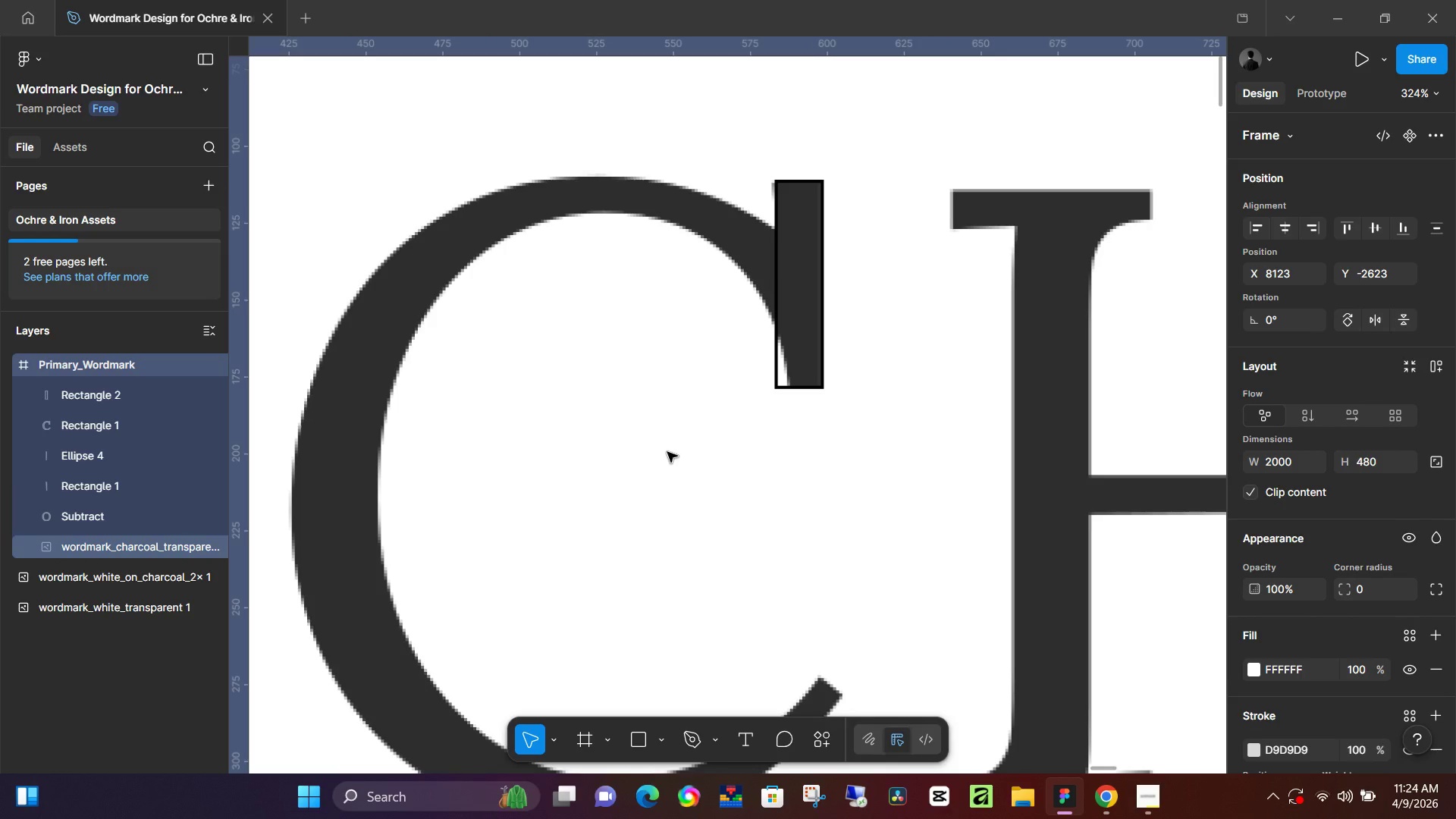 
hold_key(key=ControlLeft, duration=1.5)
 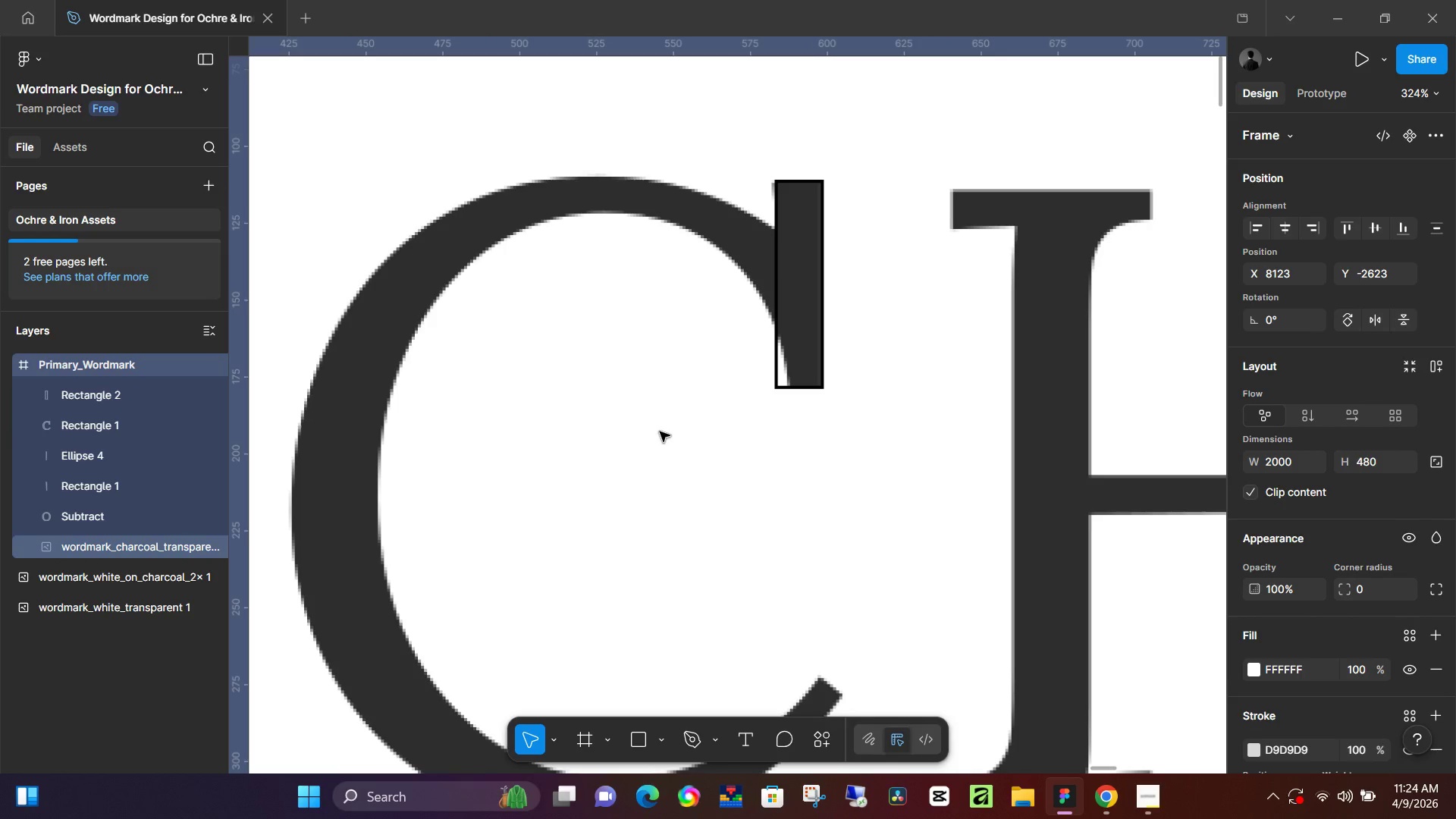 
hold_key(key=ControlLeft, duration=0.34)
 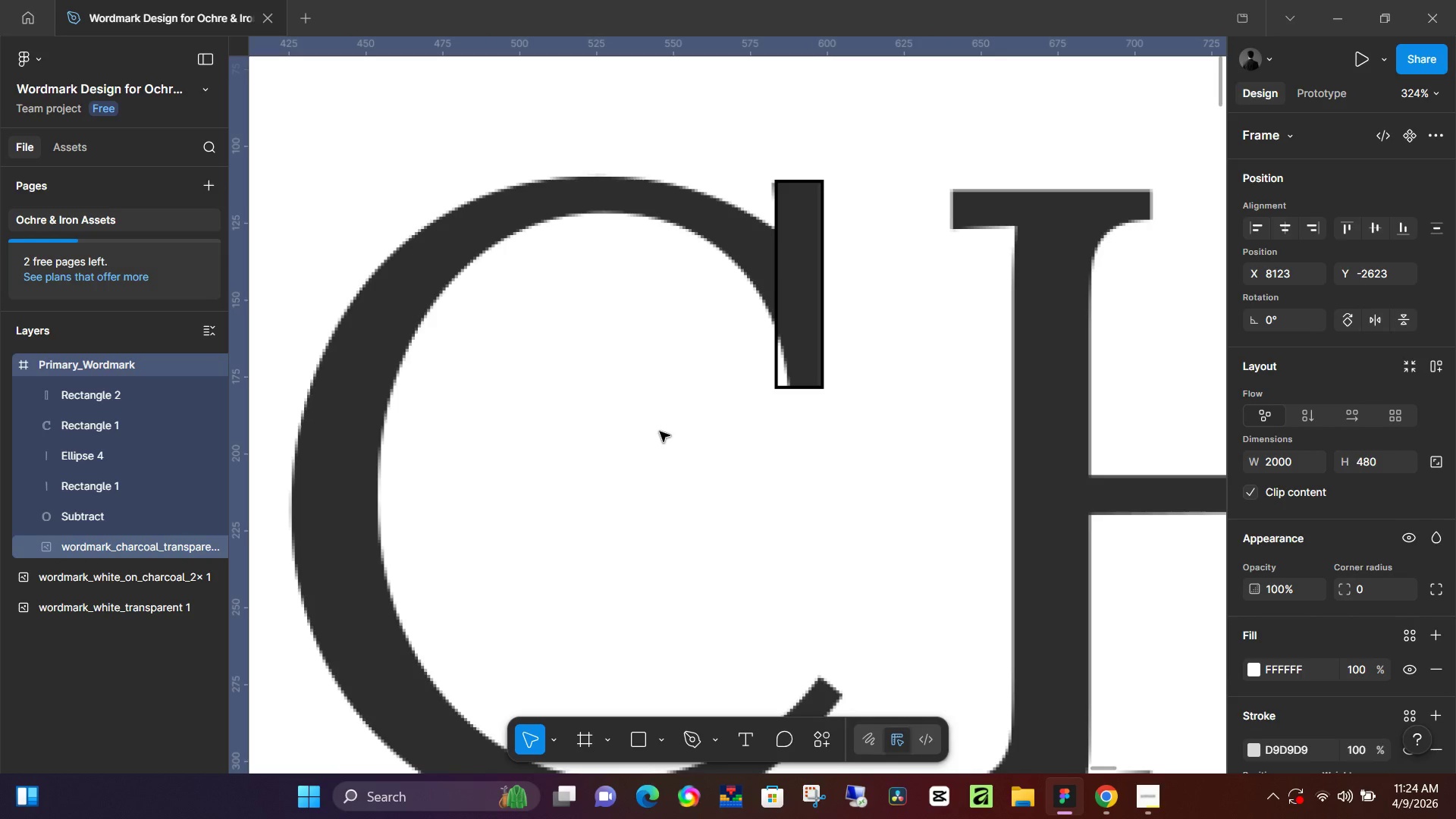 
key(O)
 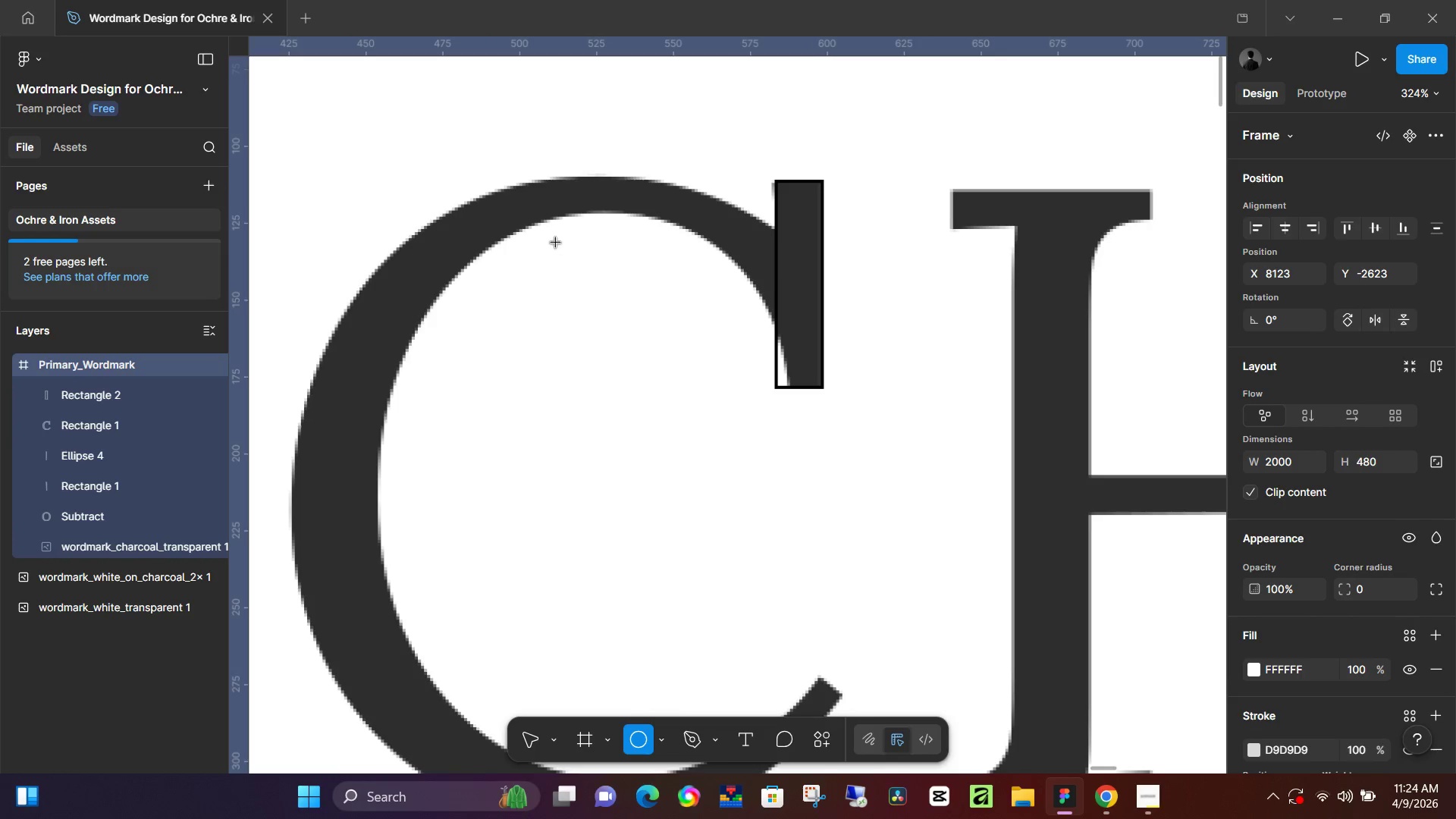 
left_click_drag(start_coordinate=[550, 246], to_coordinate=[655, 628])
 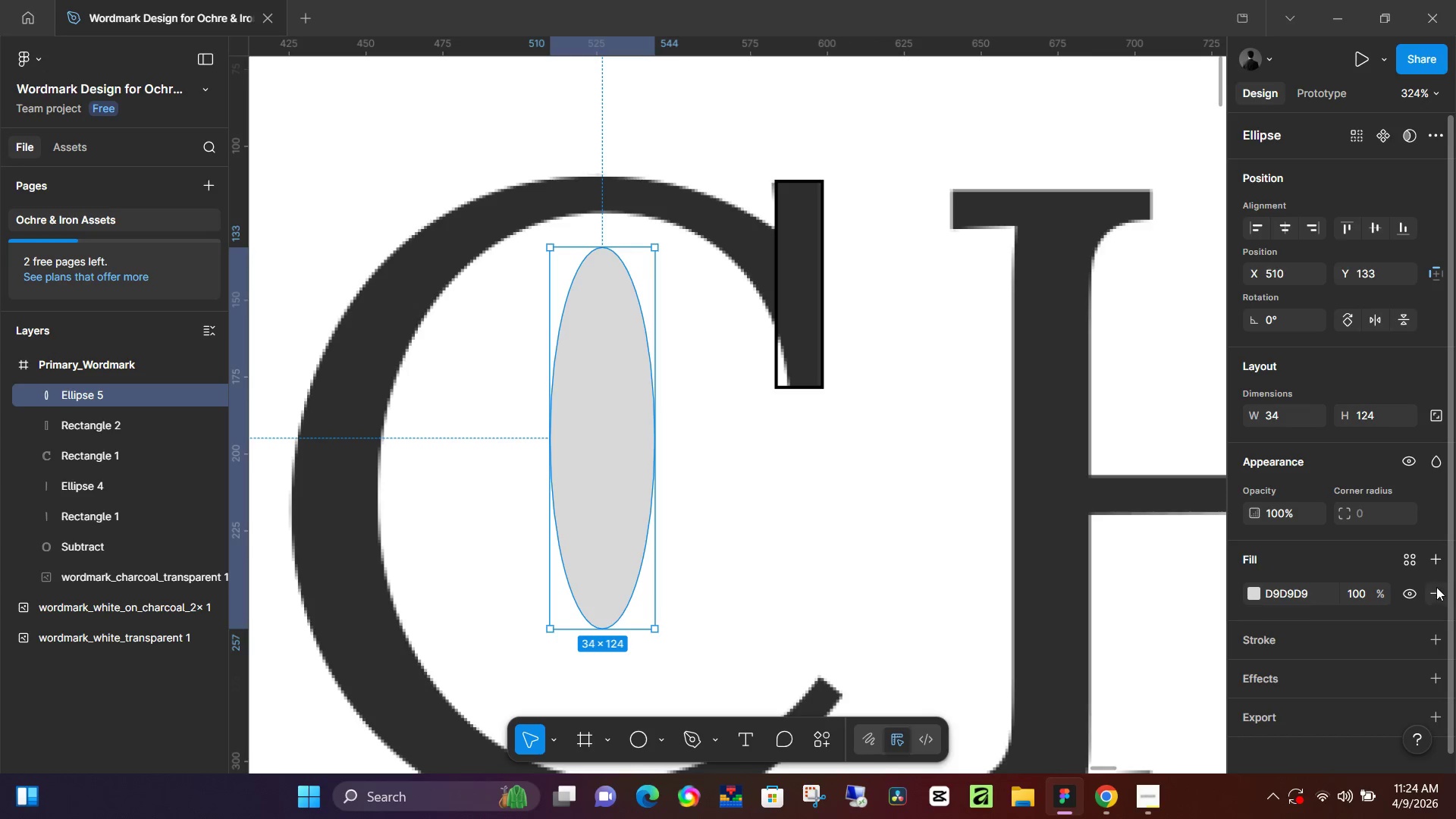 
left_click([1430, 598])
 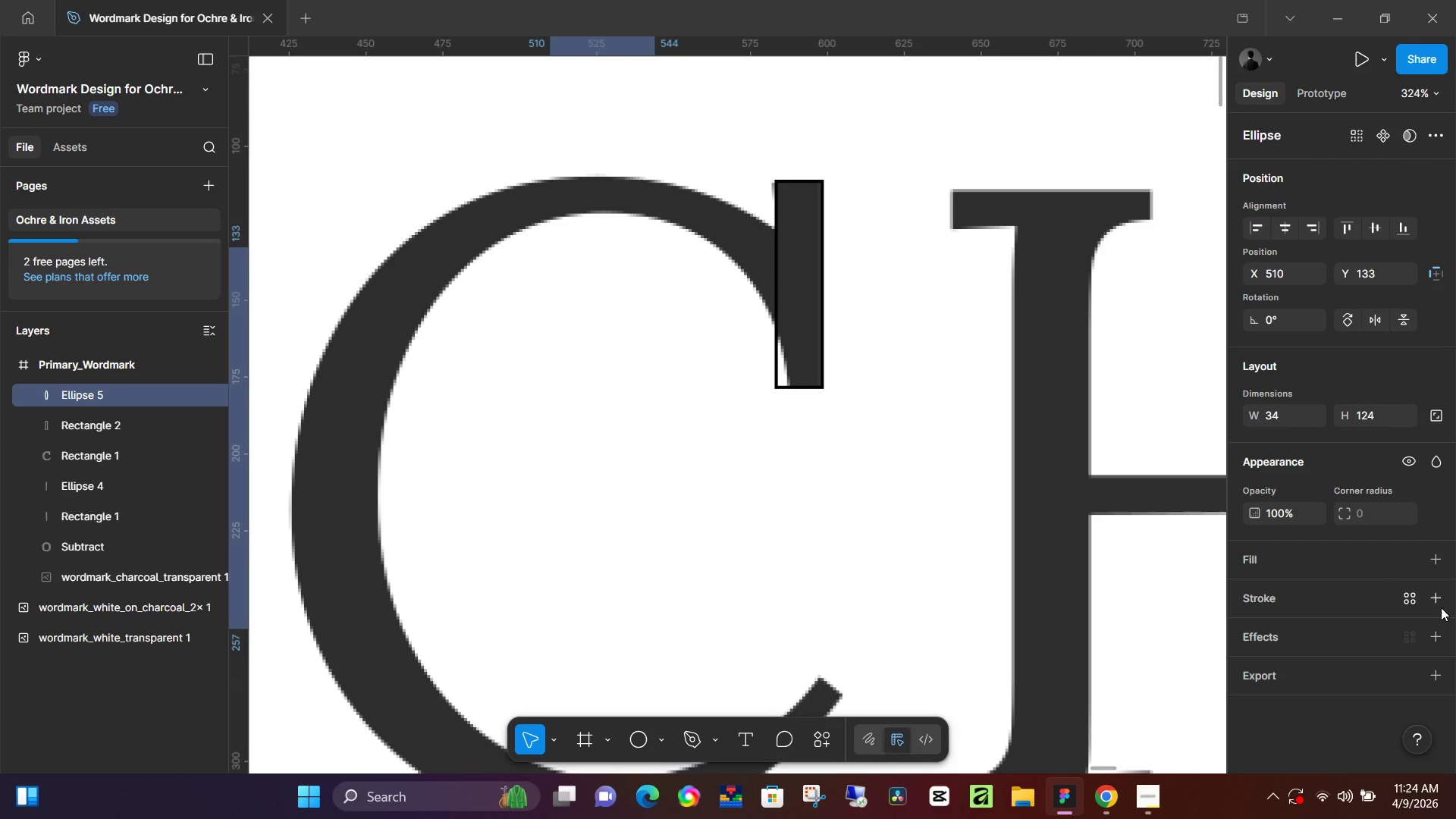 
left_click([1440, 603])
 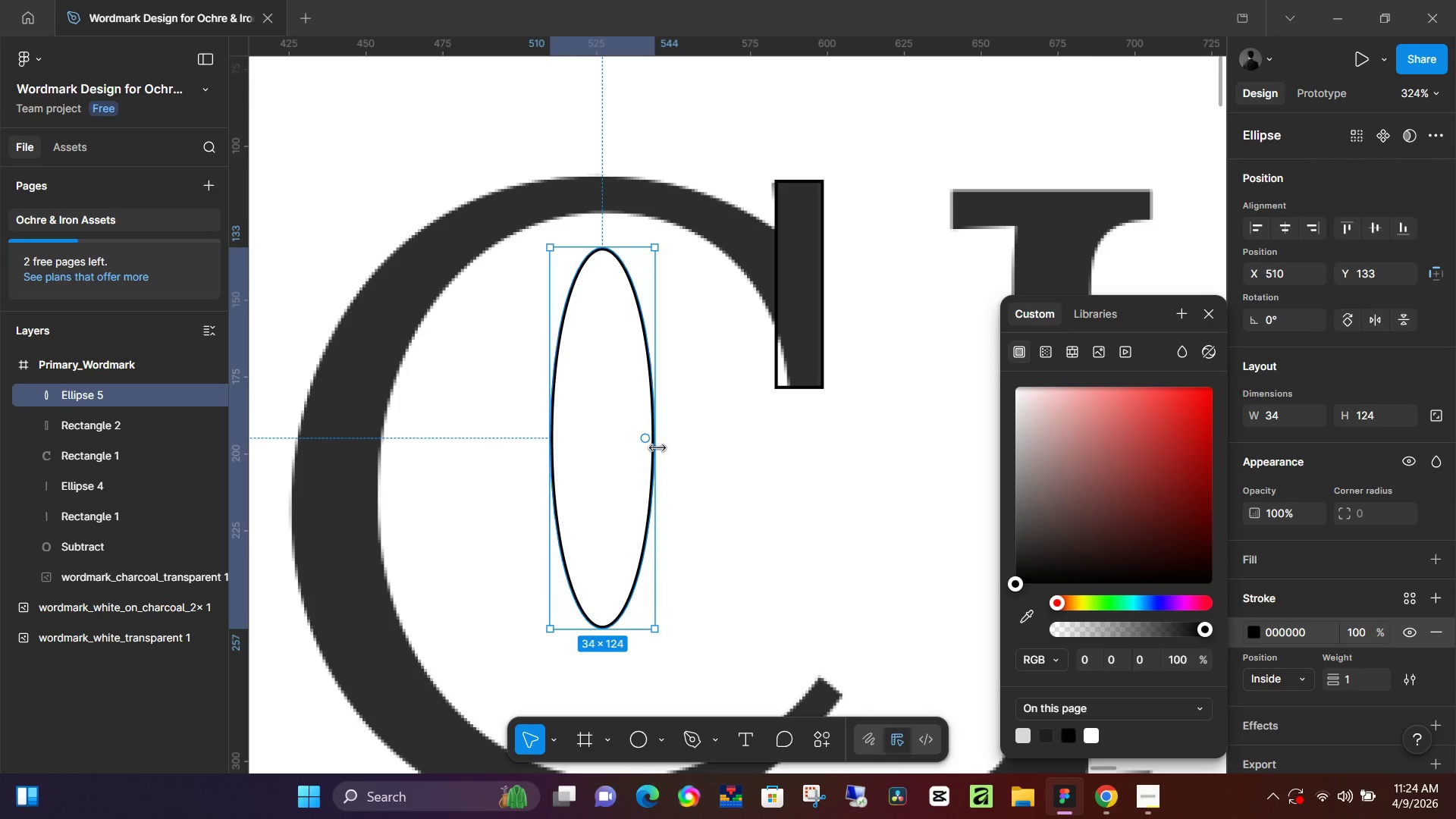 
left_click_drag(start_coordinate=[657, 447], to_coordinate=[804, 455])
 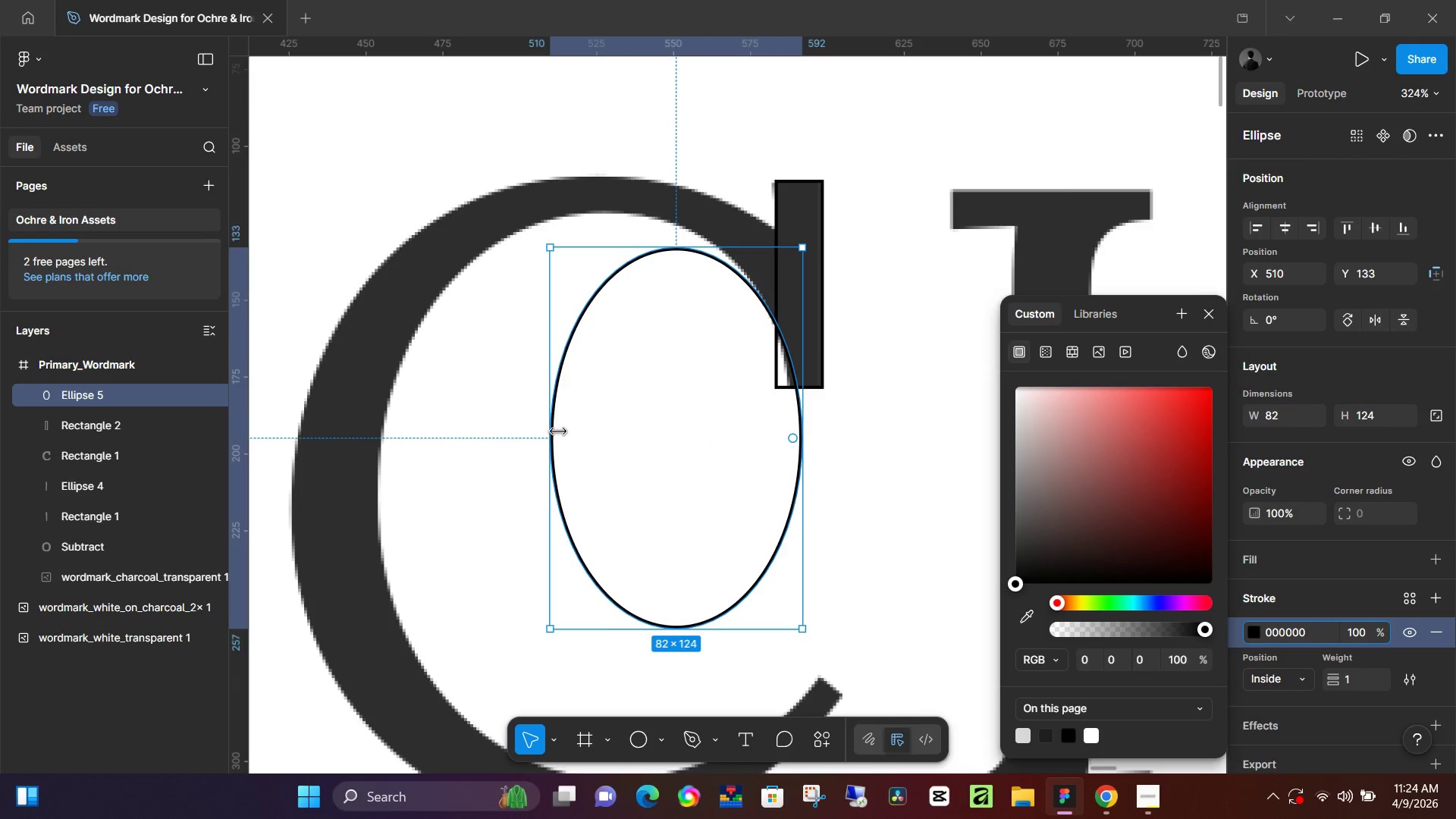 
left_click_drag(start_coordinate=[558, 431], to_coordinate=[391, 448])
 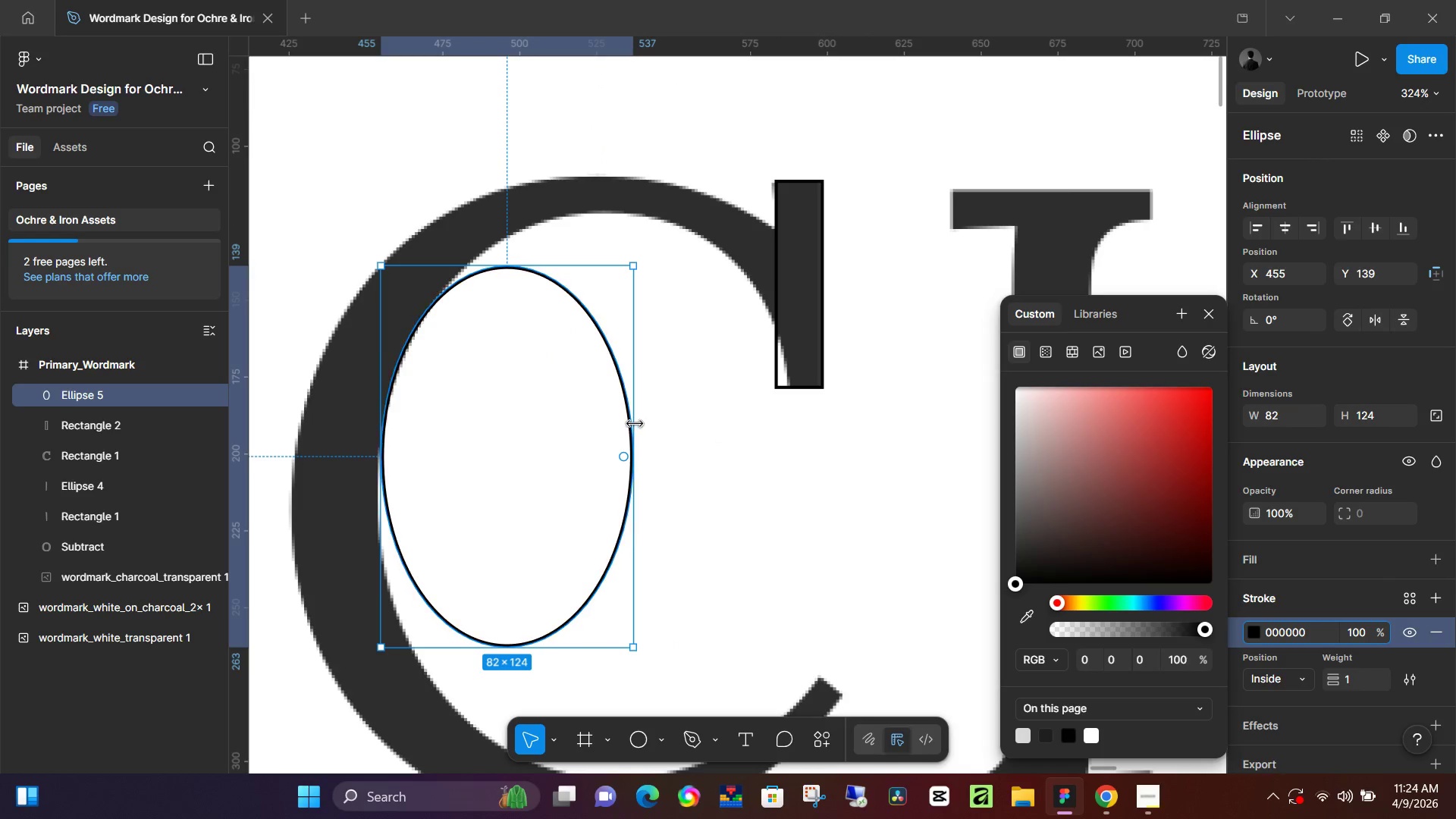 
left_click_drag(start_coordinate=[635, 424], to_coordinate=[810, 439])
 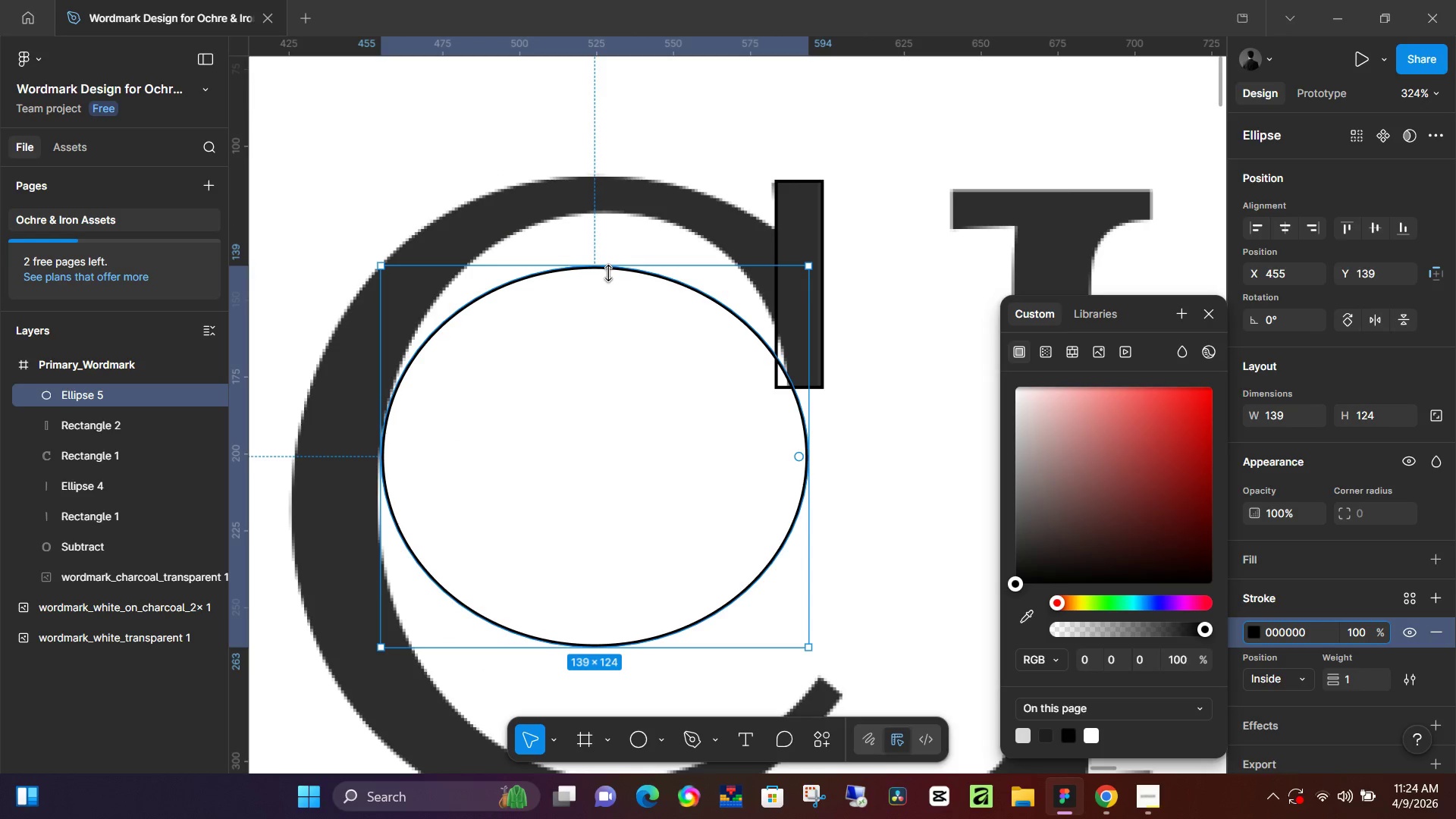 
left_click_drag(start_coordinate=[608, 271], to_coordinate=[633, 206])
 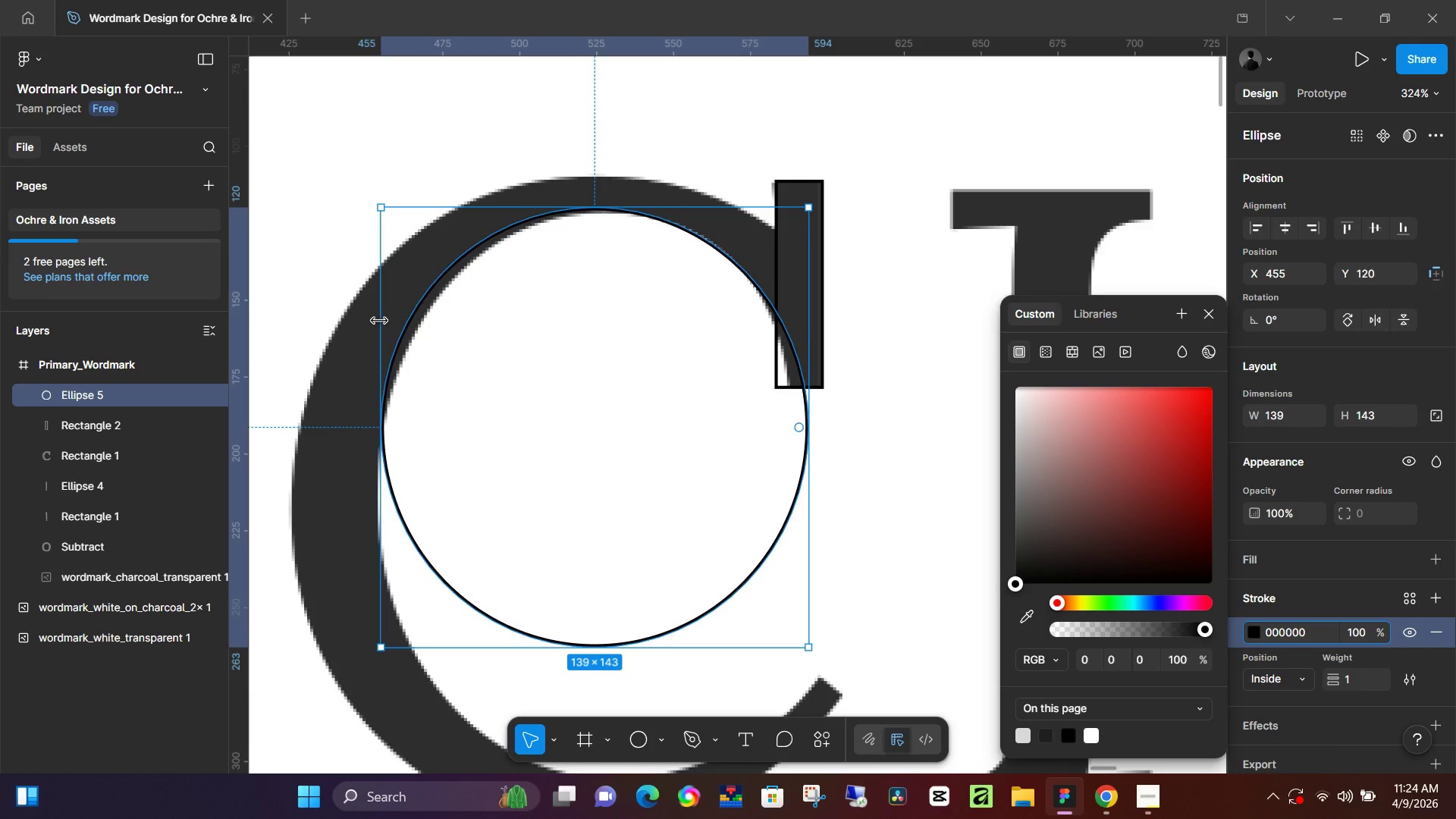 
left_click_drag(start_coordinate=[381, 322], to_coordinate=[400, 329])
 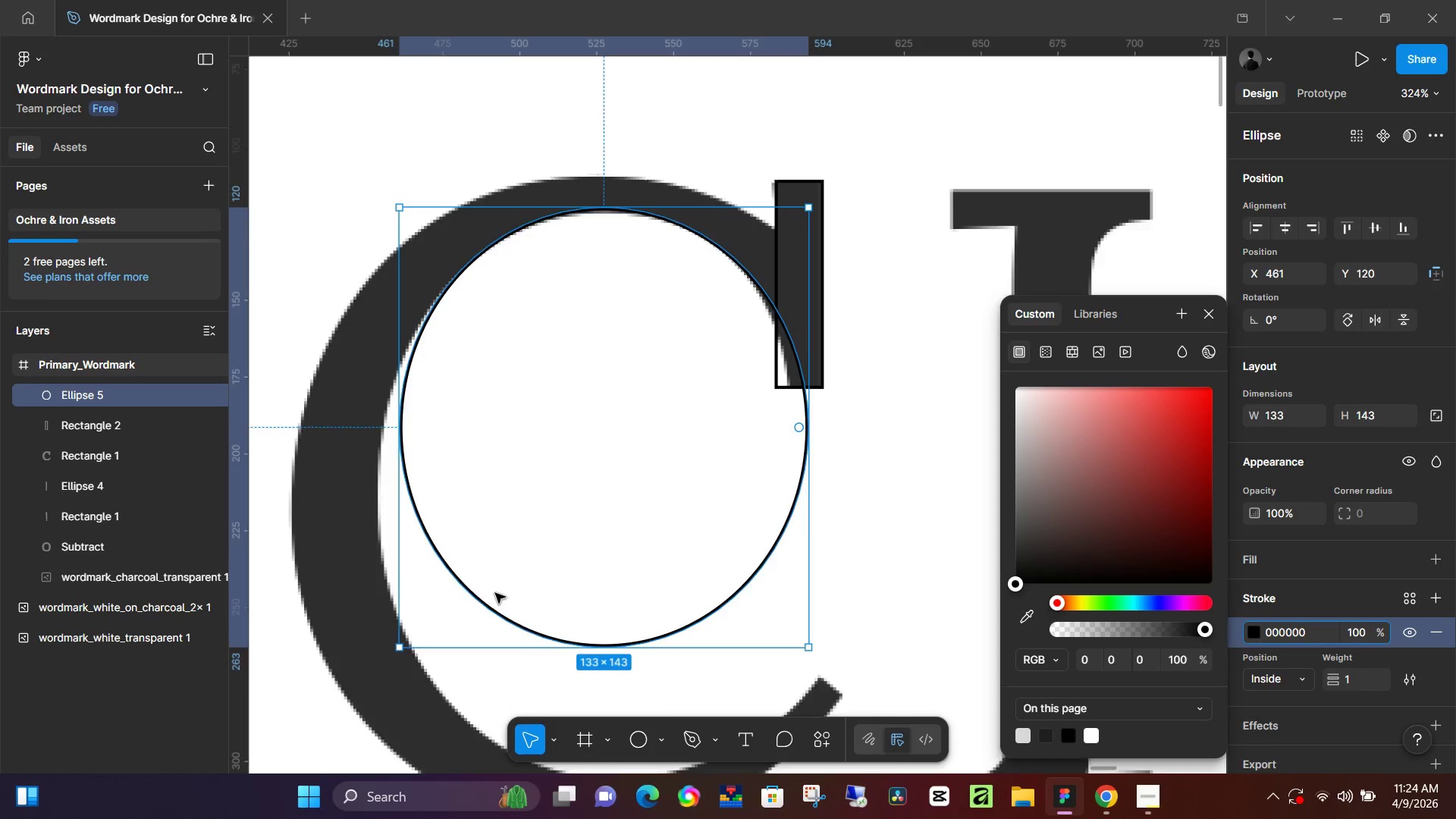 
scroll: coordinate [509, 583], scroll_direction: down, amount: 4.0
 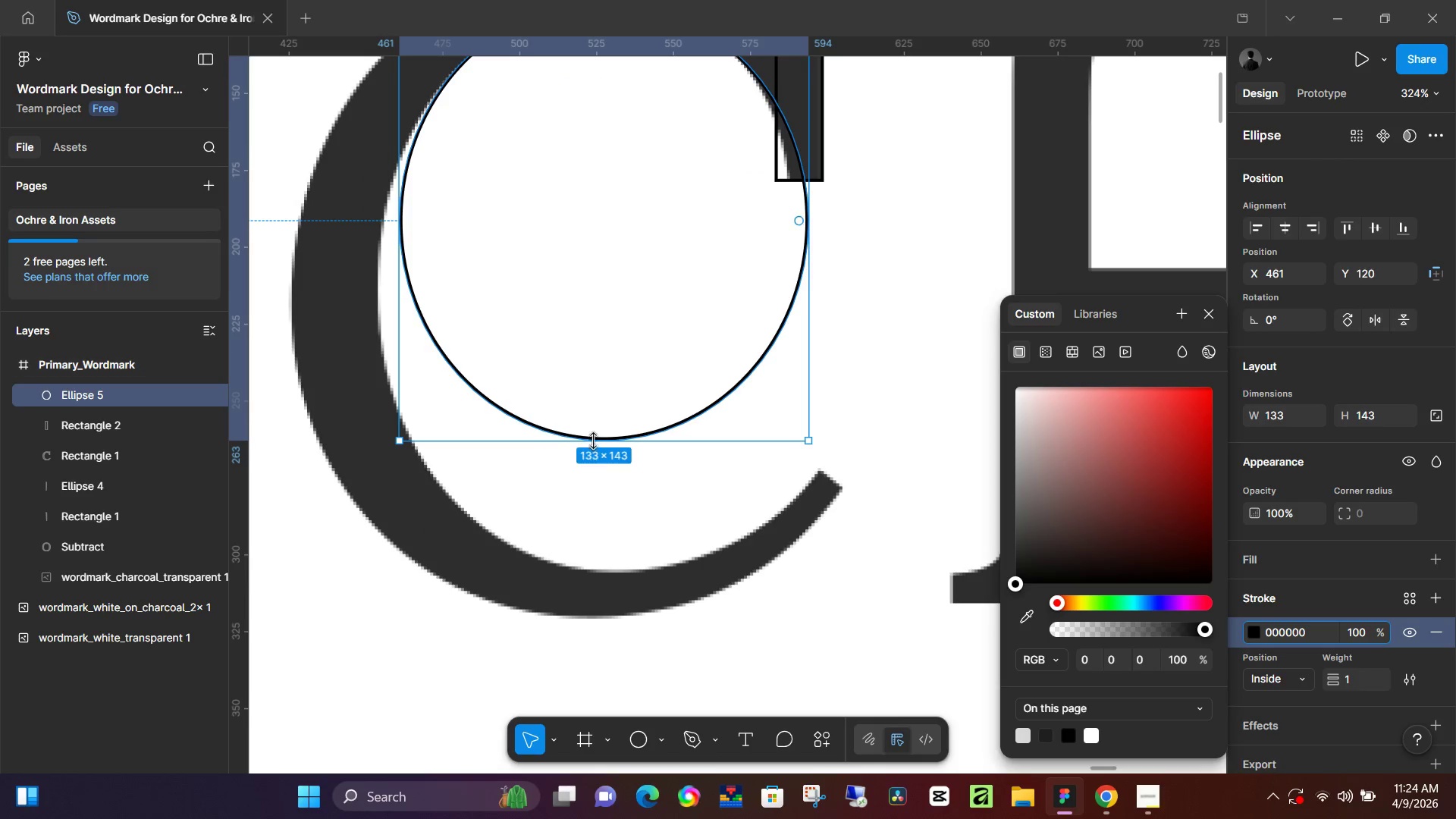 
left_click_drag(start_coordinate=[593, 438], to_coordinate=[591, 572])
 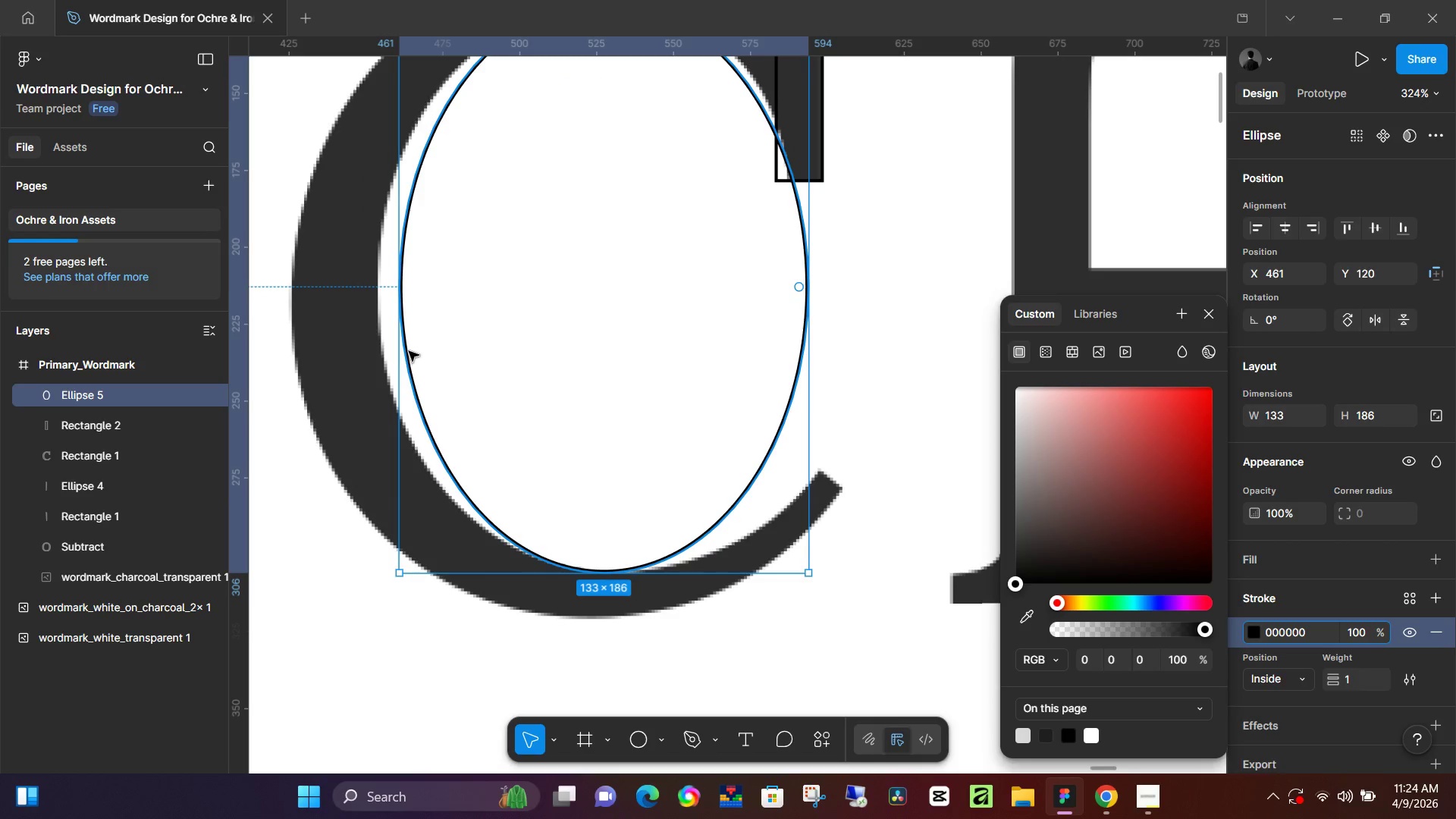 
left_click_drag(start_coordinate=[406, 350], to_coordinate=[376, 348])
 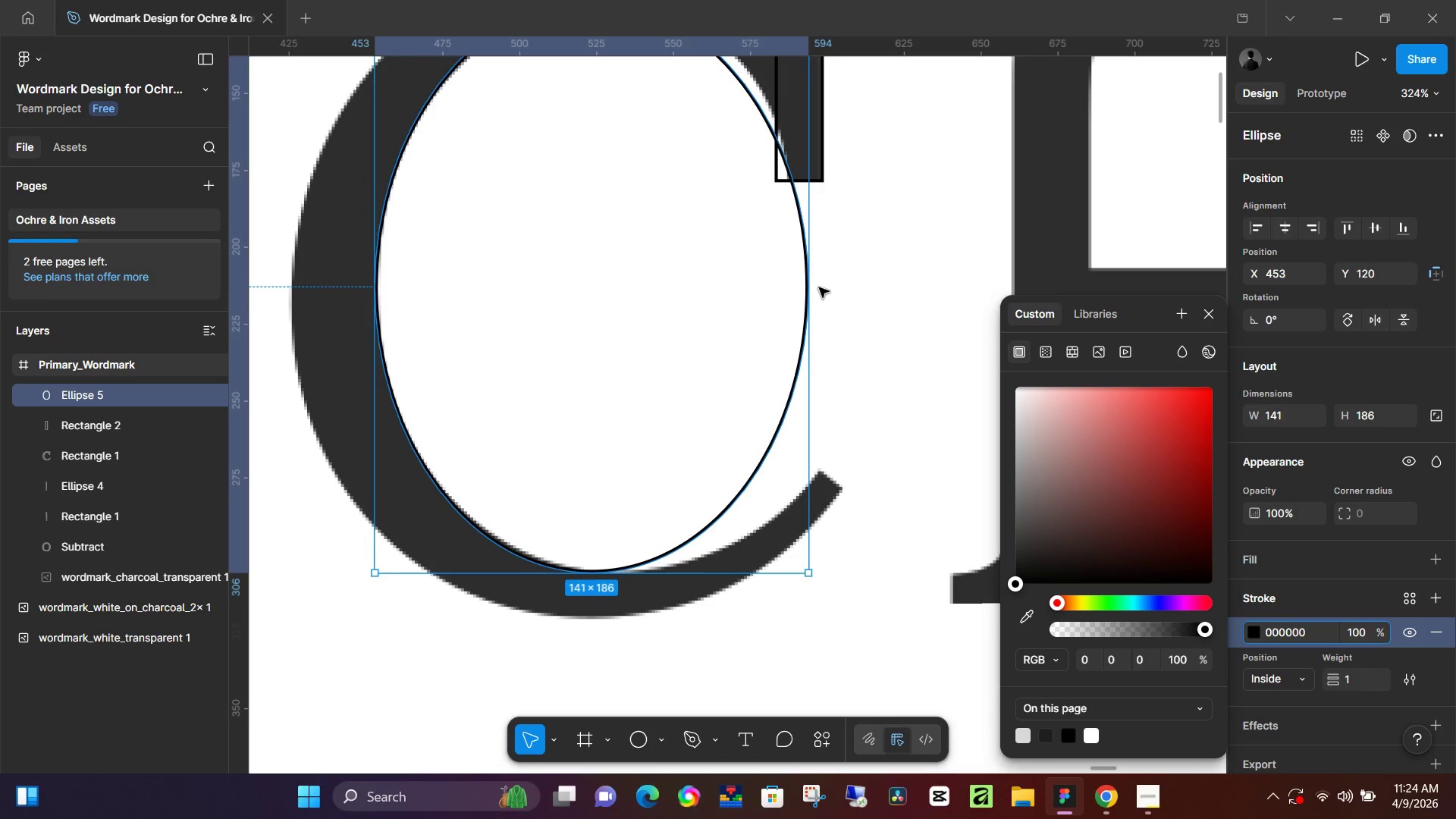 
left_click_drag(start_coordinate=[814, 284], to_coordinate=[826, 286])
 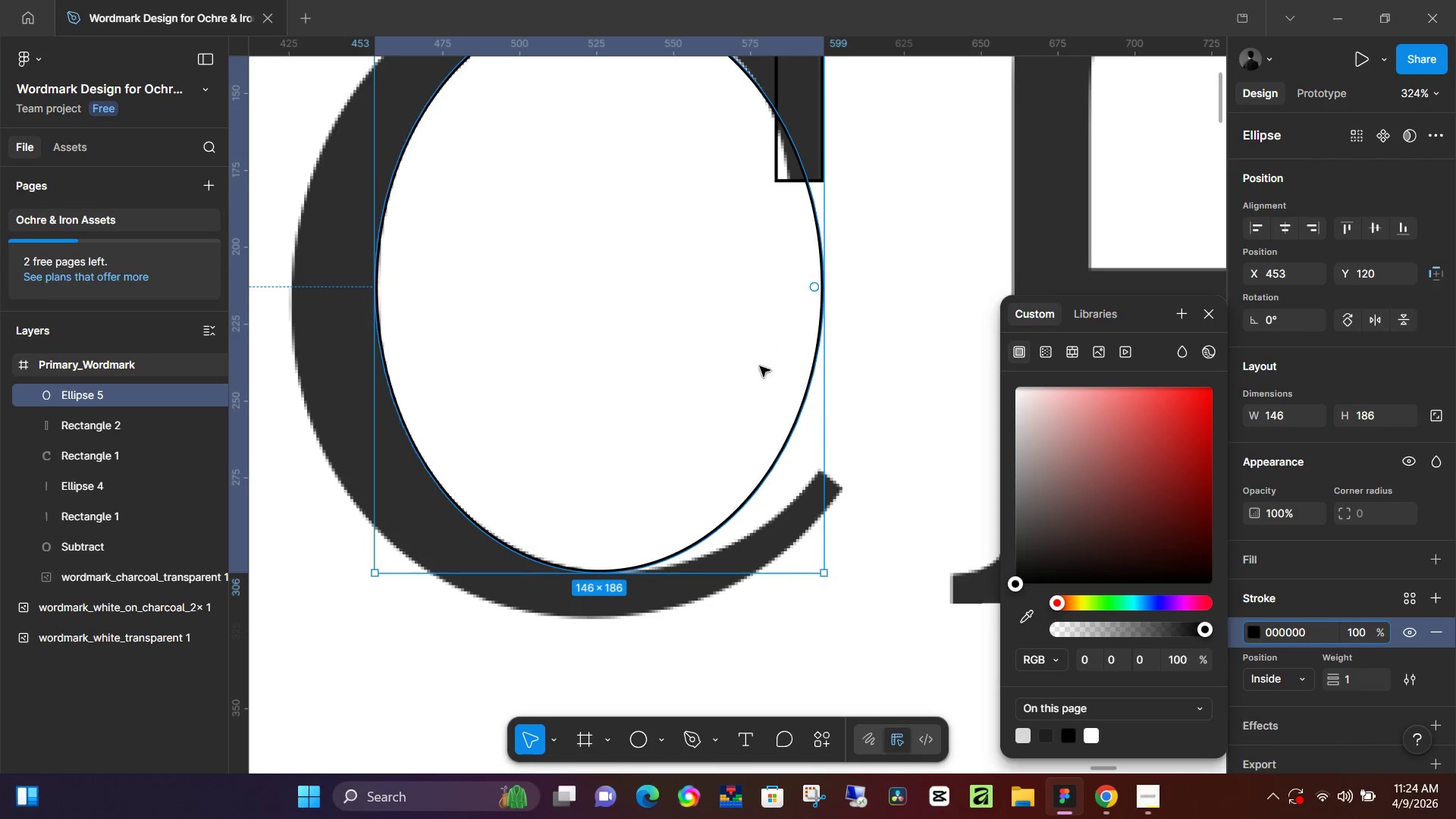 
scroll: coordinate [770, 450], scroll_direction: up, amount: 8.0
 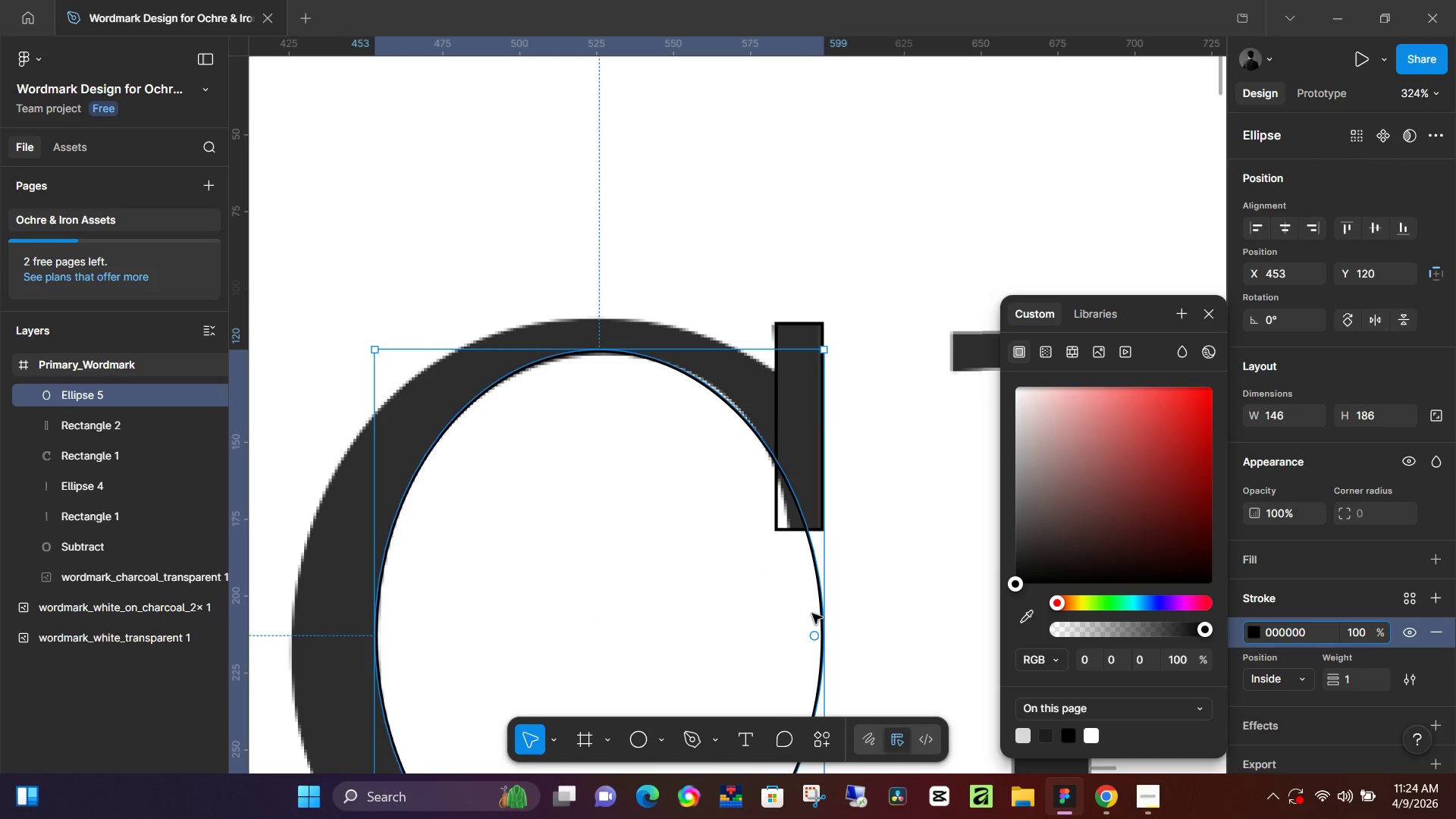 
wait(5.87)
 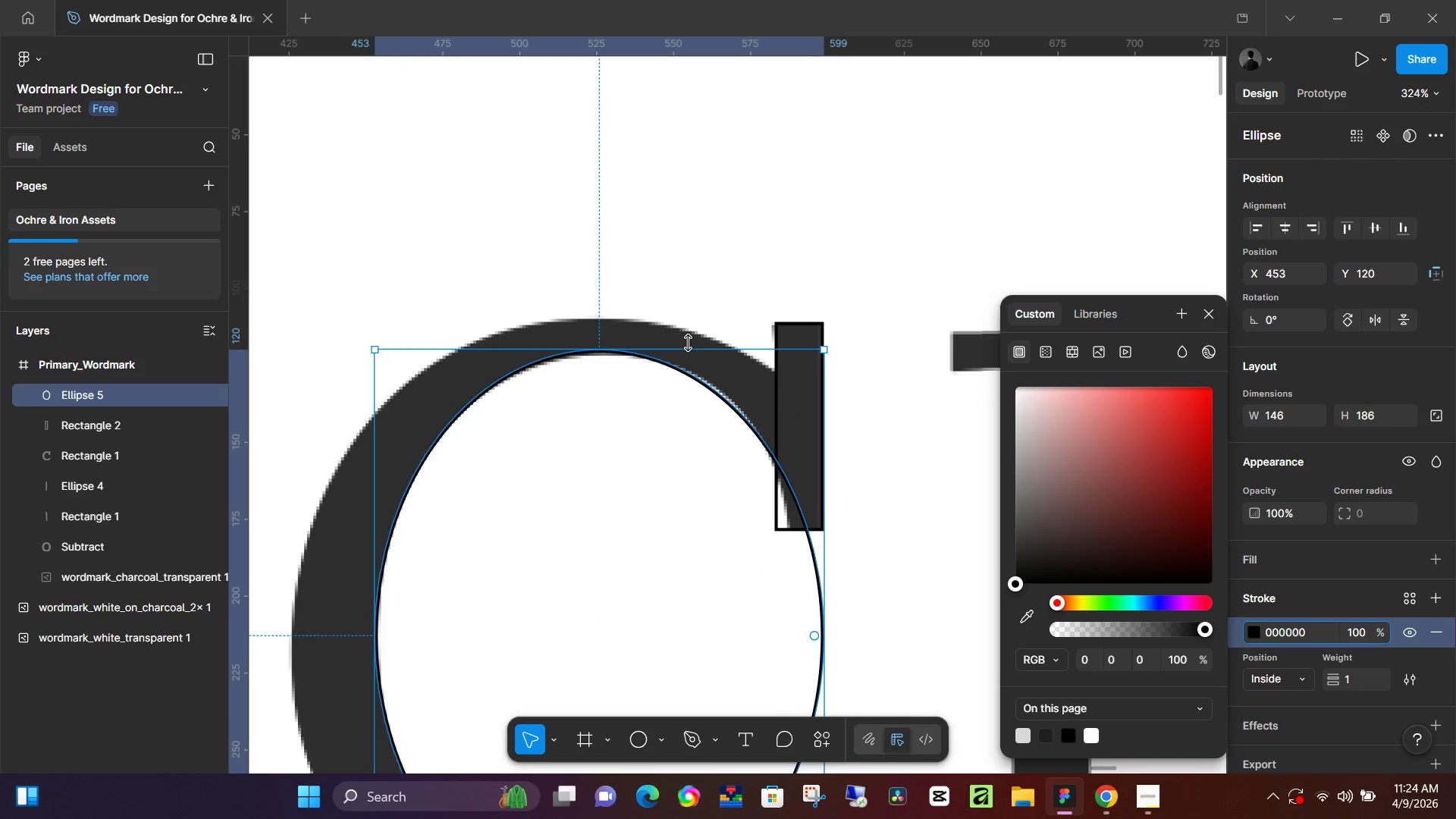 
double_click([820, 588])
 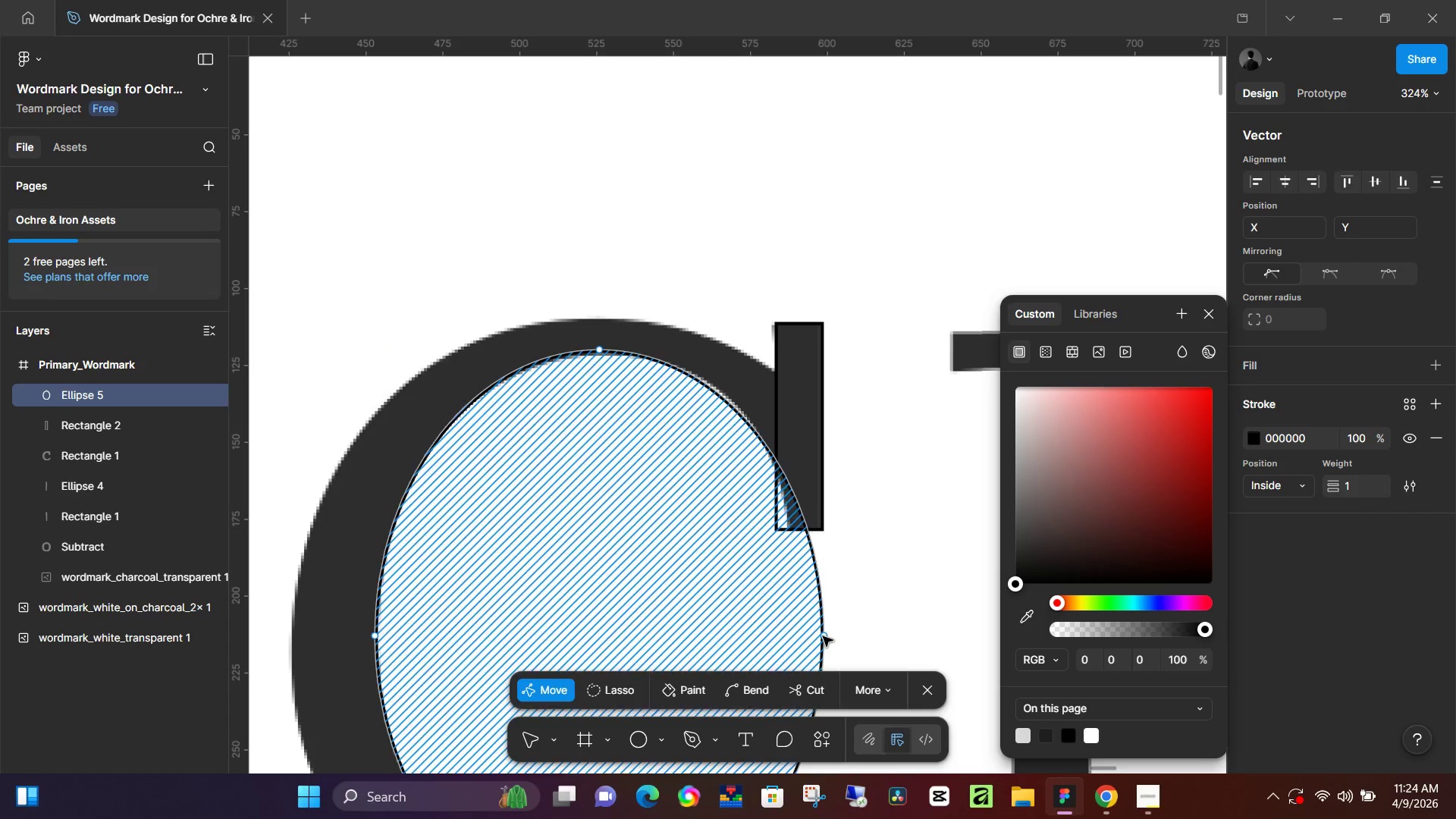 
left_click([824, 640])
 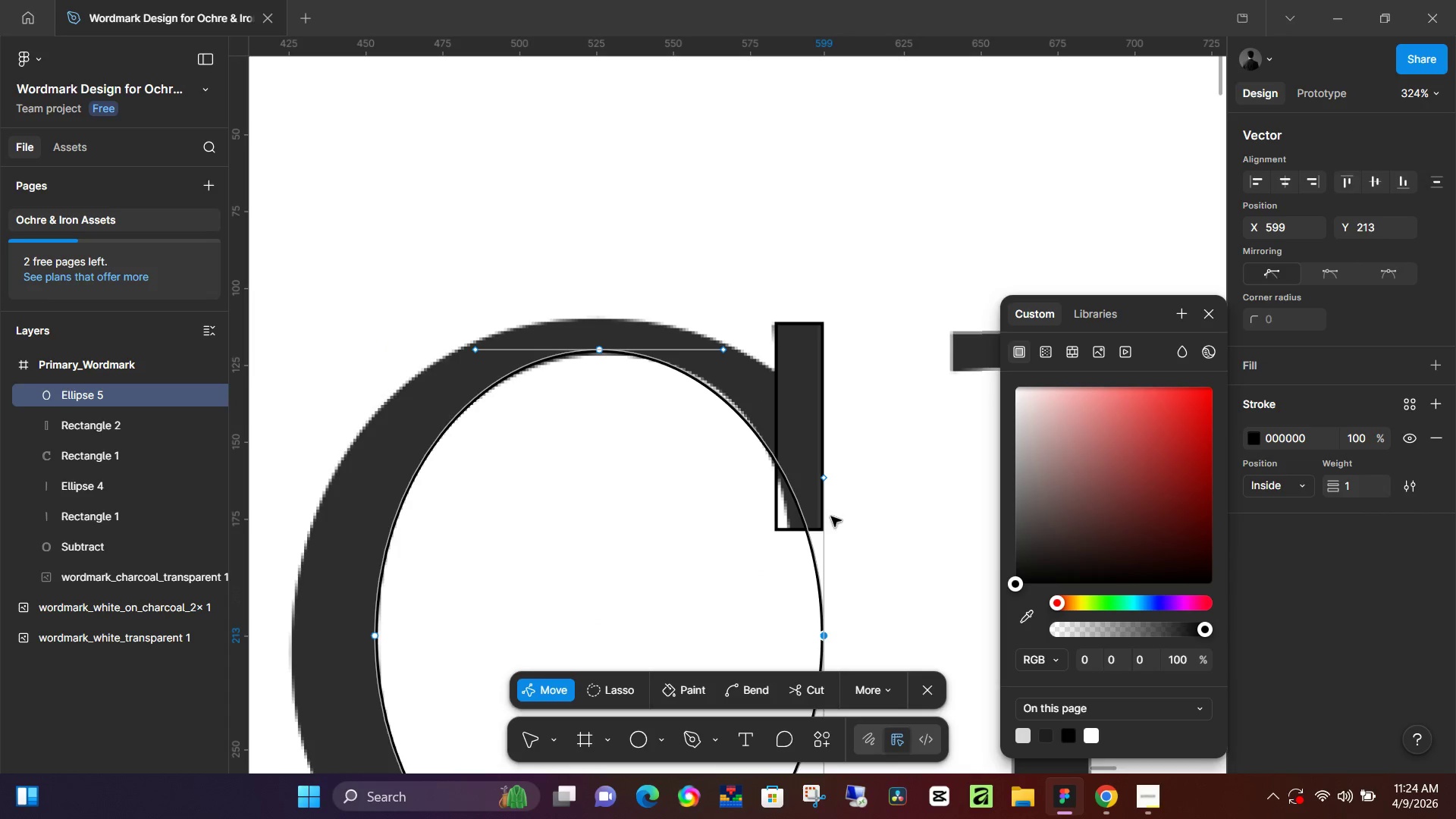 
hold_key(key=AltLeft, duration=1.52)
left_click_drag(start_coordinate=[826, 481], to_coordinate=[762, 544])
 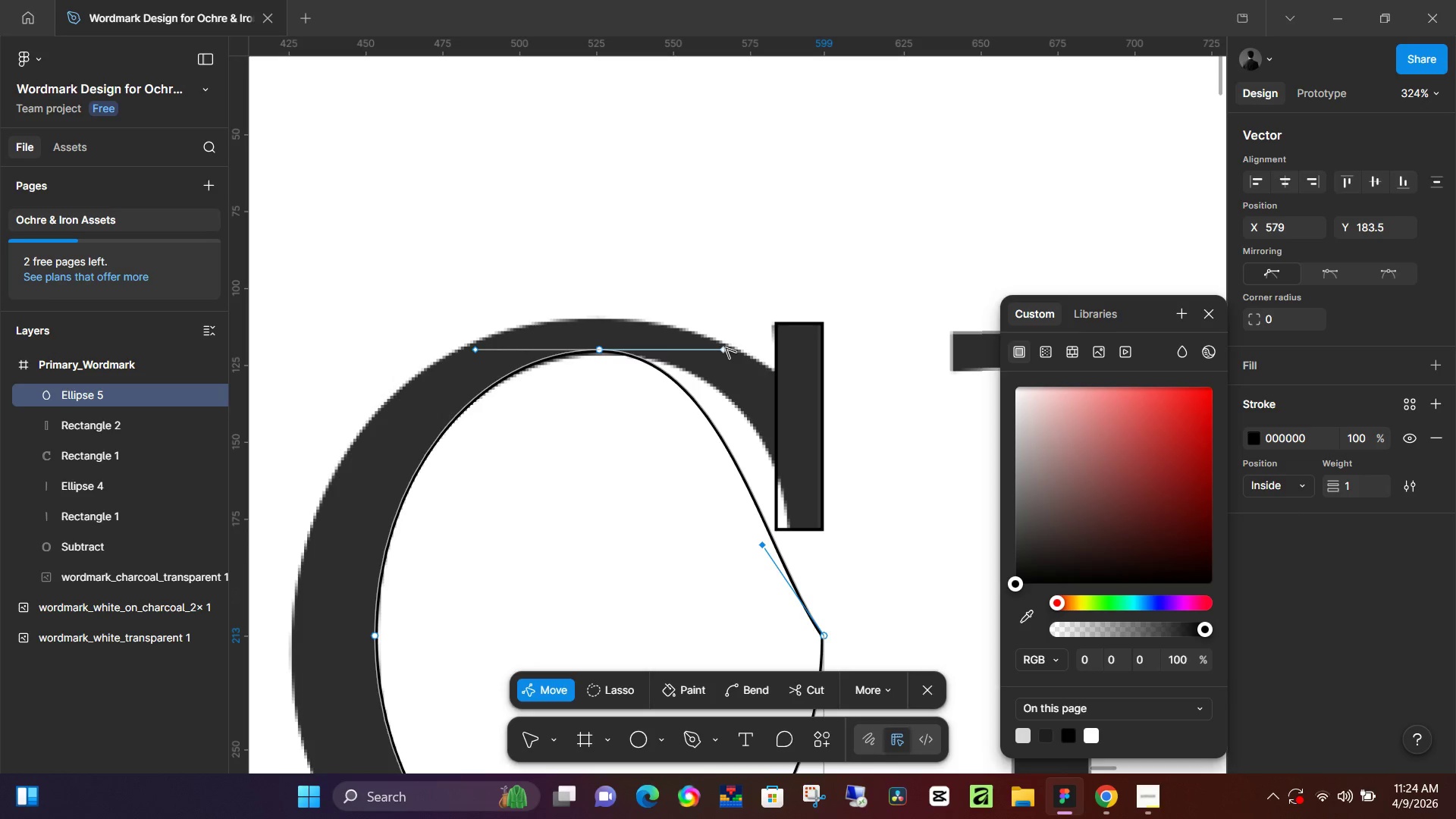 
hold_key(key=AltLeft, duration=1.5)
 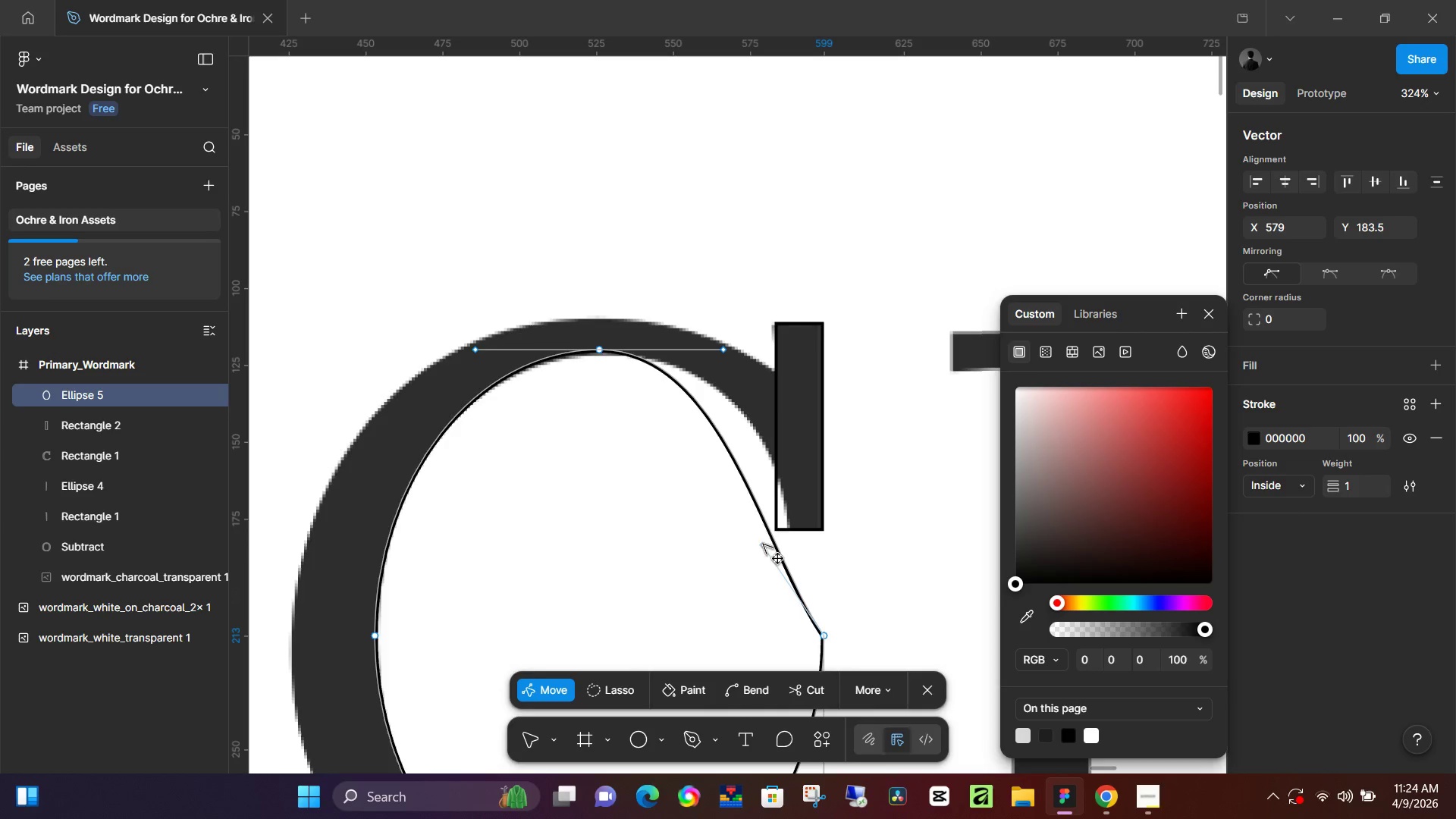 
hold_key(key=AltLeft, duration=0.88)
 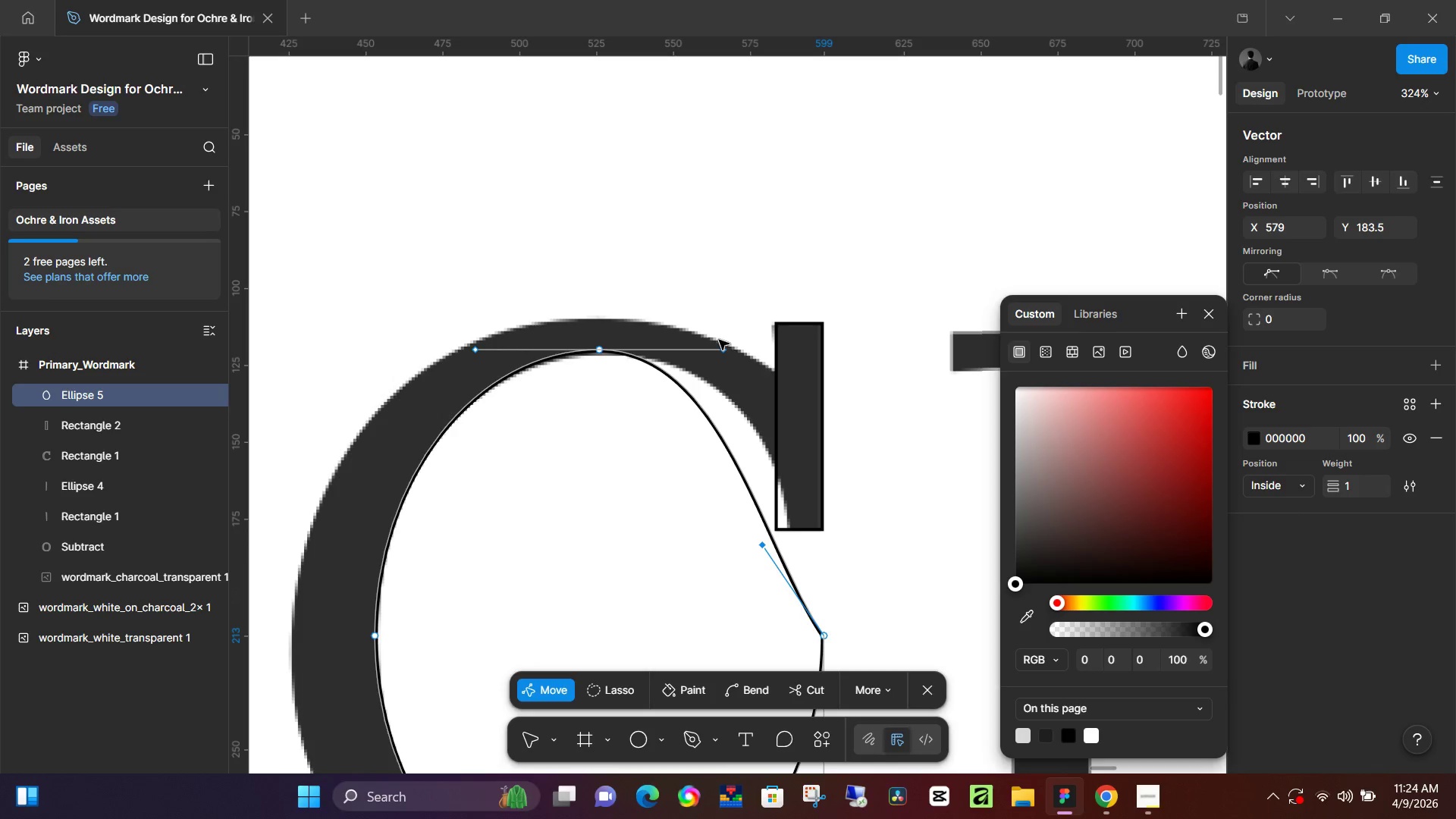 
hold_key(key=AltLeft, duration=1.53)
left_click_drag(start_coordinate=[726, 352], to_coordinate=[807, 358])
 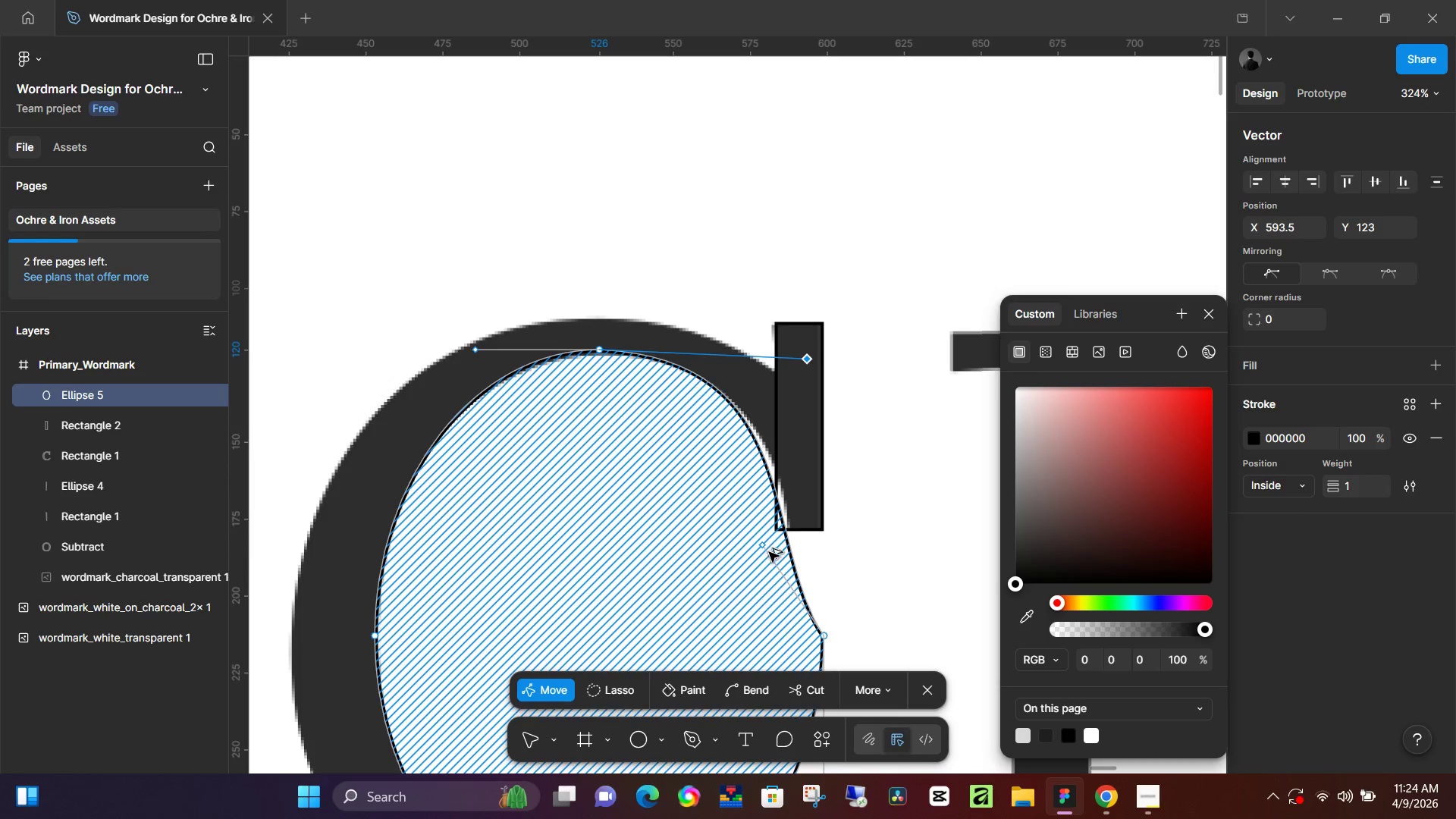 
hold_key(key=AltLeft, duration=0.59)
 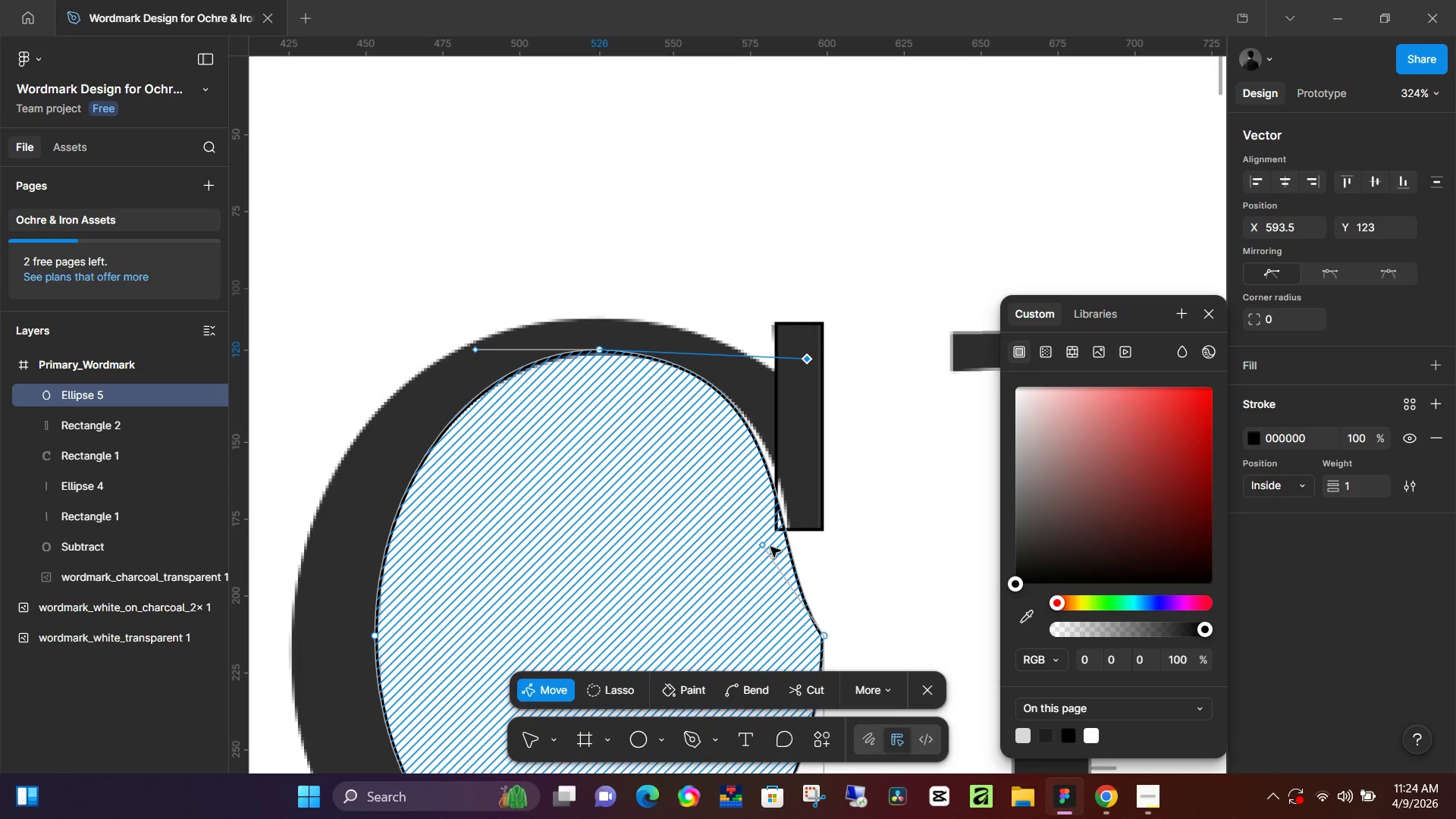 
hold_key(key=AltLeft, duration=0.86)
 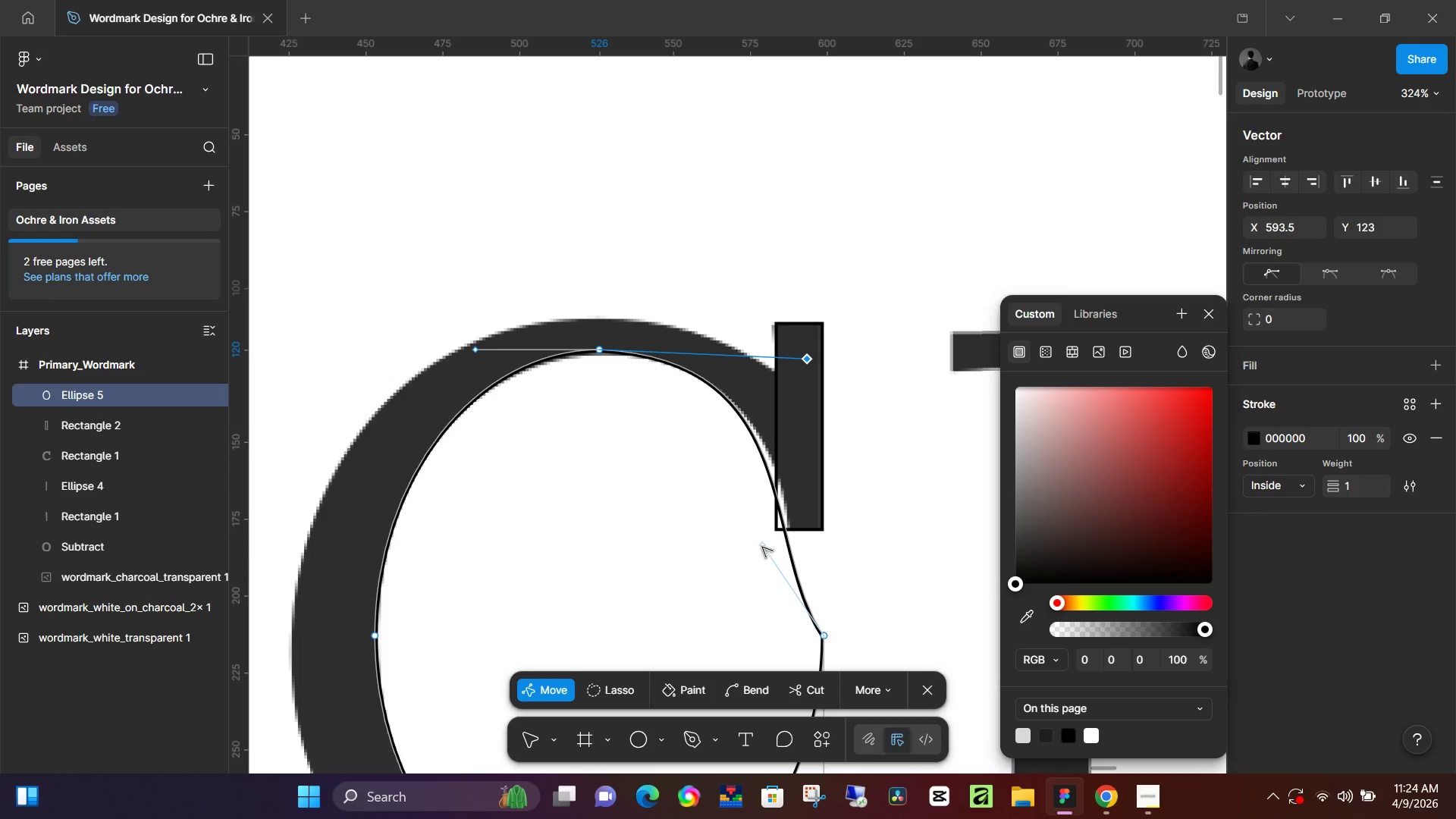 
hold_key(key=AltLeft, duration=0.64)
 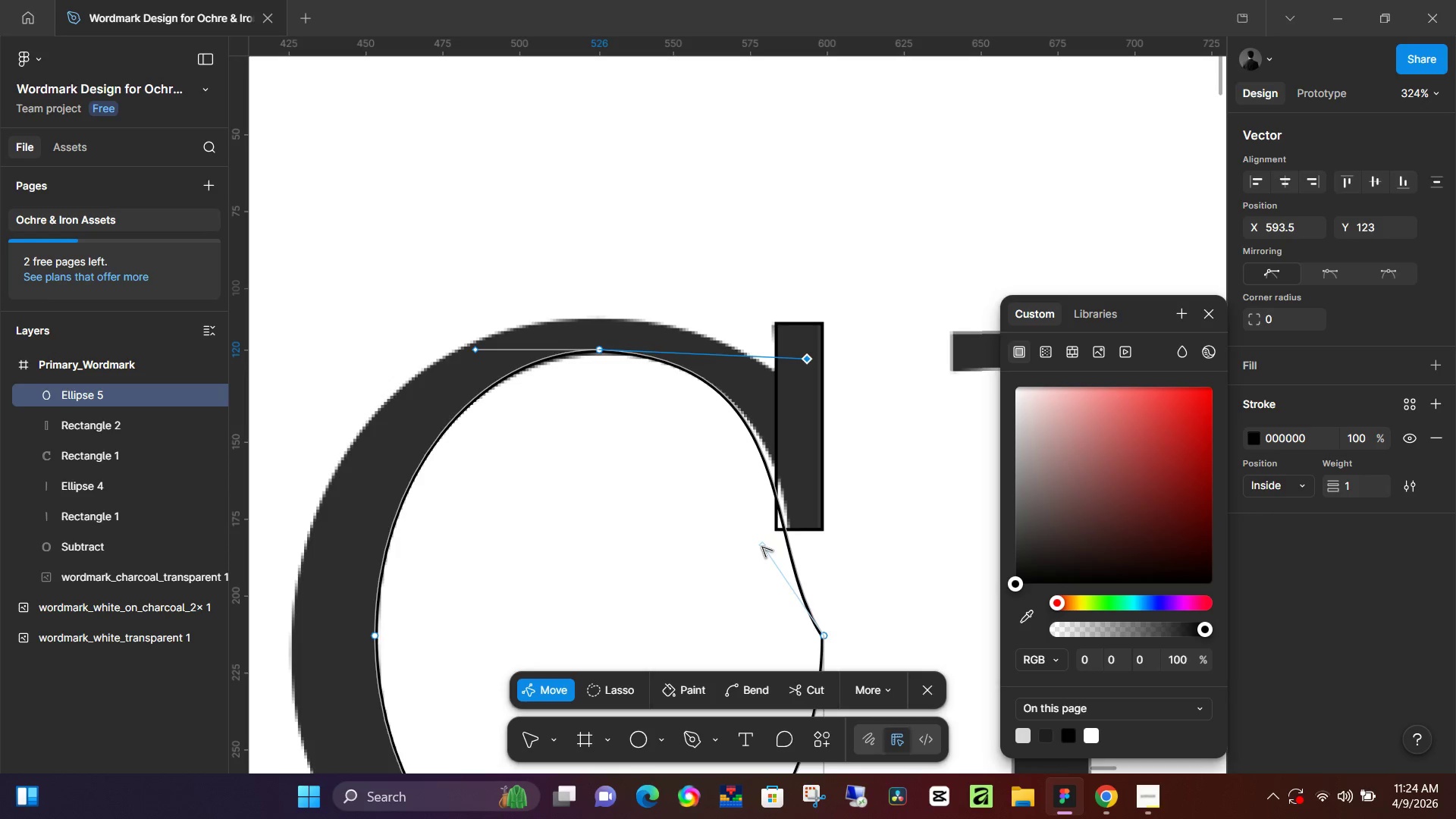 
hold_key(key=AltLeft, duration=1.51)
left_click_drag(start_coordinate=[762, 547], to_coordinate=[780, 533])
 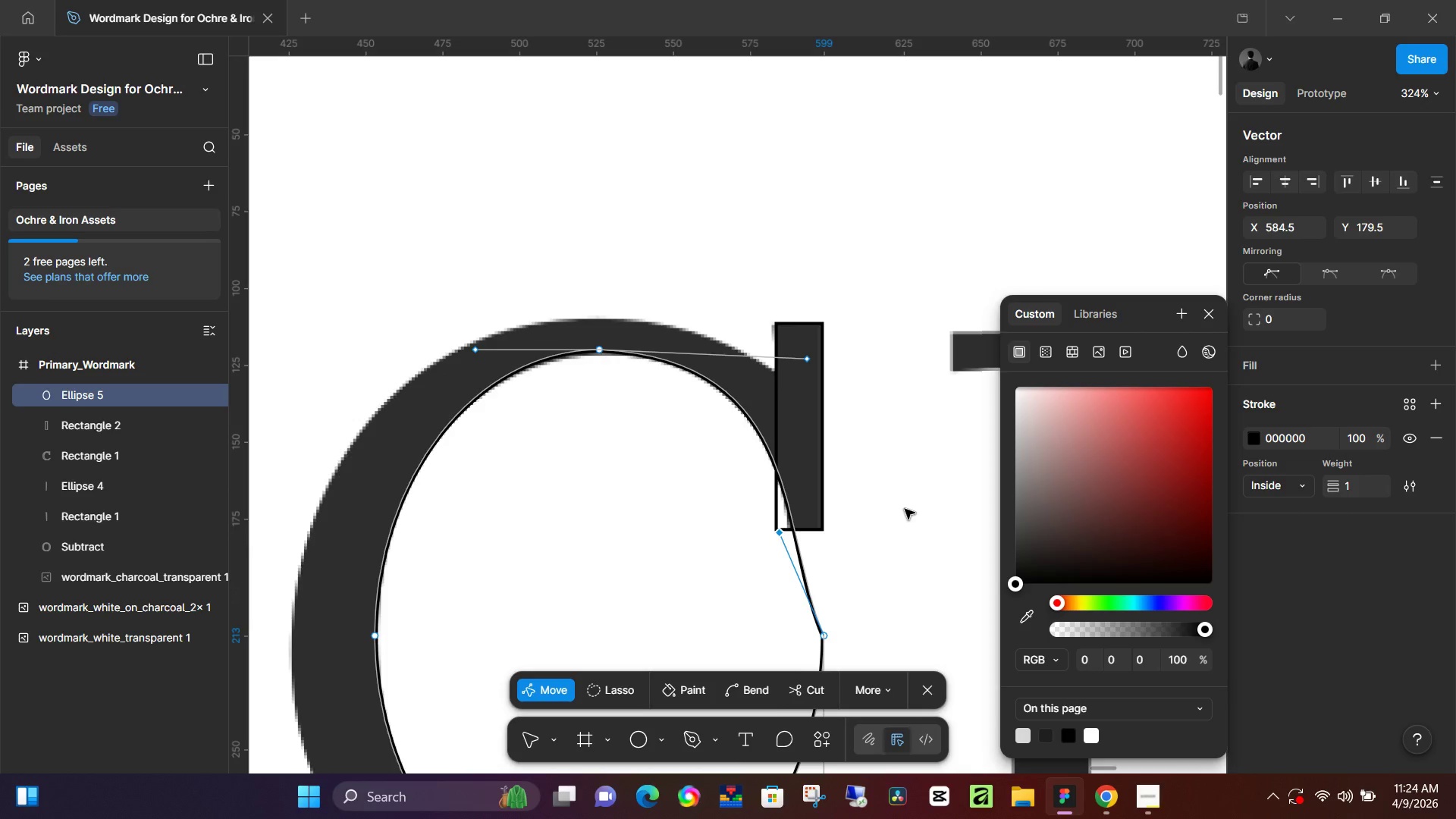 
hold_key(key=AltLeft, duration=1.52)
 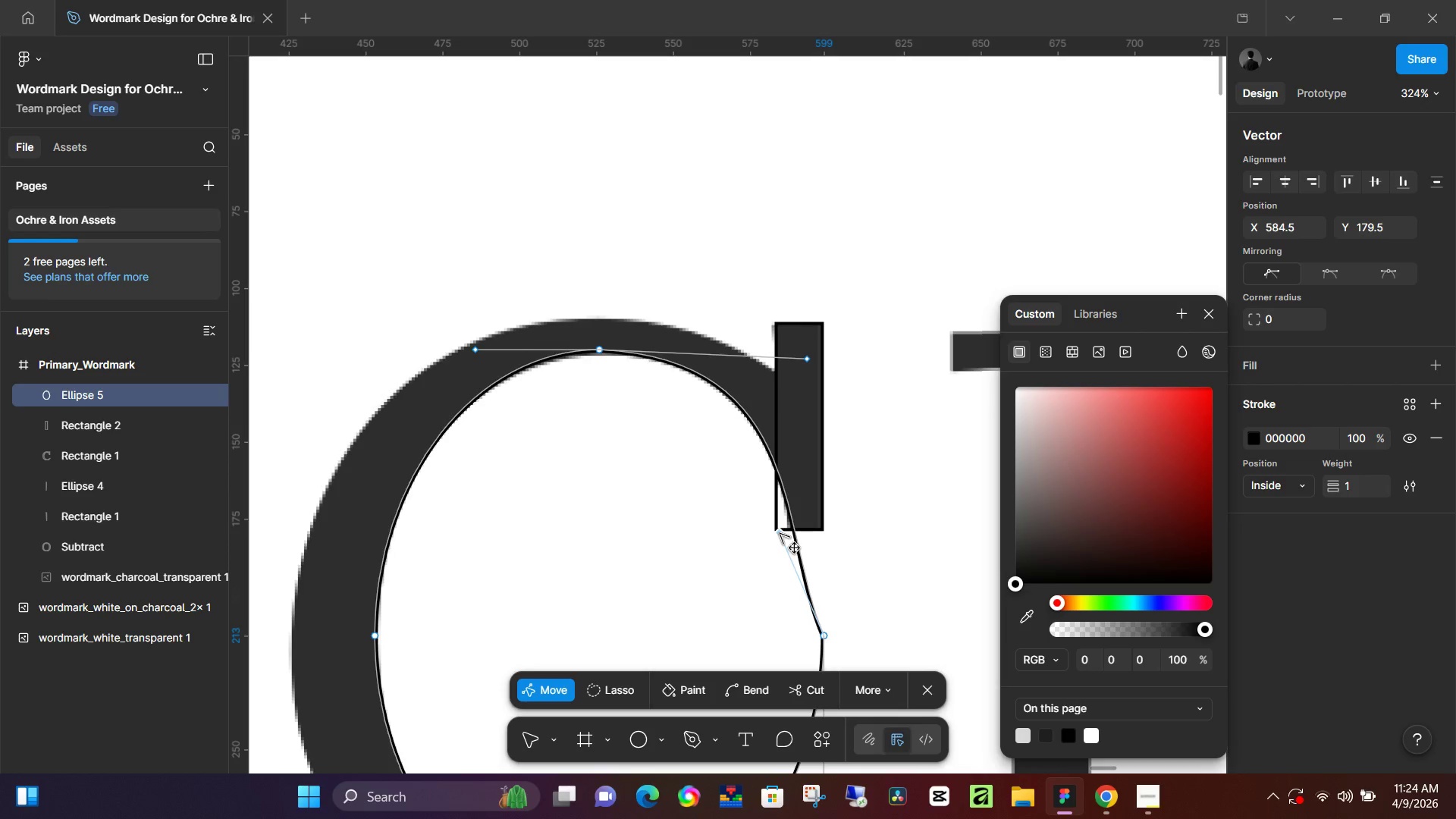 
key(Alt+AltLeft)
 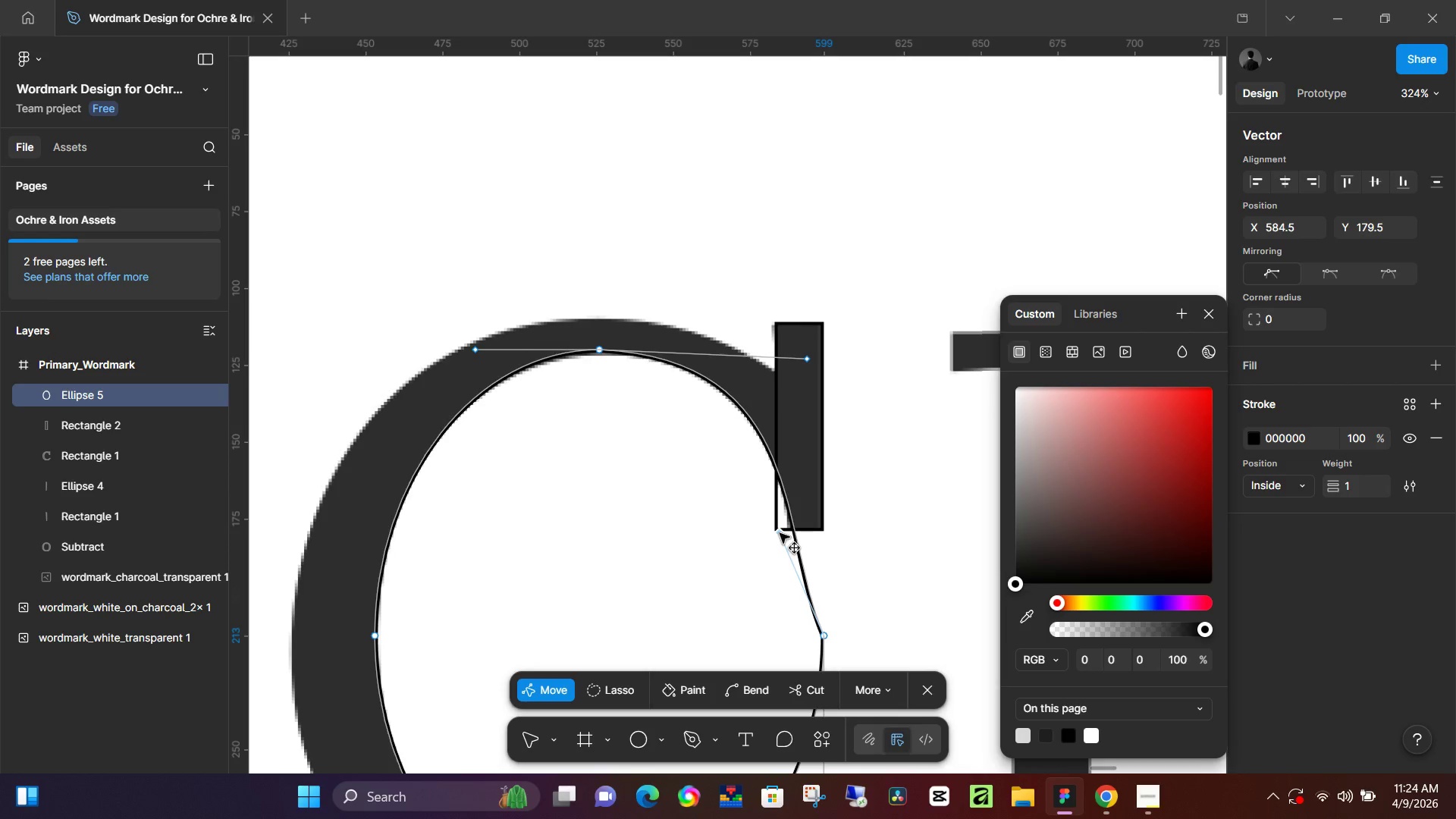 
key(Alt+AltLeft)
 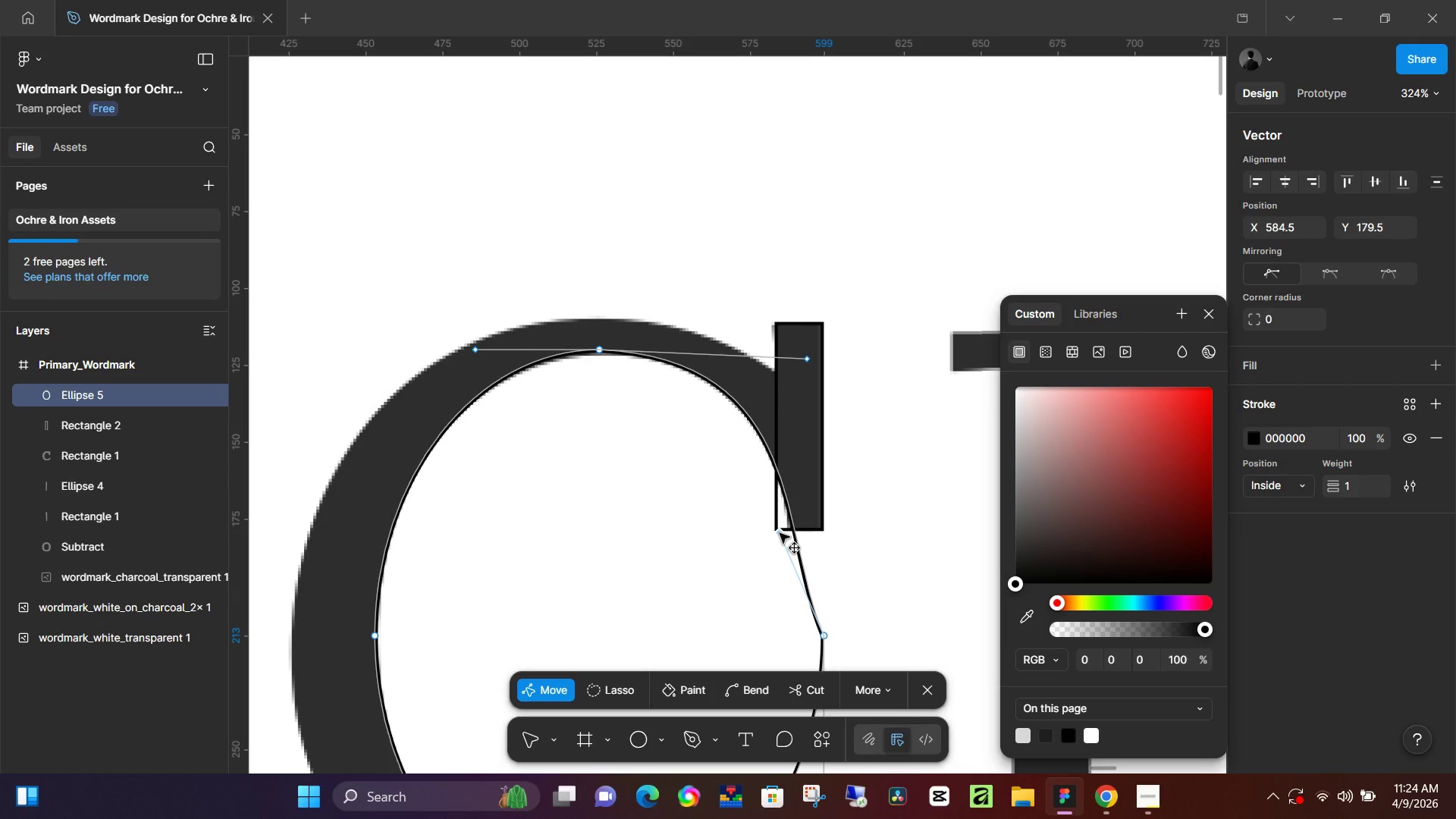 
key(Alt+AltLeft)
 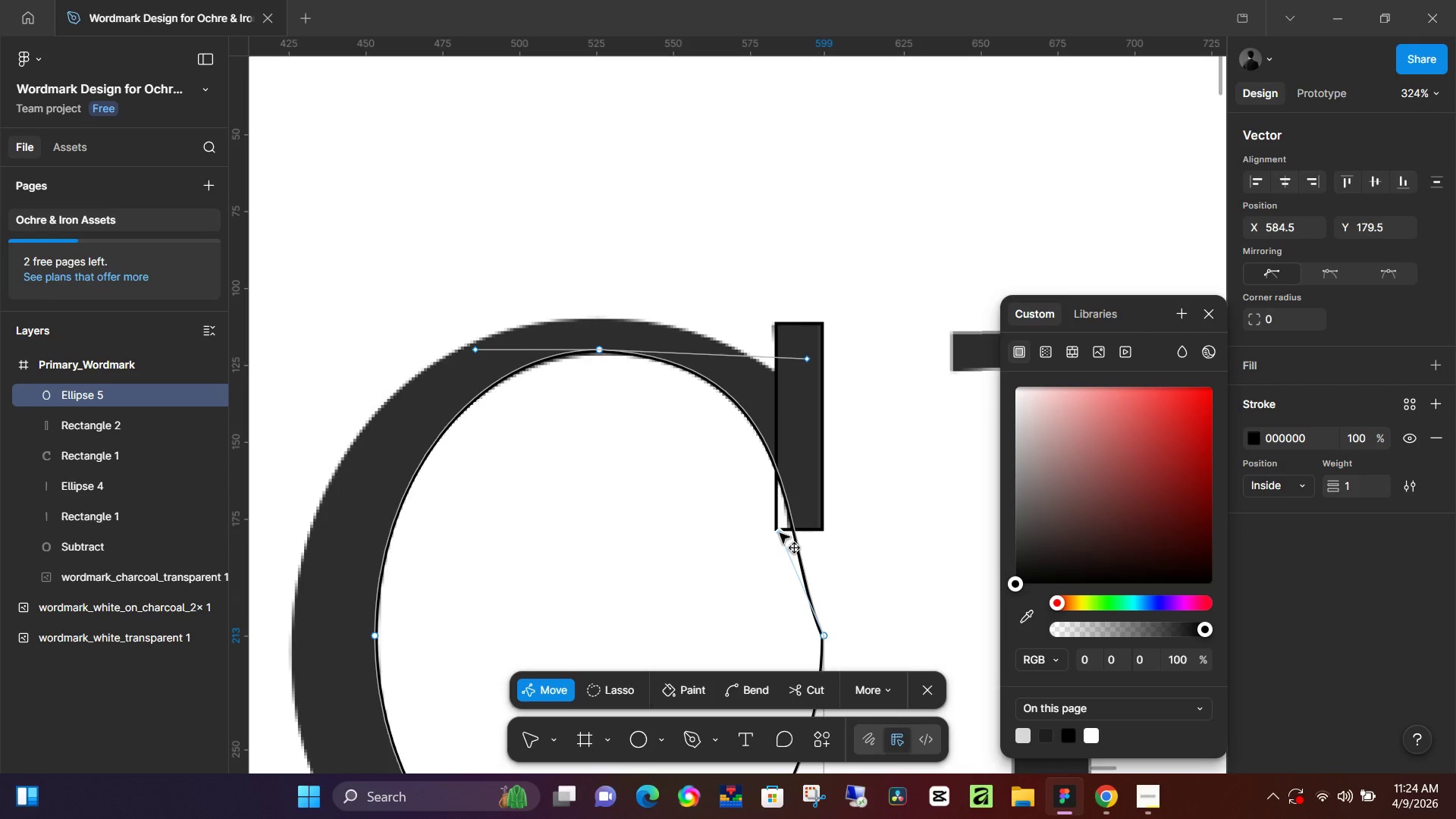 
key(Alt+AltLeft)
 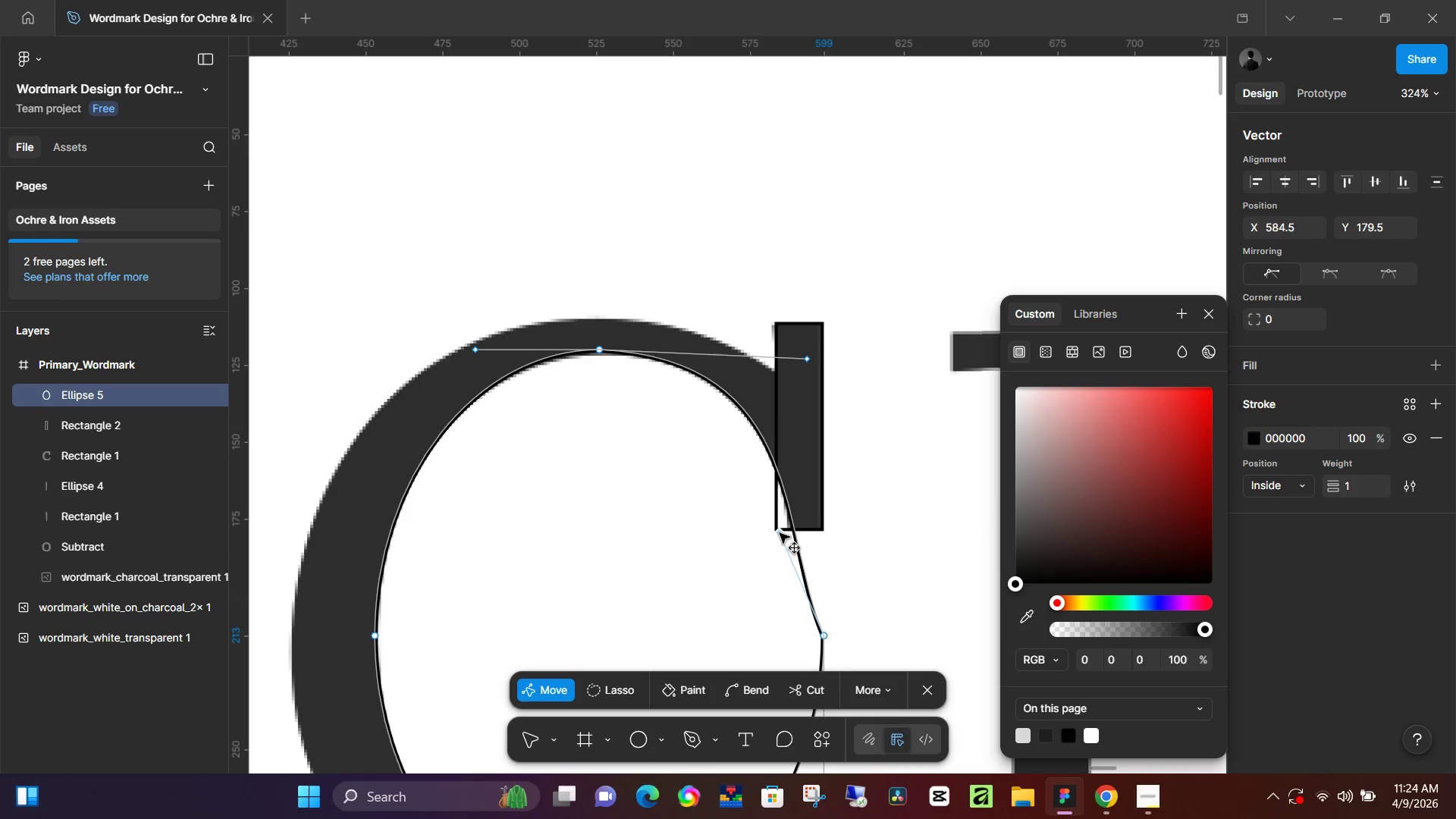 
key(Alt+AltLeft)
 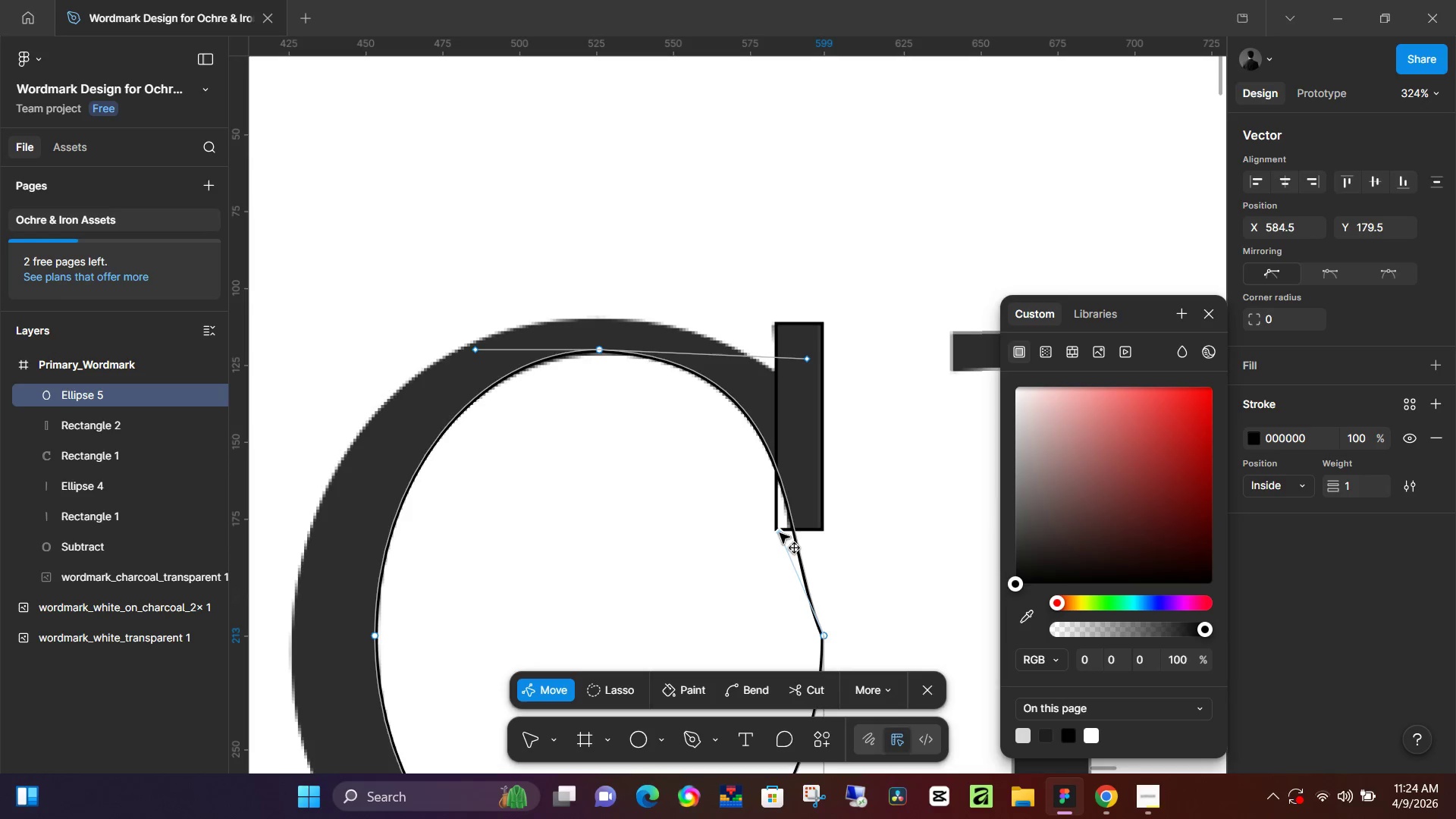 
key(Alt+AltLeft)
 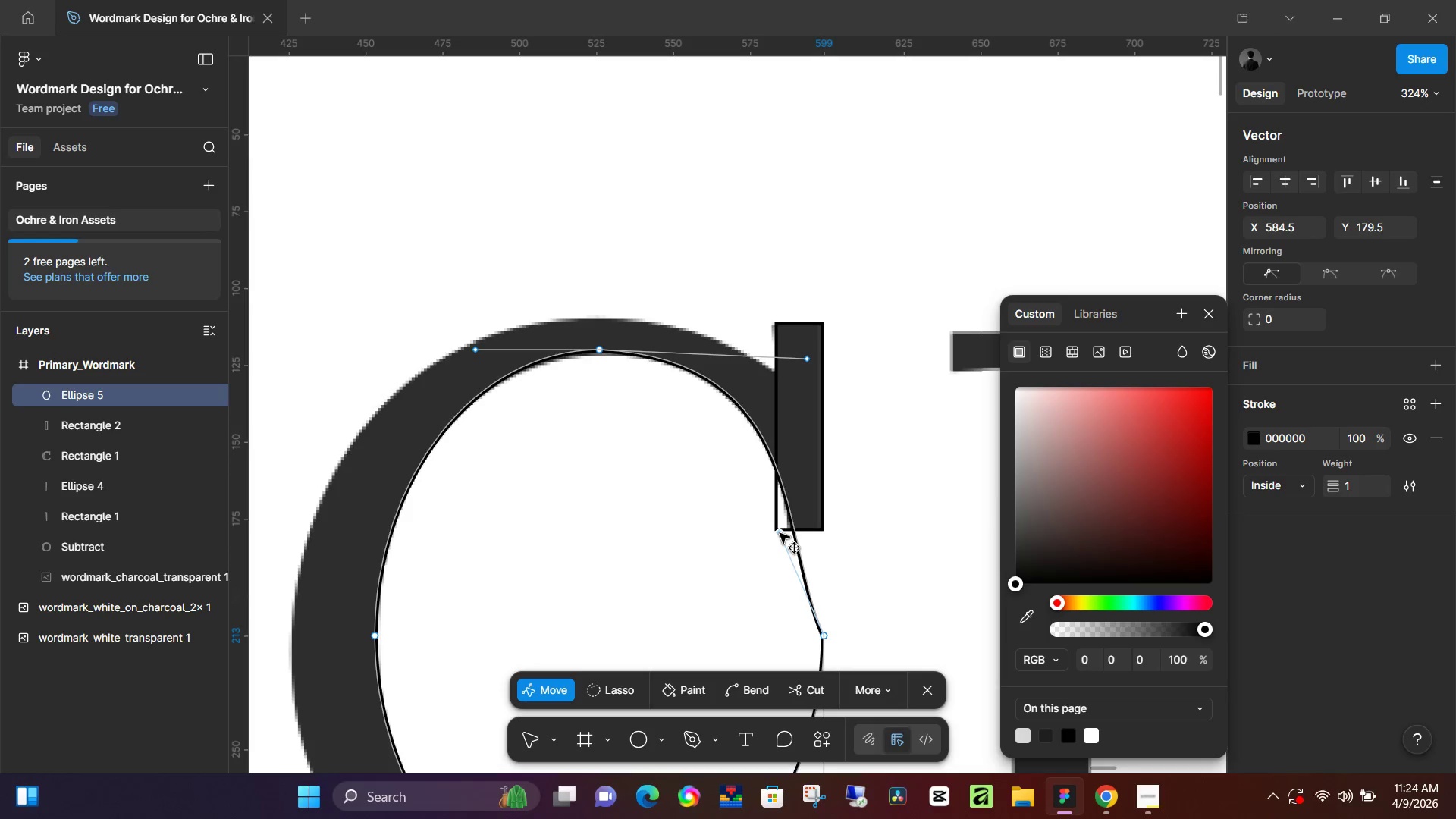 
key(Alt+AltLeft)
 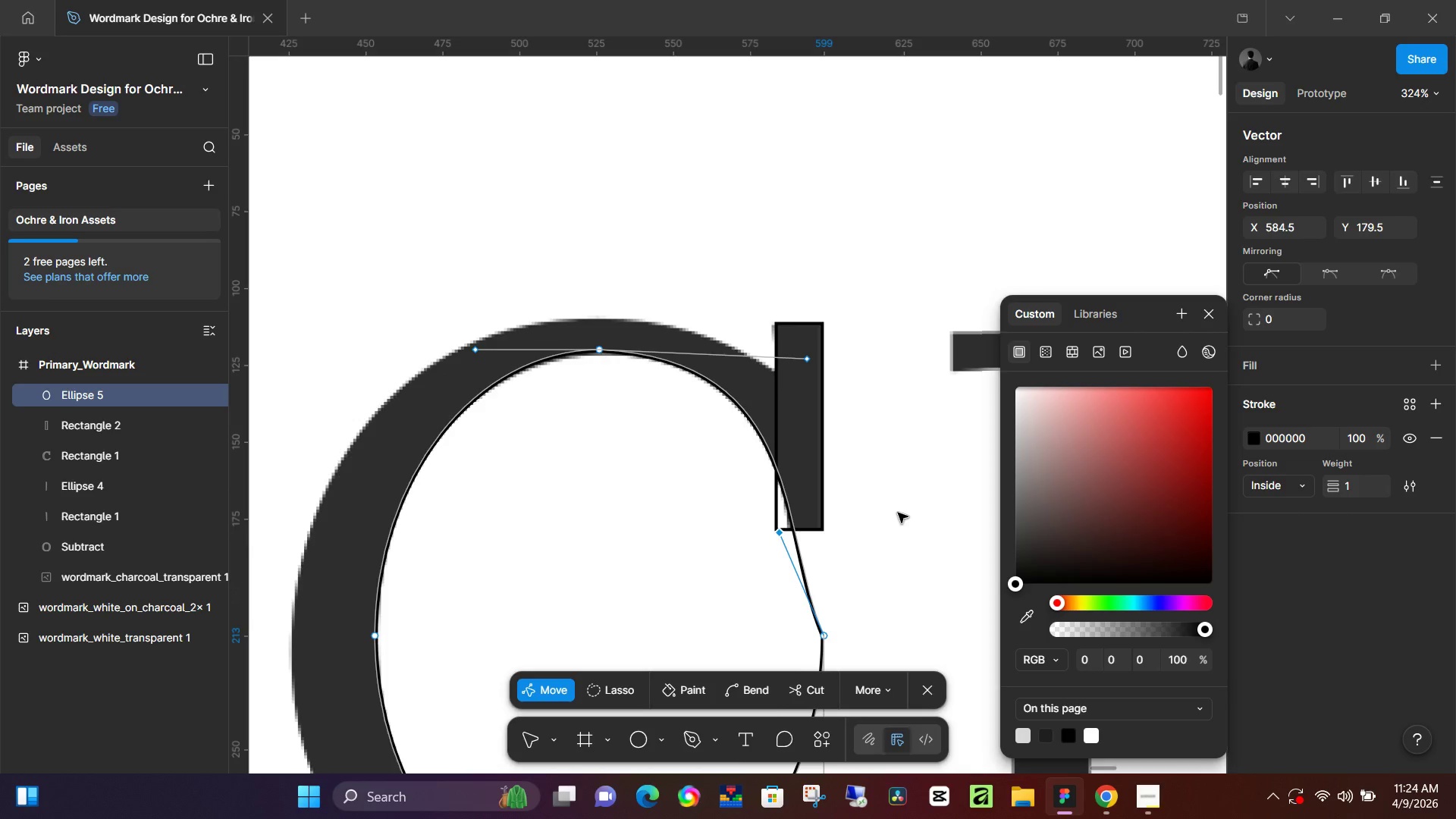 
scroll: coordinate [835, 413], scroll_direction: down, amount: 7.0
 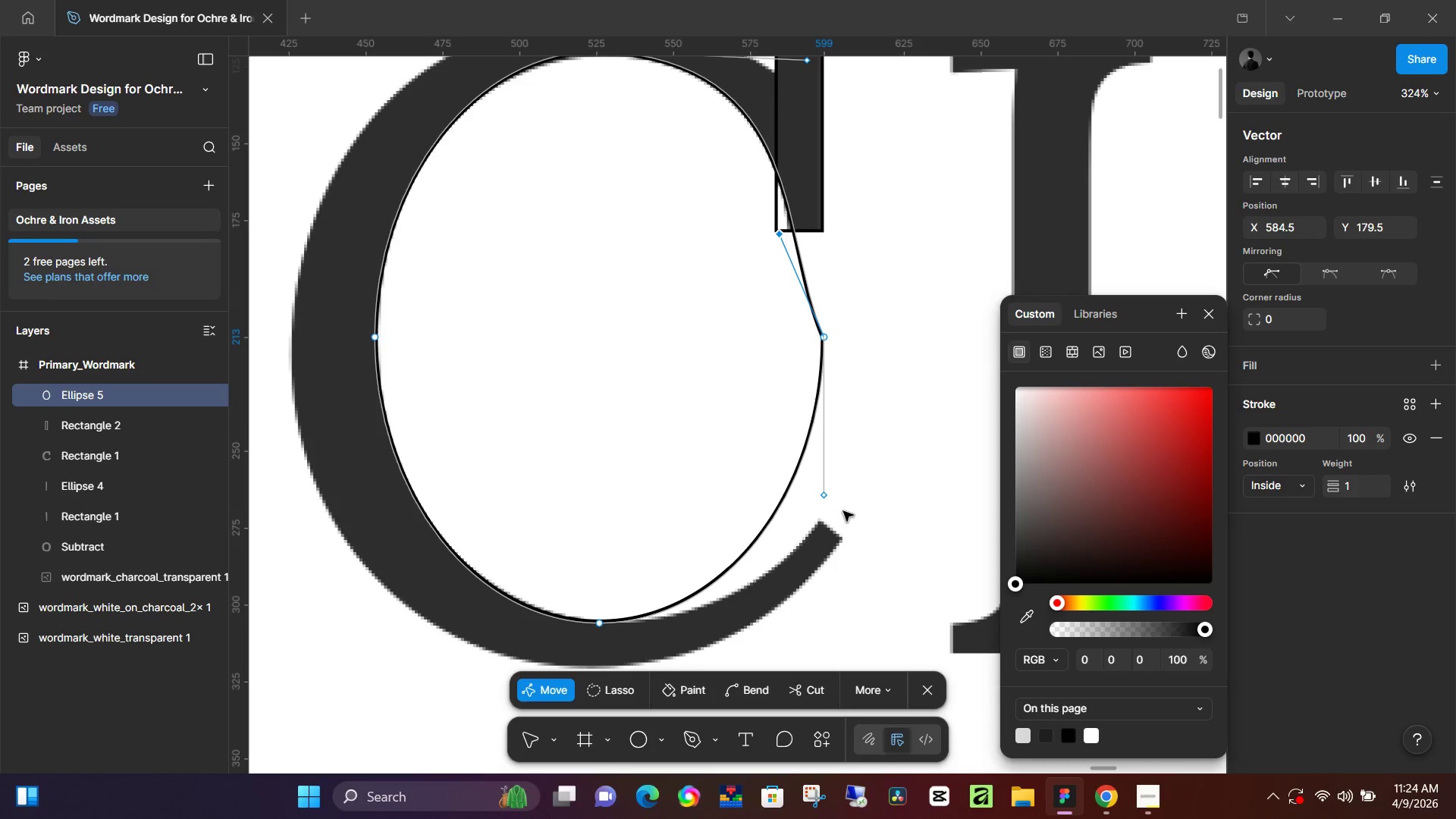 
hold_key(key=AltLeft, duration=1.5)
left_click_drag(start_coordinate=[827, 497], to_coordinate=[911, 534])
 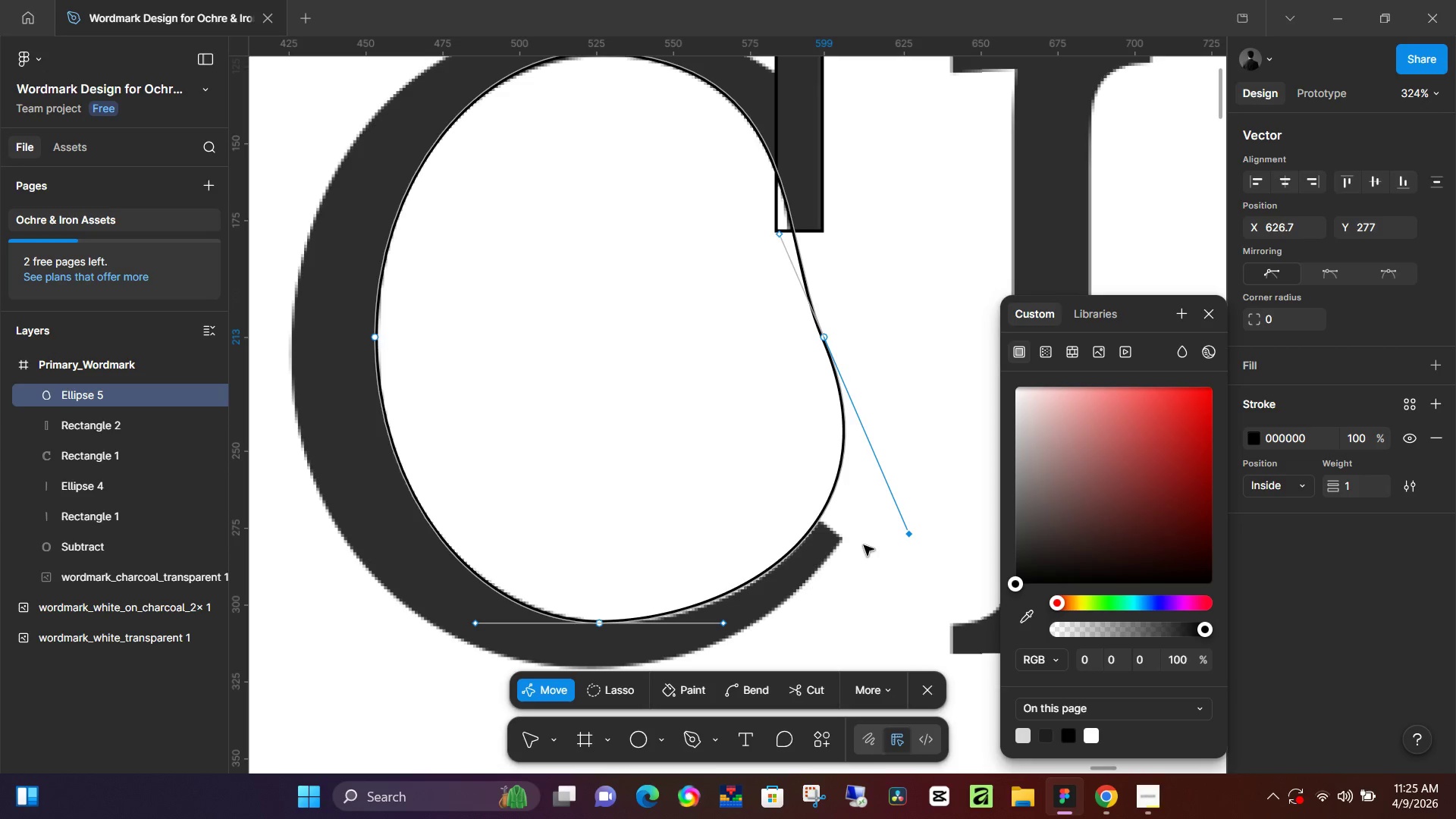 
hold_key(key=AltLeft, duration=1.5)
 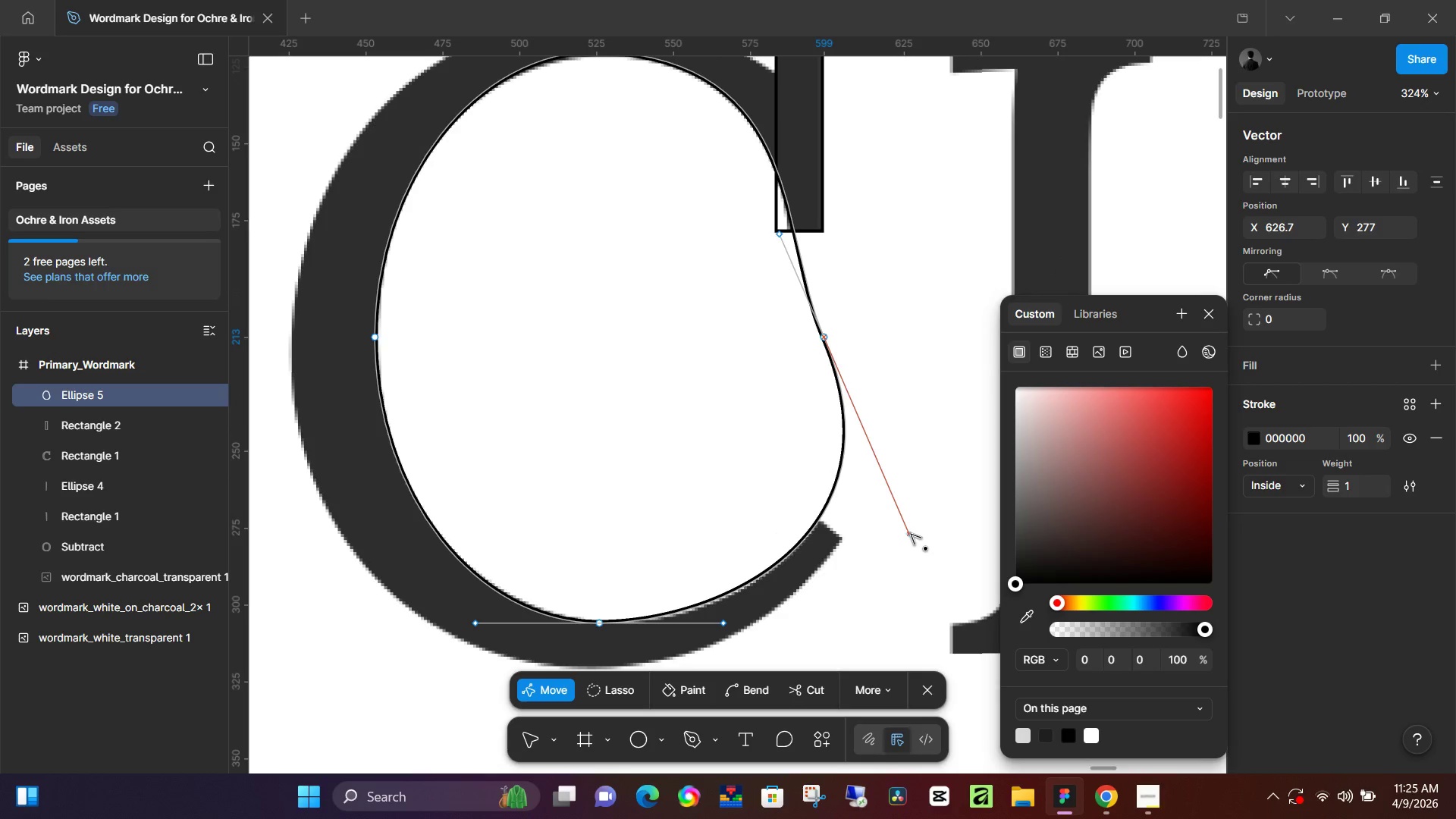 
hold_key(key=AltLeft, duration=1.17)
 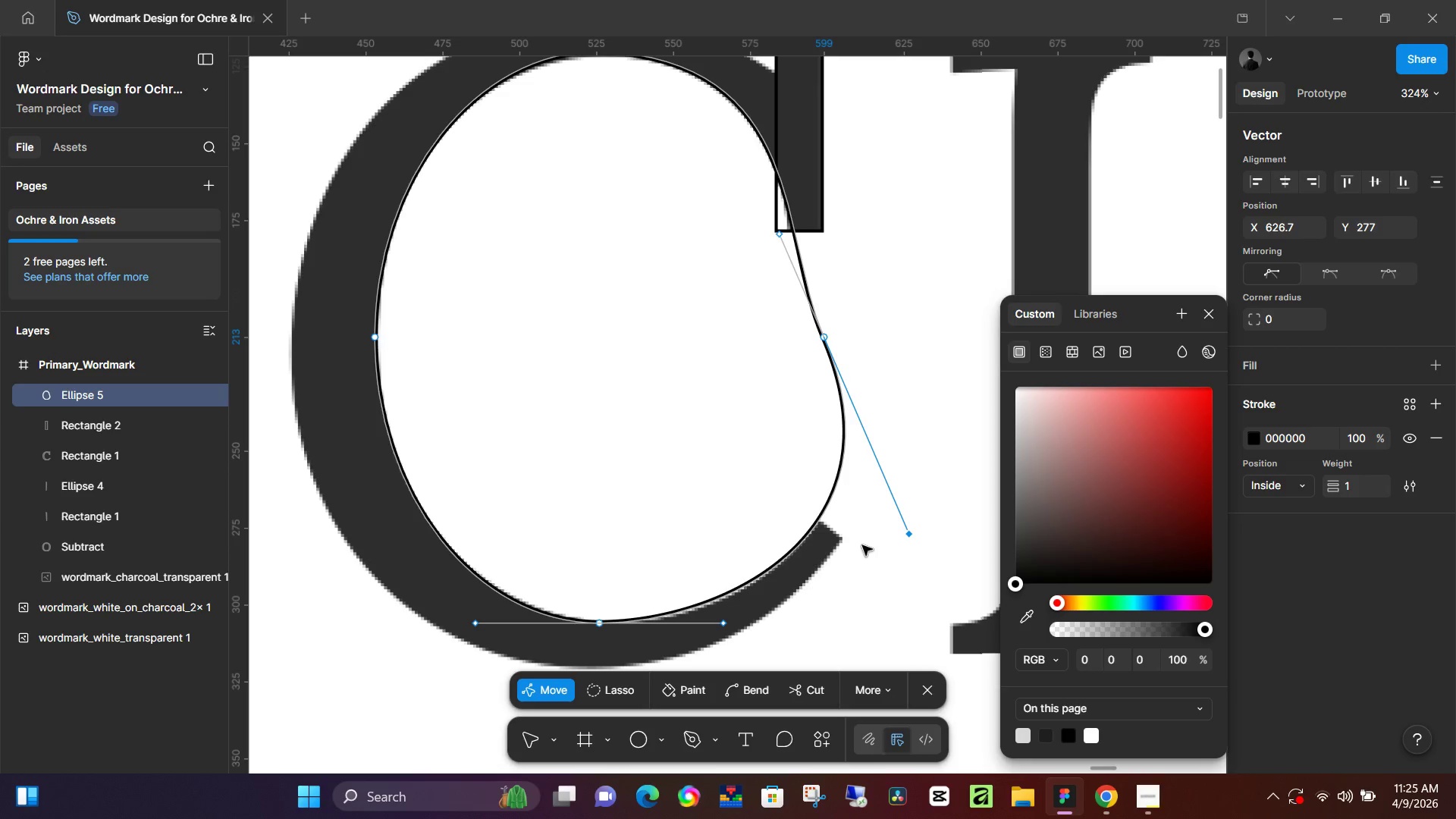 
scroll: coordinate [852, 533], scroll_direction: down, amount: 4.0
 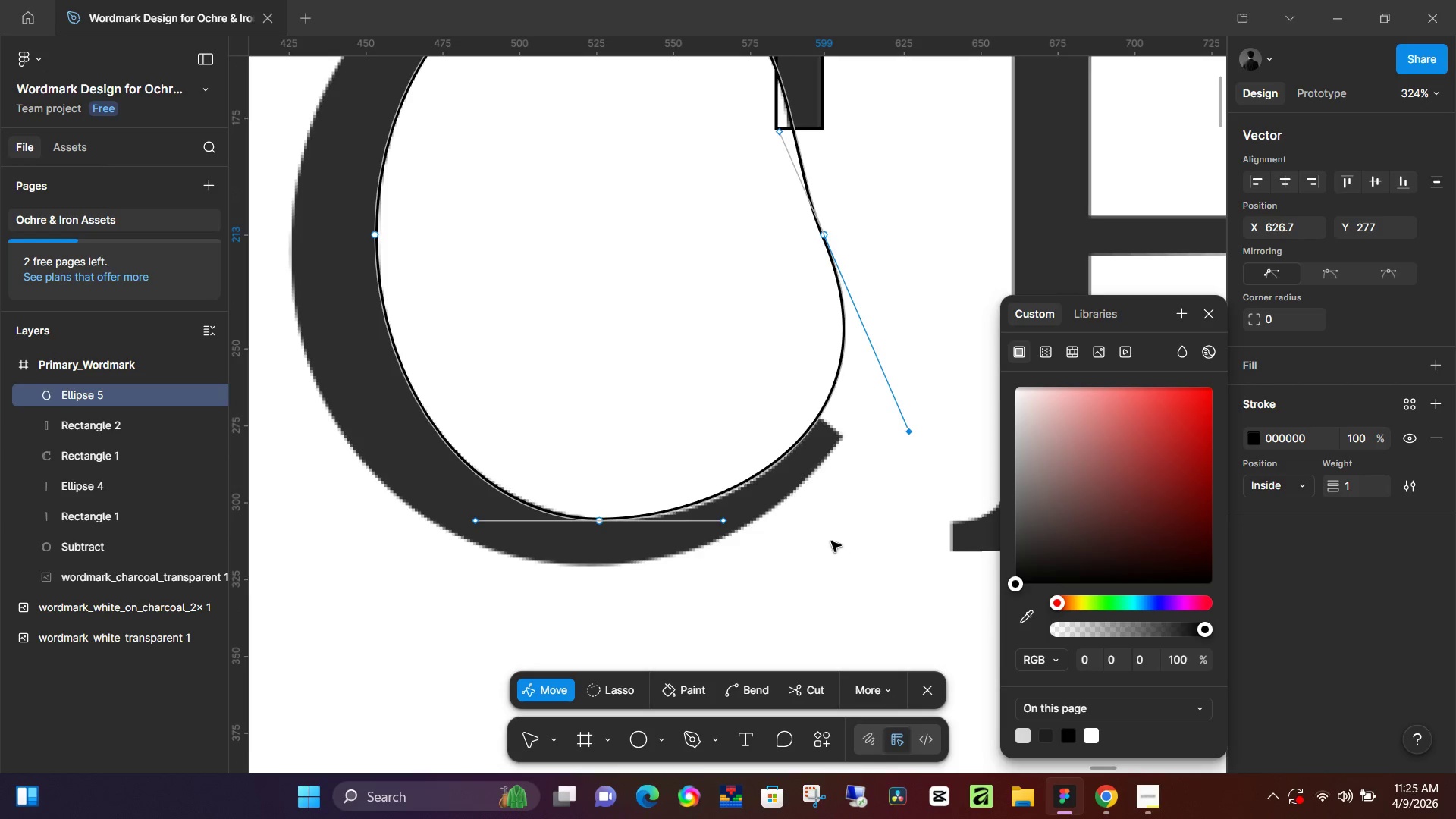 
scroll: coordinate [821, 536], scroll_direction: up, amount: 3.0
 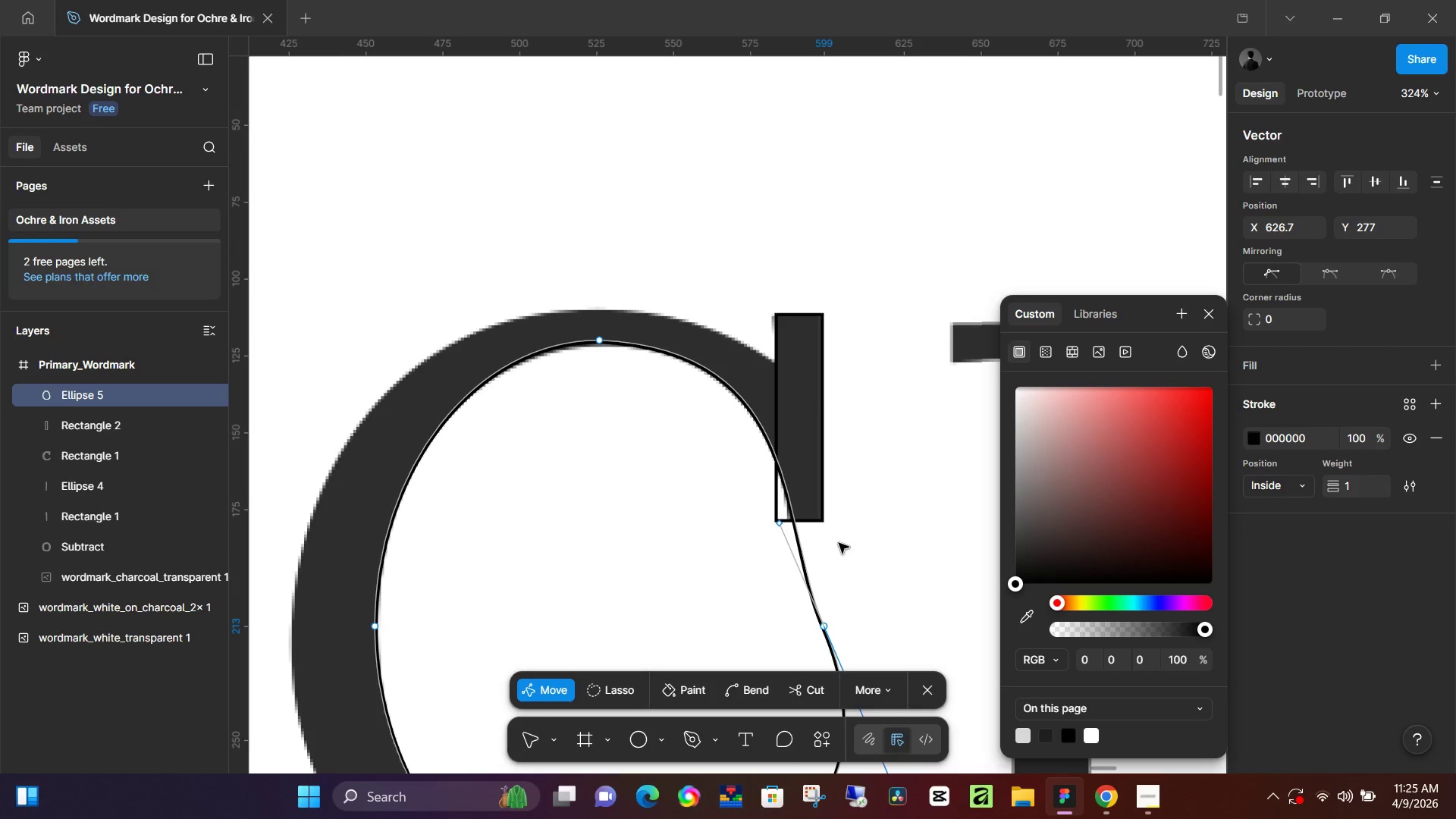 
scroll: coordinate [839, 543], scroll_direction: down, amount: 6.0
 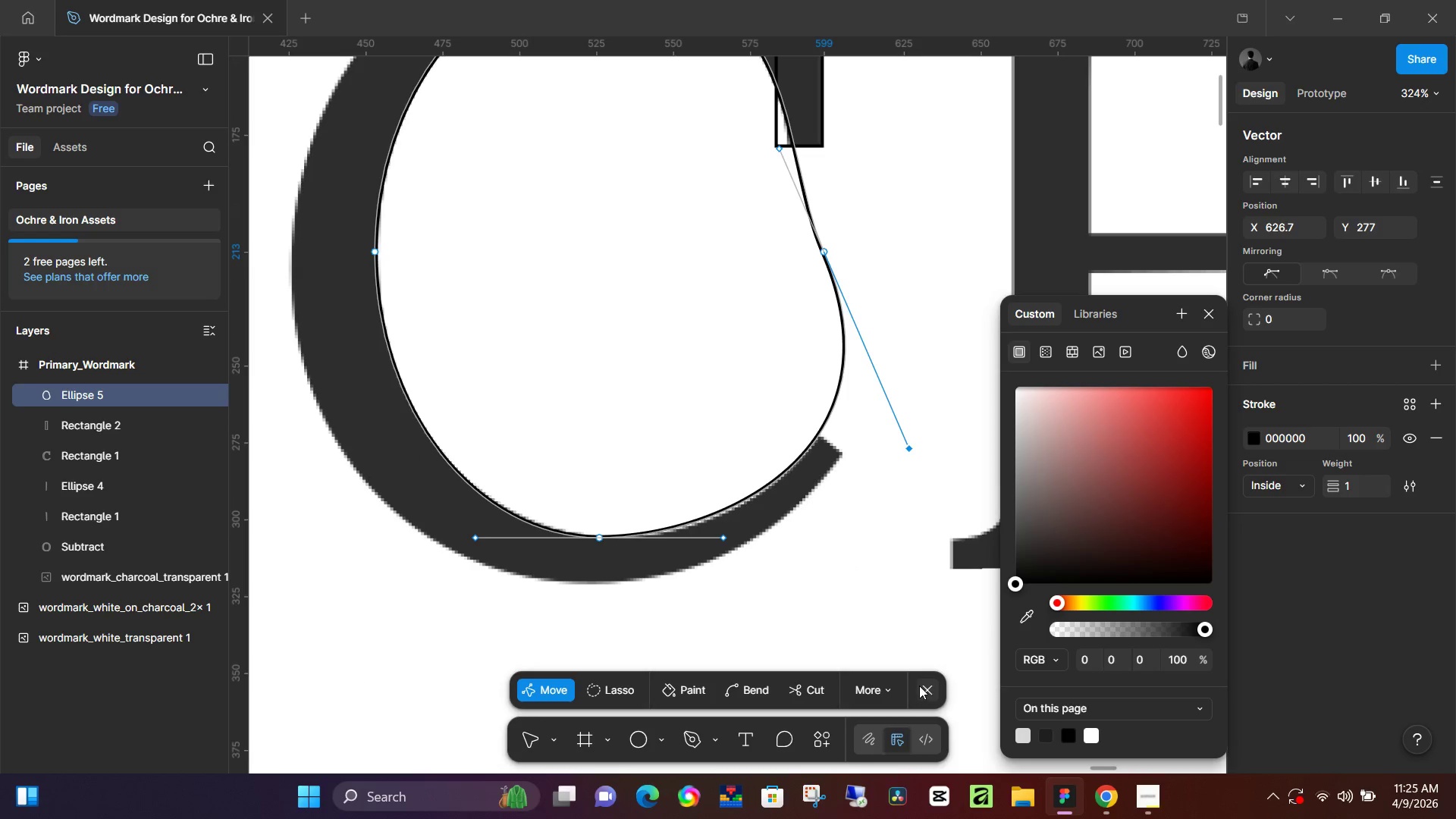 
left_click([849, 584])
 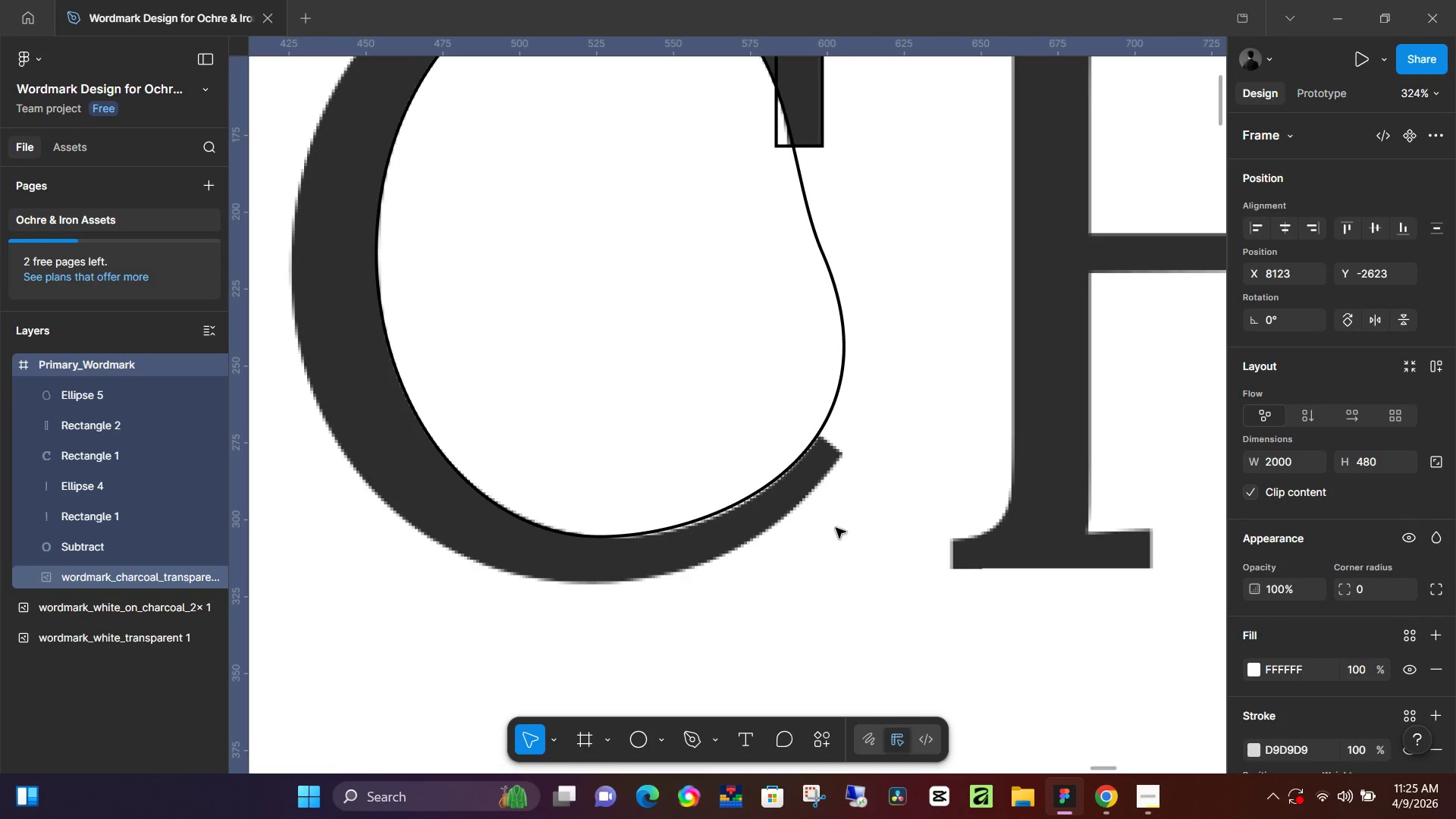 
key(R)
 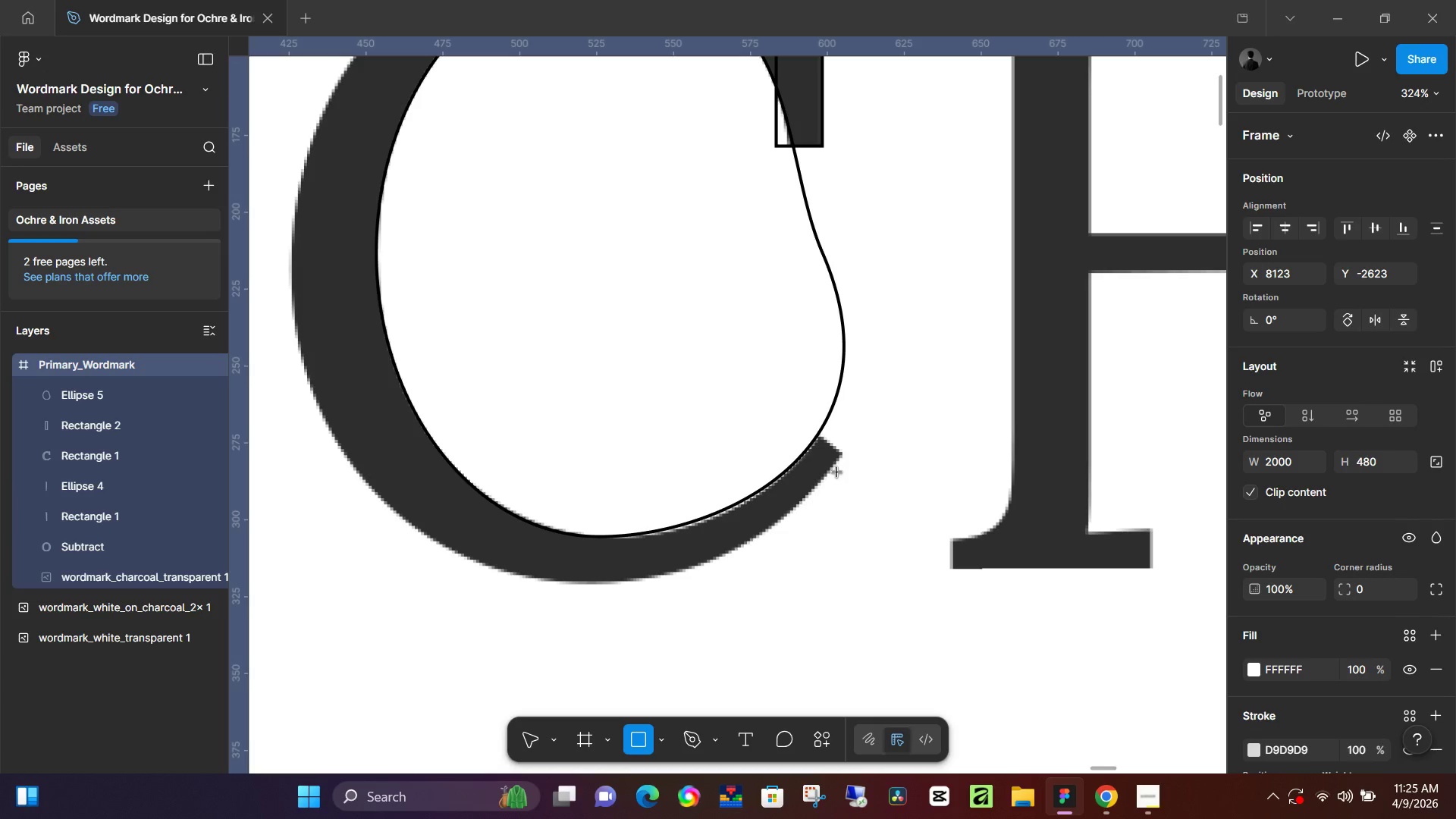 
left_click_drag(start_coordinate=[837, 472], to_coordinate=[437, 142])
 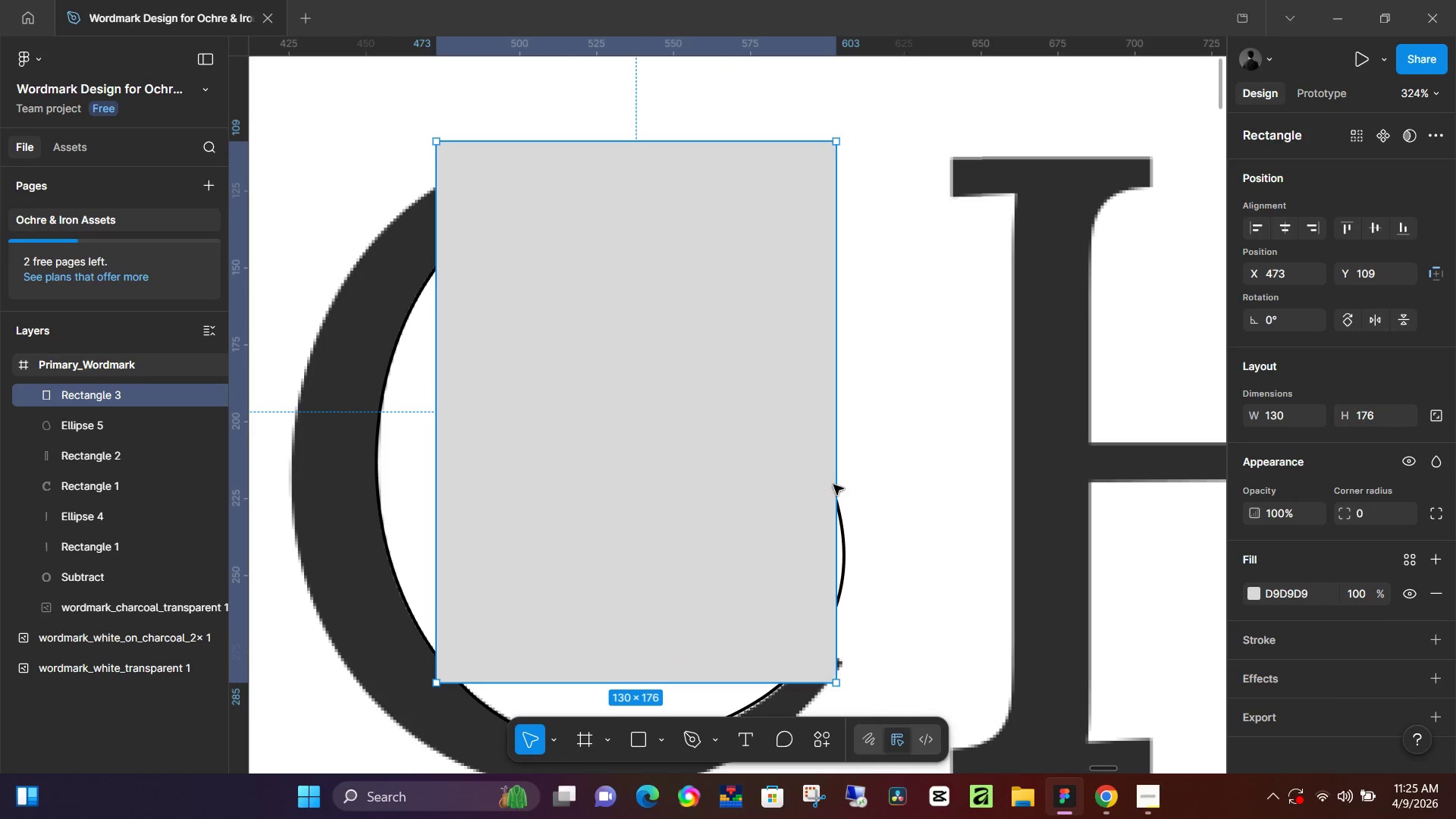 
key(Backspace)
 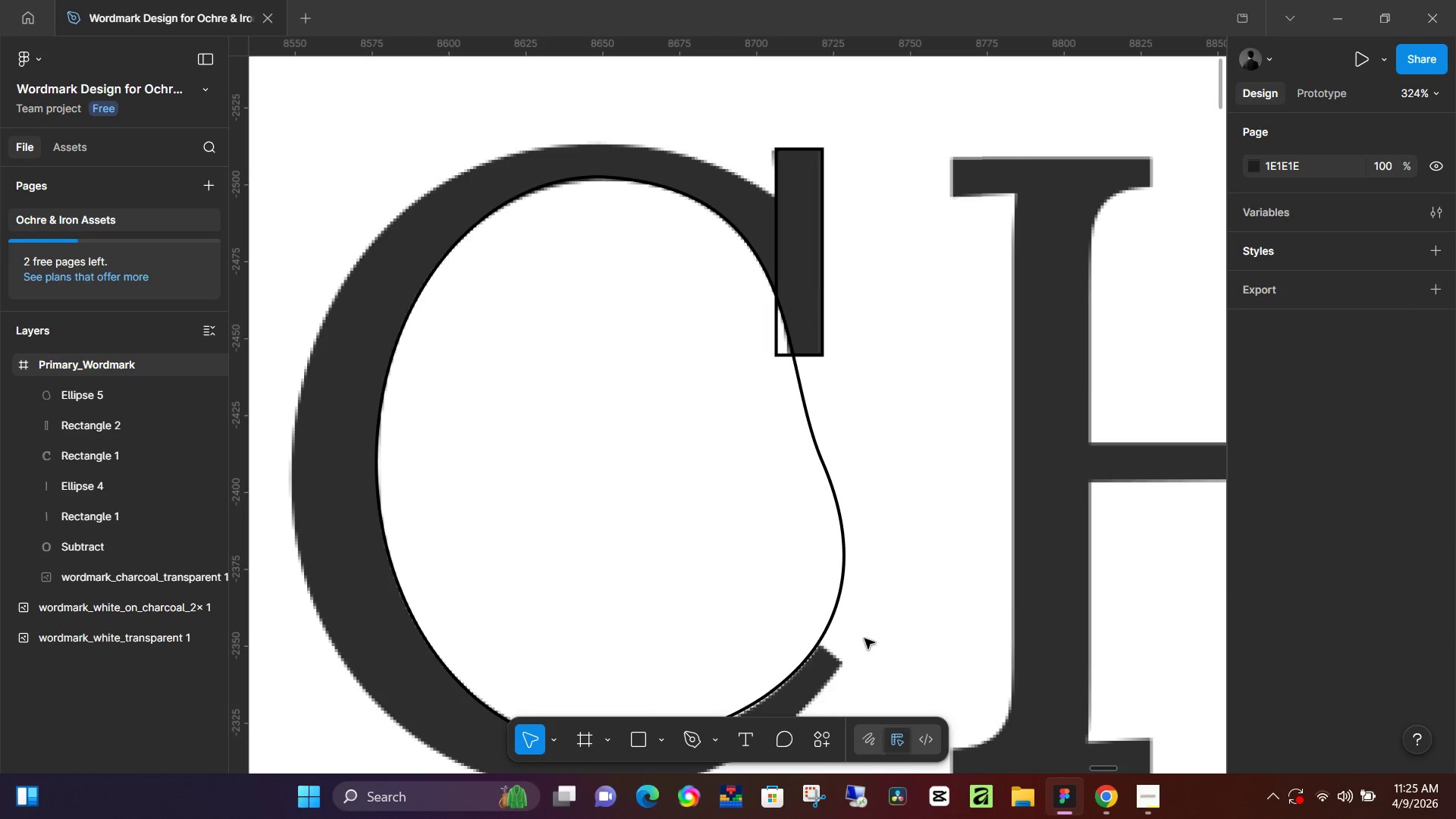 
scroll: coordinate [864, 638], scroll_direction: down, amount: 4.0
 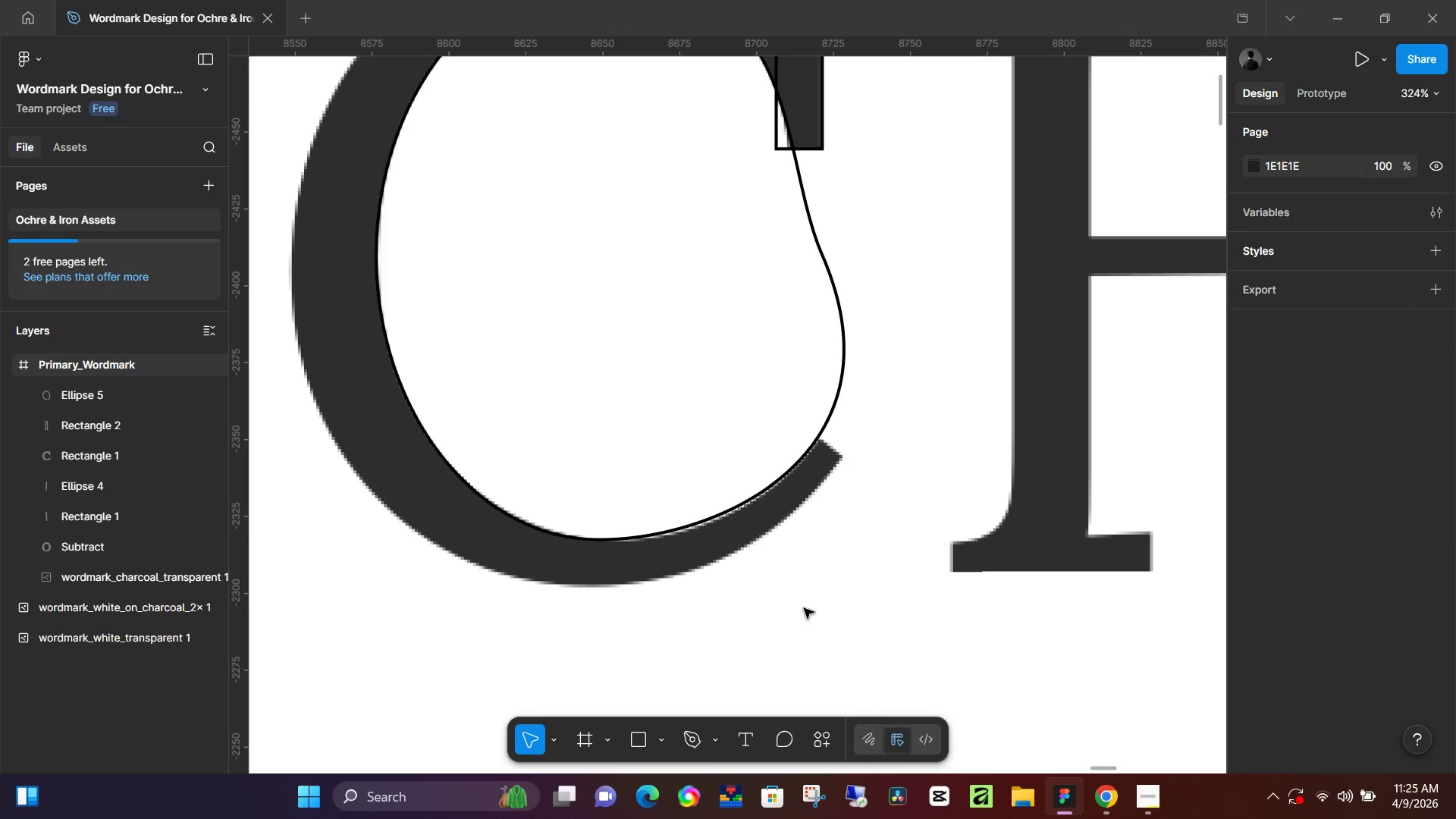 
scroll: coordinate [583, 535], scroll_direction: up, amount: 5.0
 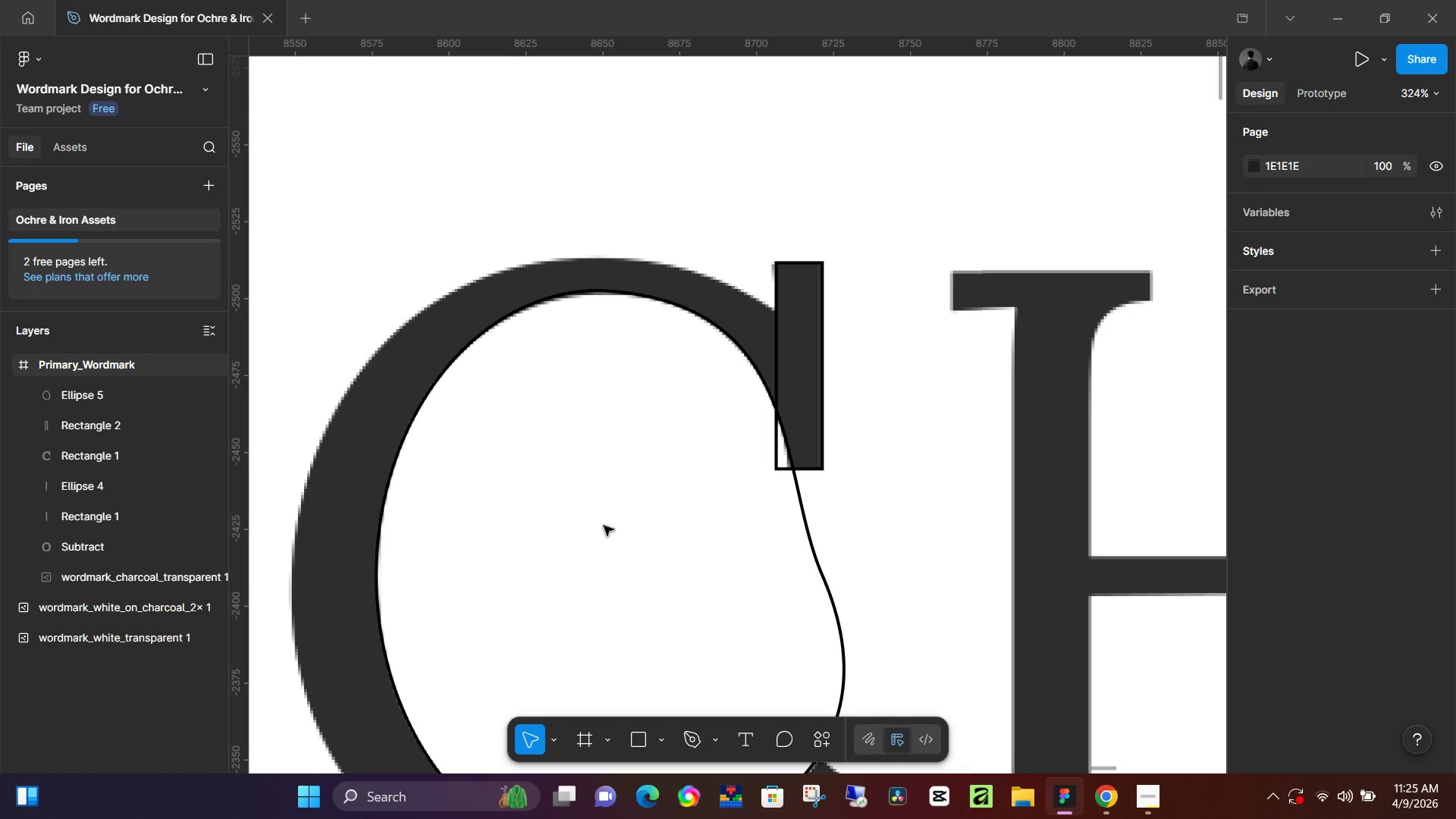 
key(O)
 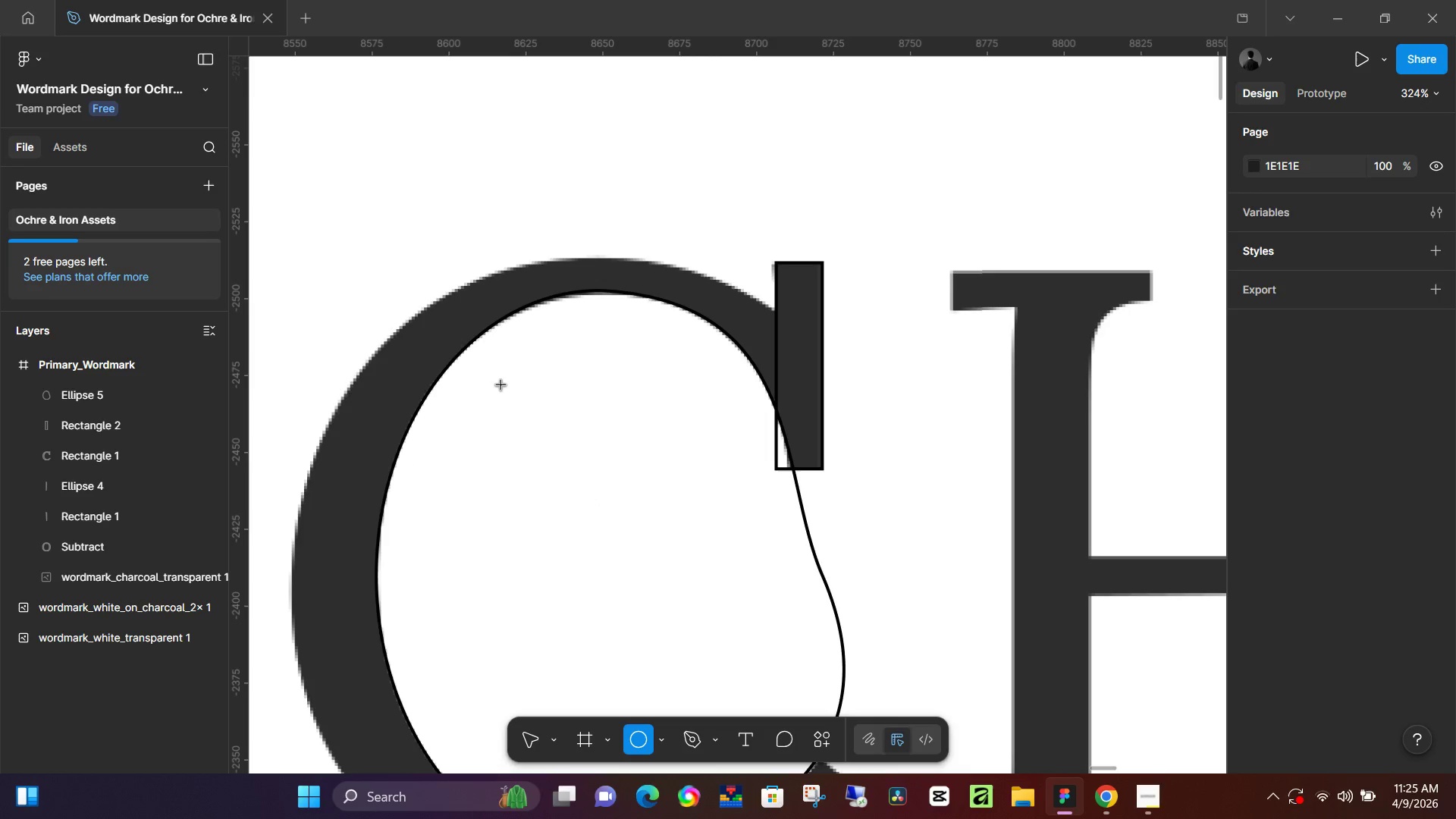 
left_click_drag(start_coordinate=[498, 333], to_coordinate=[708, 714])
 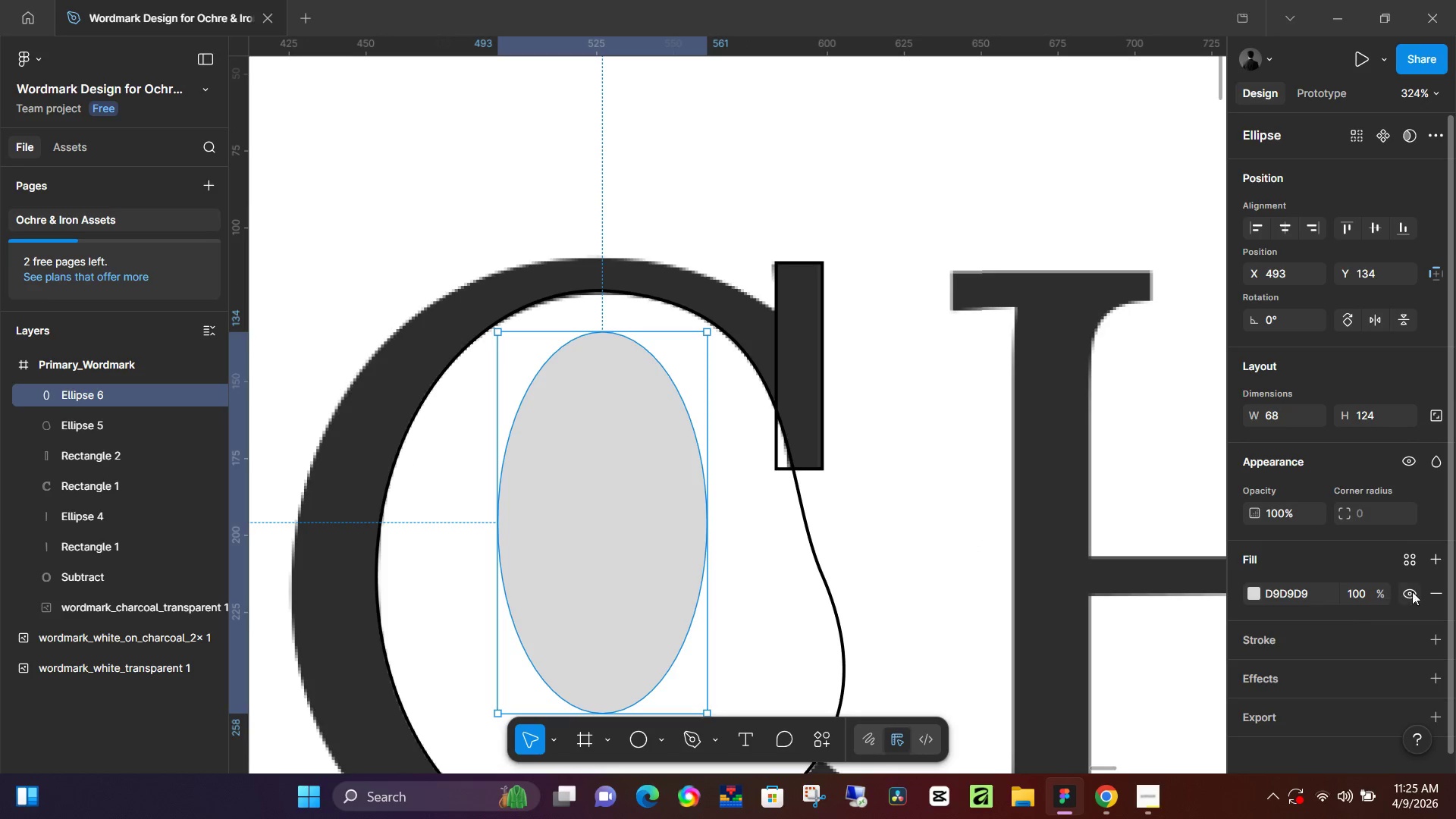 
left_click([1434, 592])
 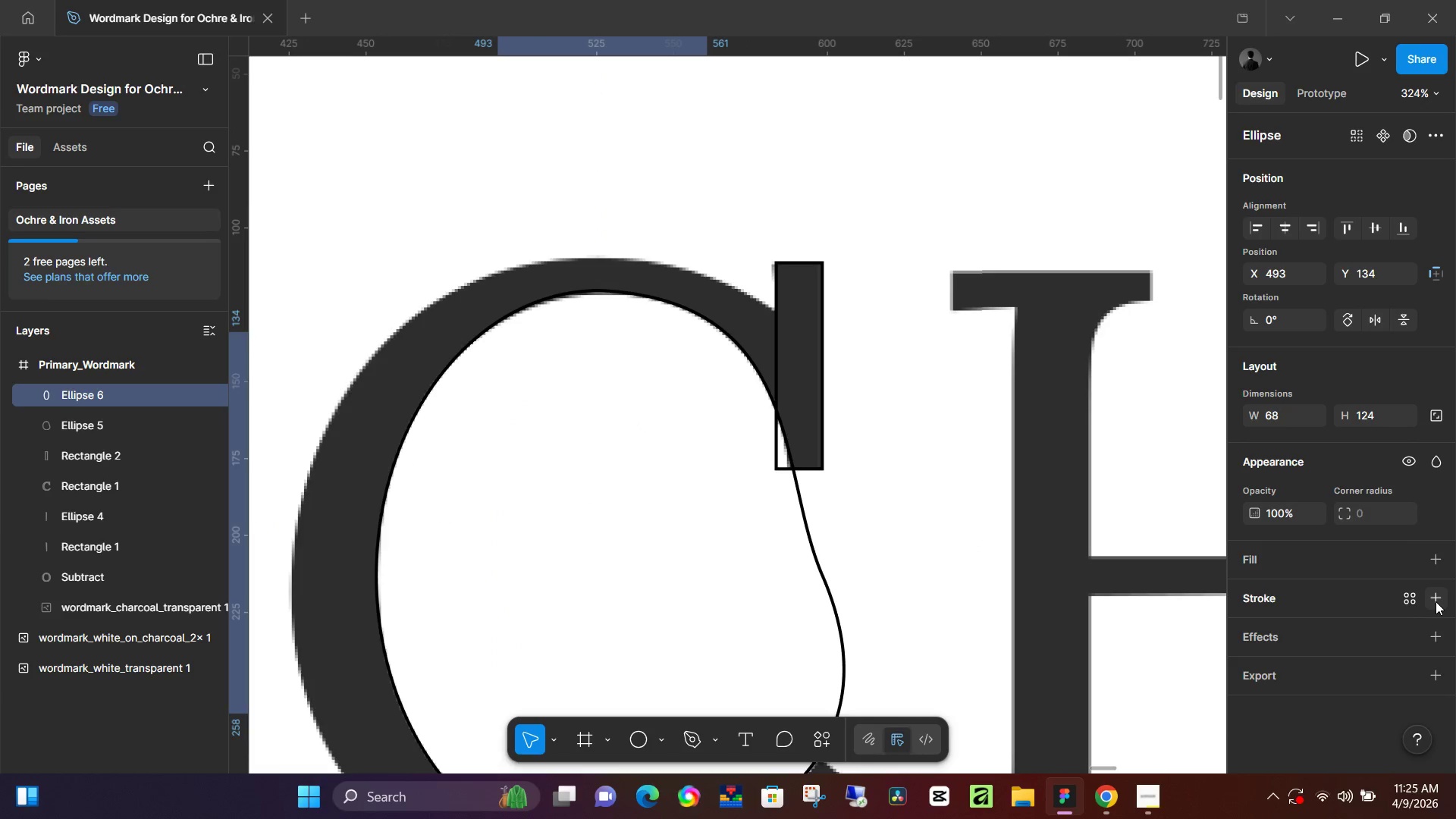 
left_click([1436, 601])
 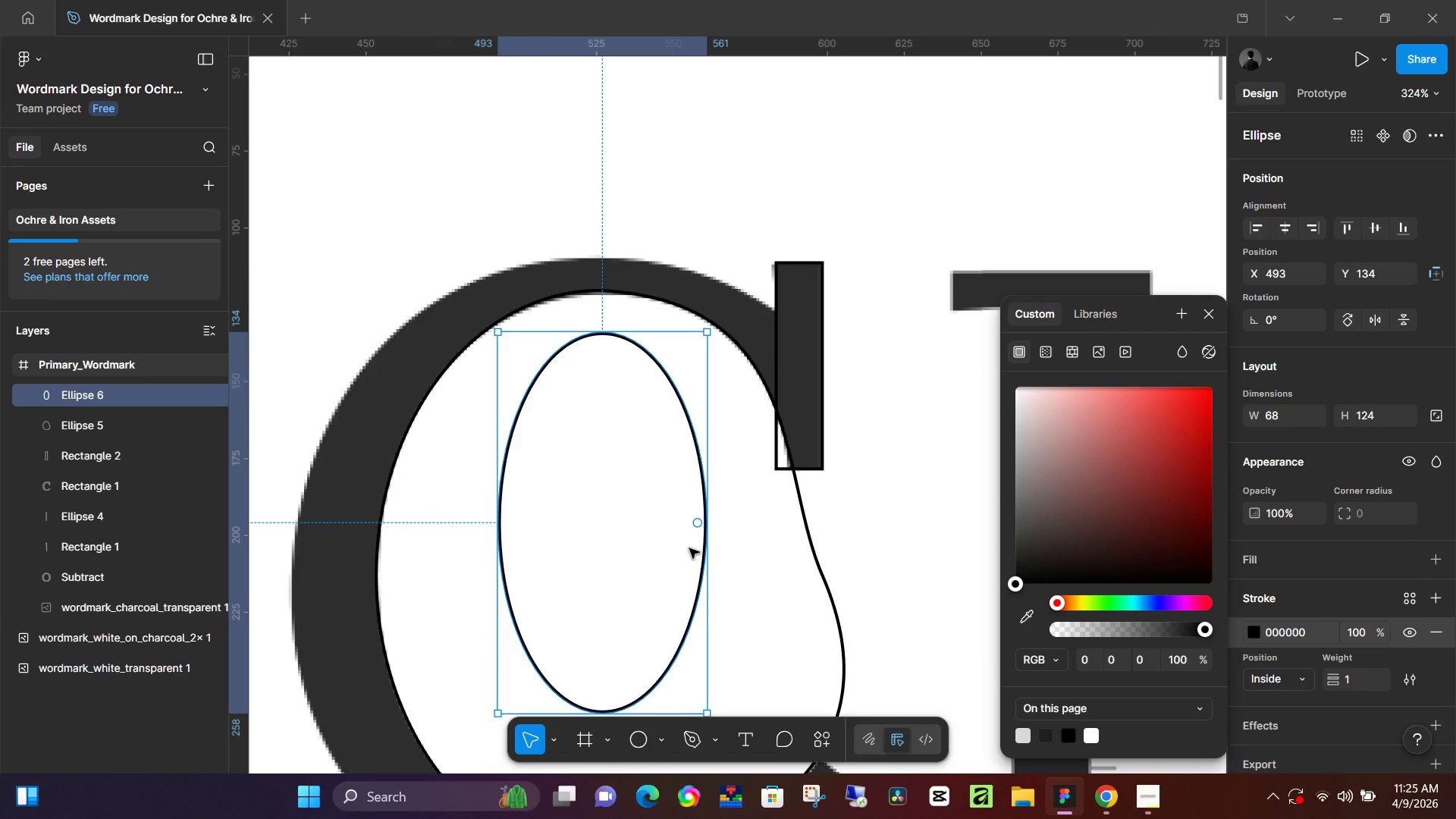 
scroll: coordinate [689, 548], scroll_direction: down, amount: 4.0
 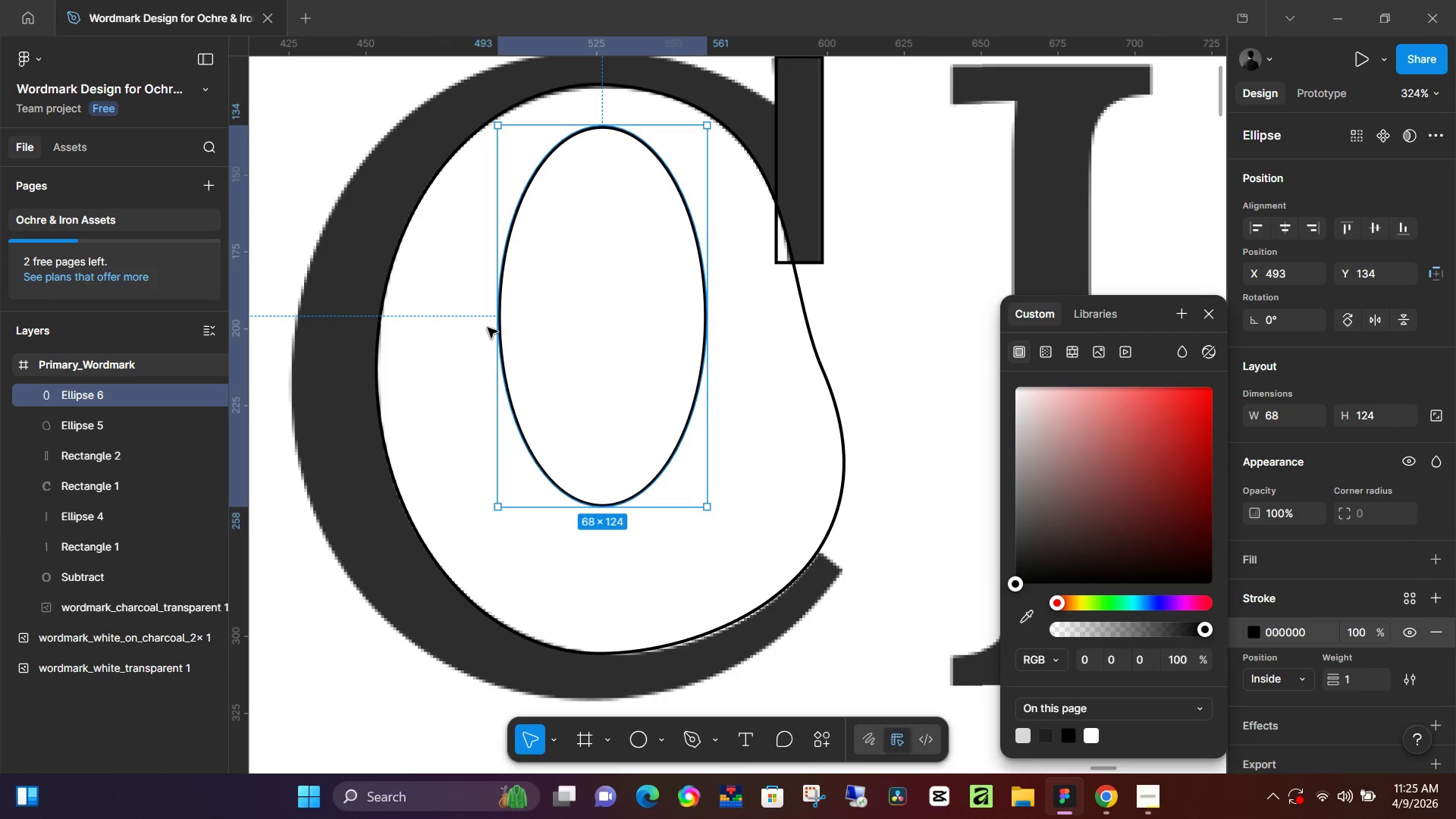 
left_click_drag(start_coordinate=[505, 331], to_coordinate=[301, 346])
 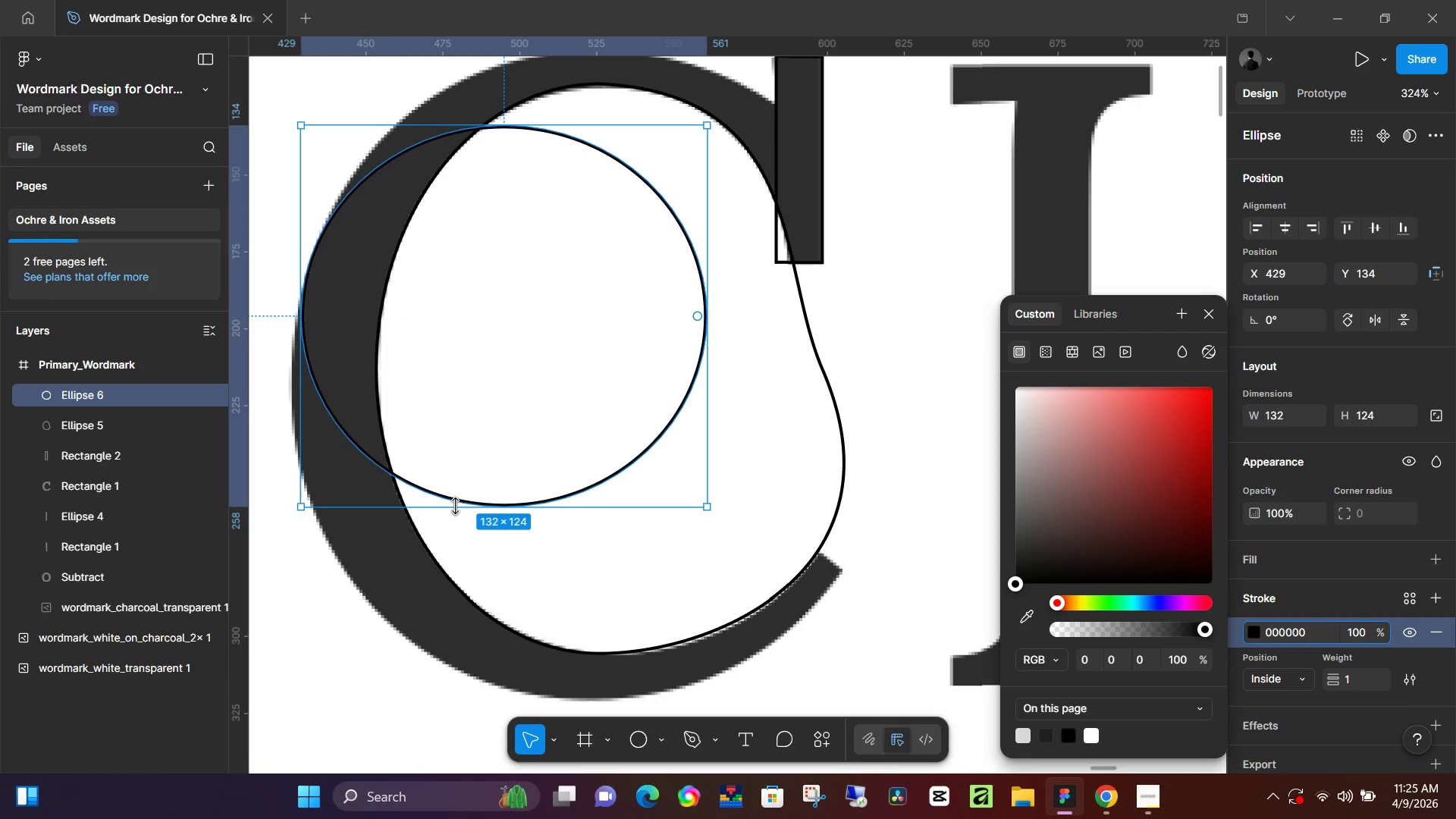 
left_click_drag(start_coordinate=[457, 506], to_coordinate=[466, 672])
 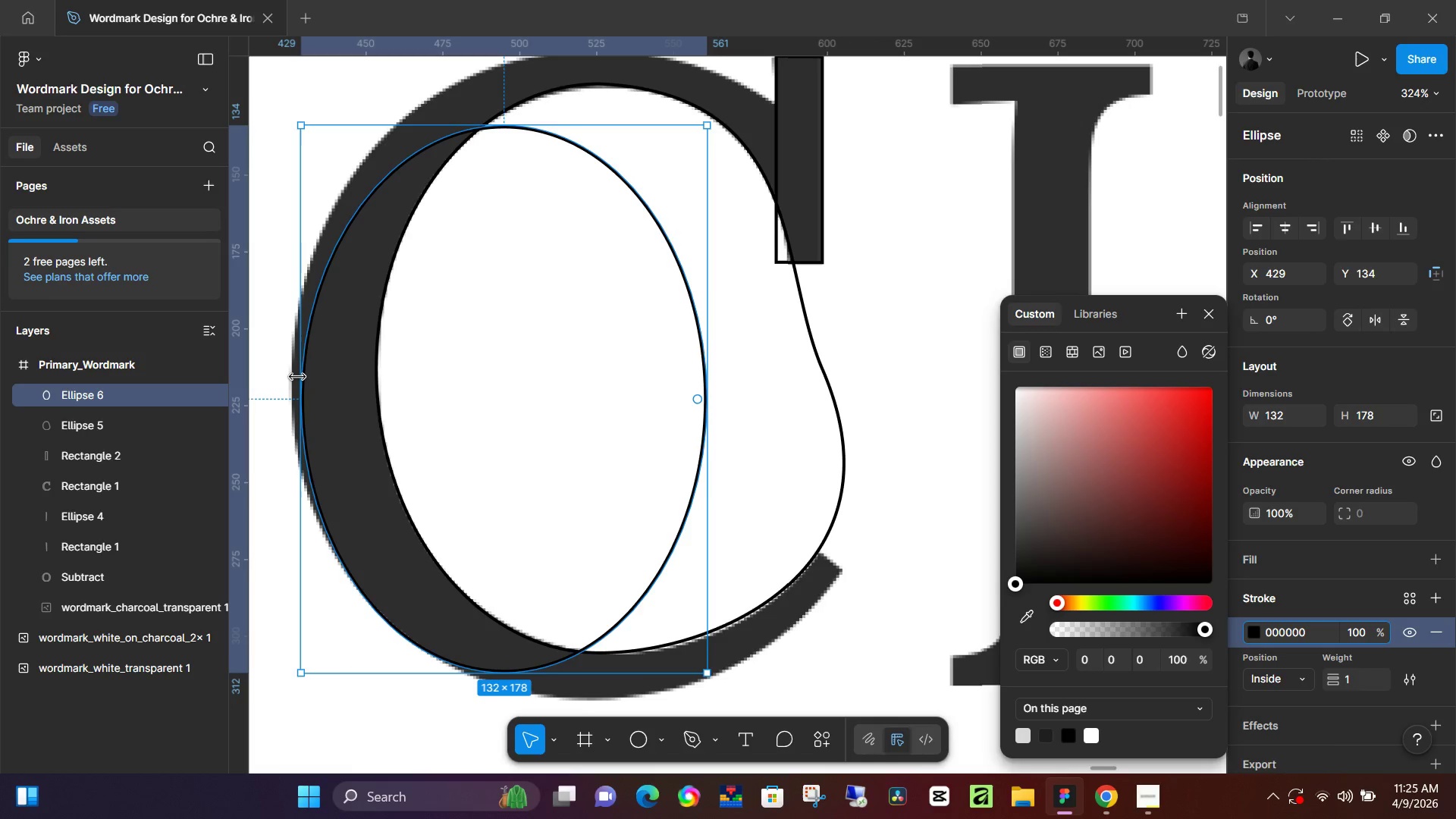 
left_click_drag(start_coordinate=[297, 376], to_coordinate=[290, 377])
 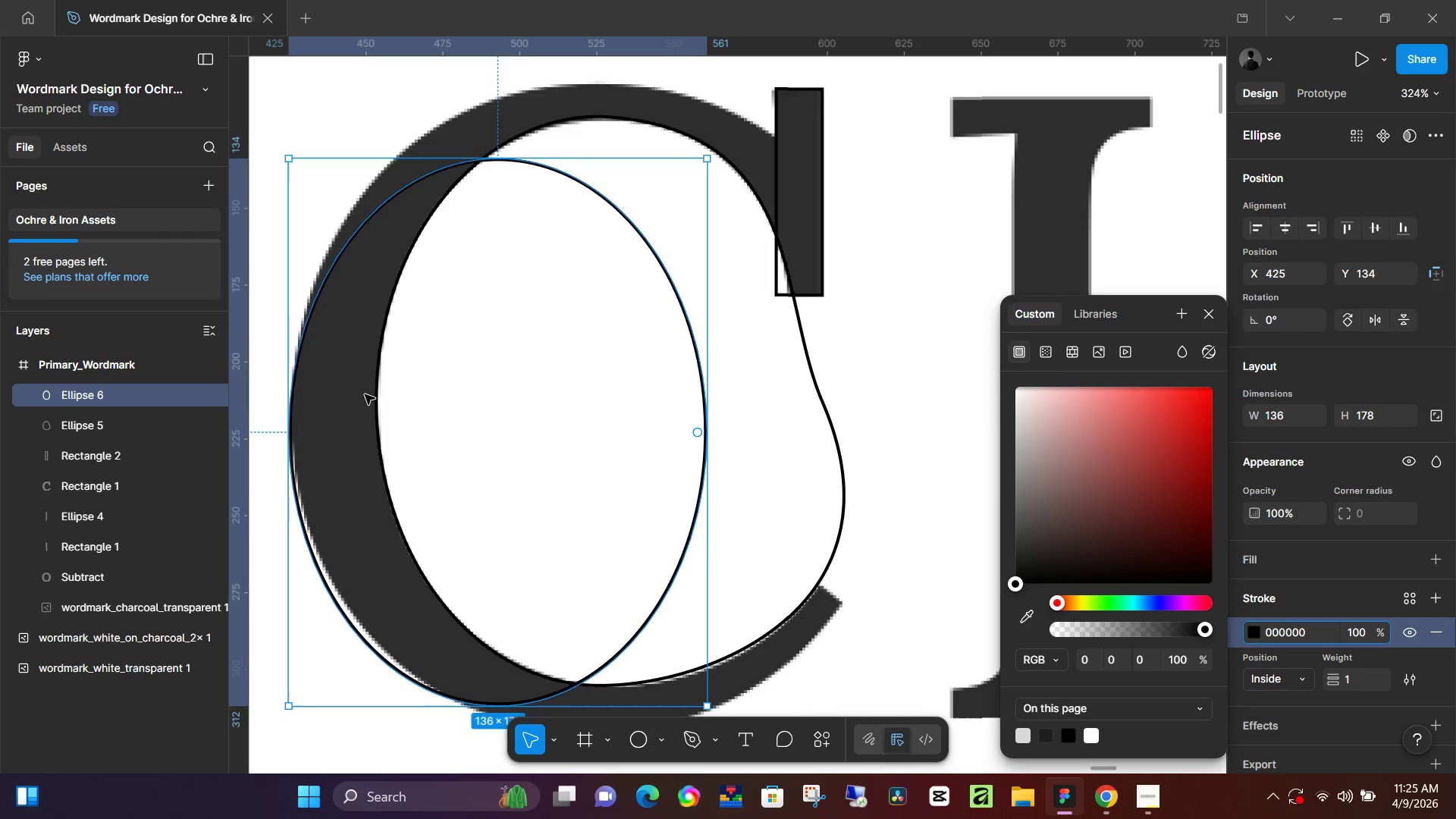 
scroll: coordinate [371, 397], scroll_direction: up, amount: 6.0
 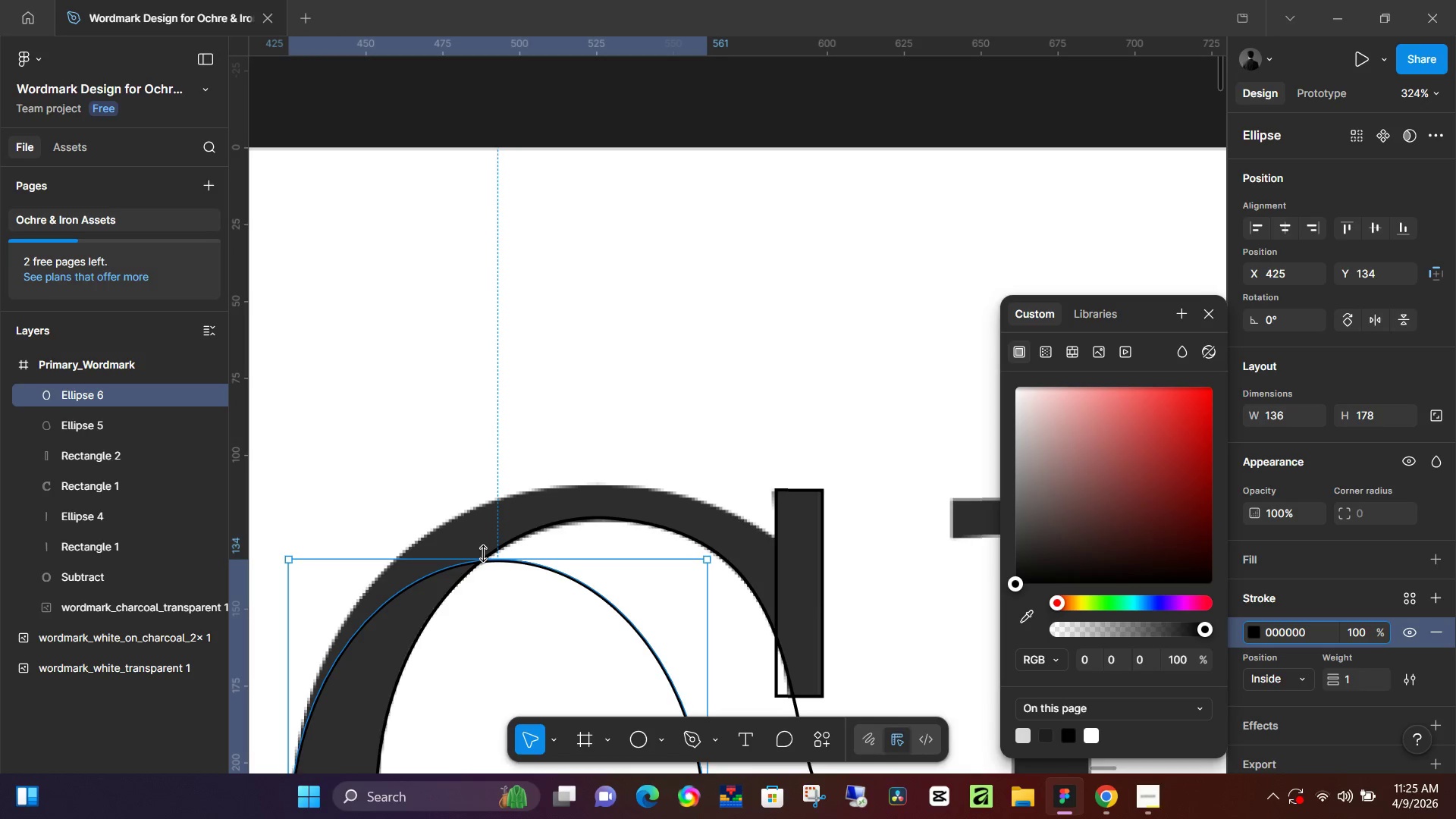 
left_click_drag(start_coordinate=[485, 554], to_coordinate=[565, 485])
 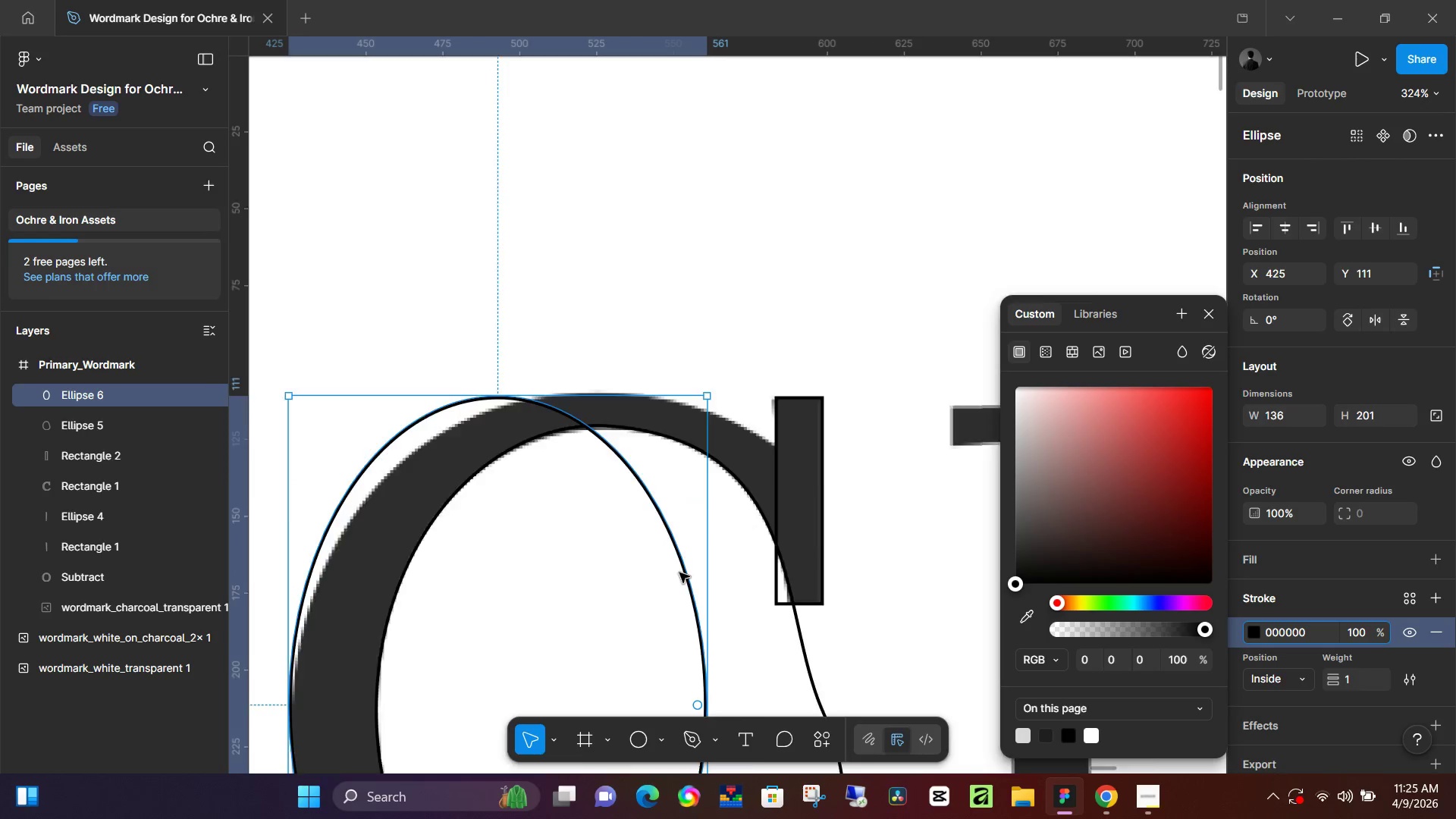 
scroll: coordinate [679, 573], scroll_direction: down, amount: 5.0
 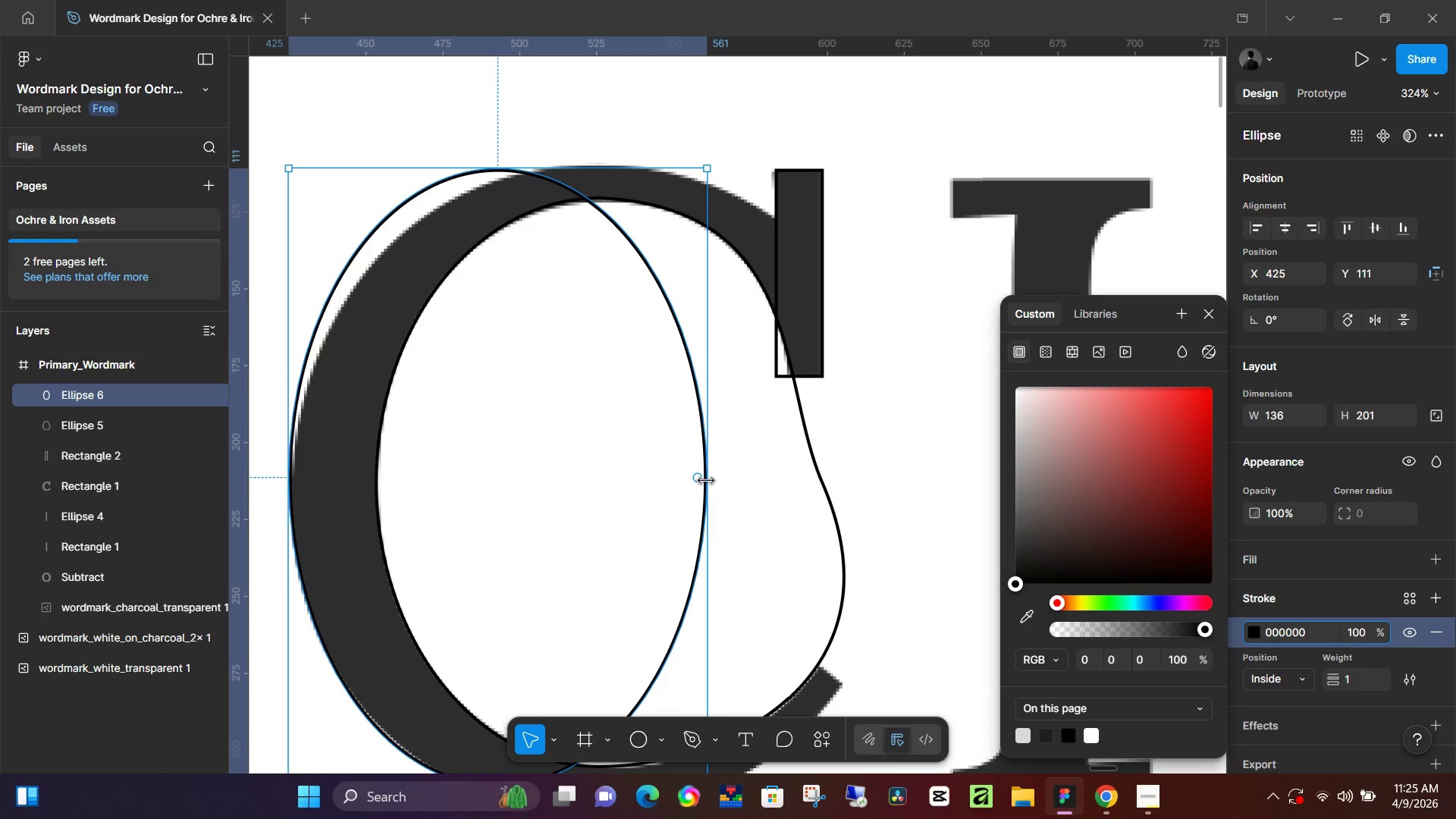 
left_click_drag(start_coordinate=[706, 481], to_coordinate=[917, 515])
 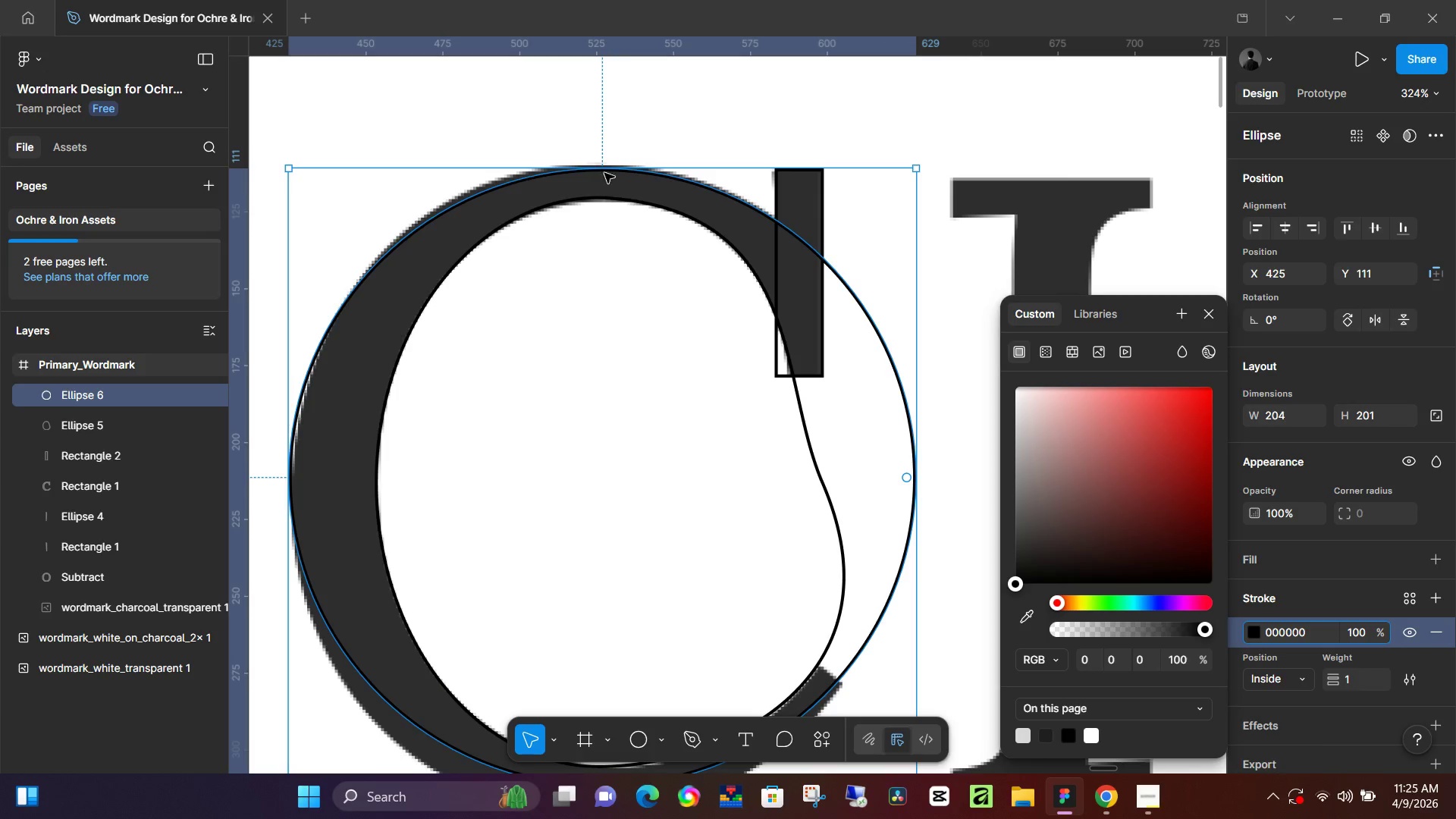 
left_click_drag(start_coordinate=[604, 173], to_coordinate=[606, 162])
 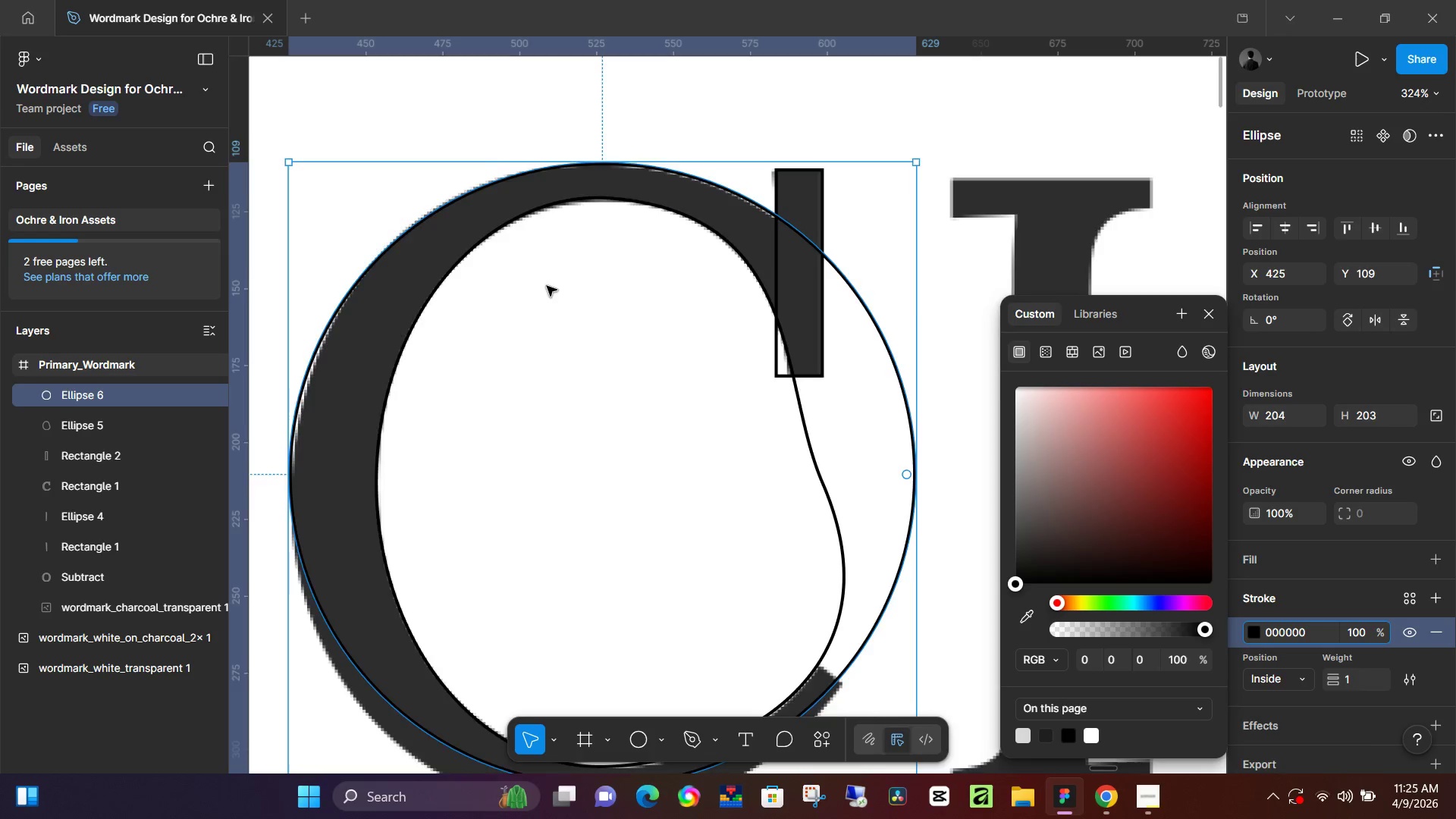 
scroll: coordinate [547, 288], scroll_direction: down, amount: 4.0
 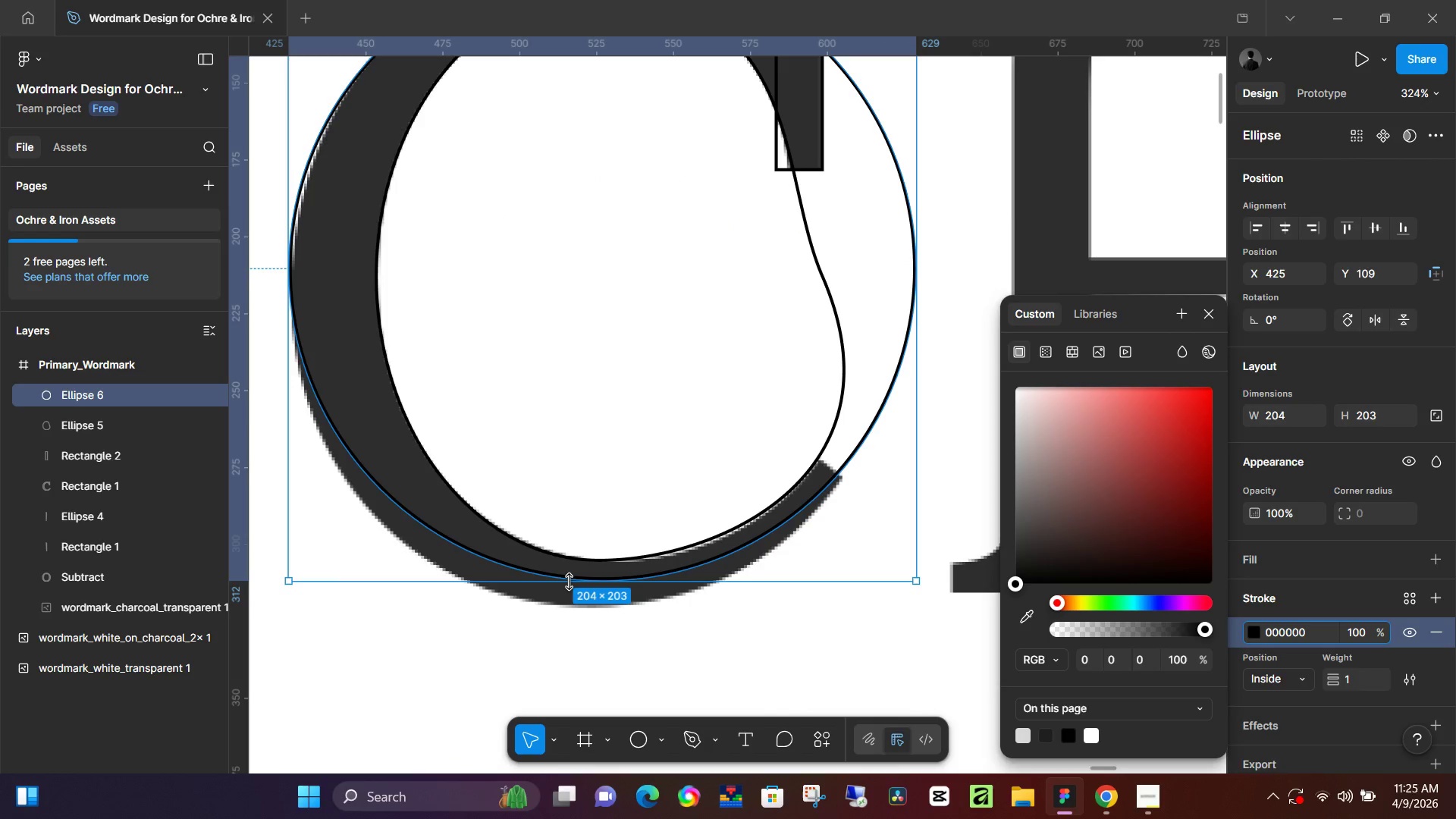 
left_click_drag(start_coordinate=[572, 581], to_coordinate=[575, 613])
 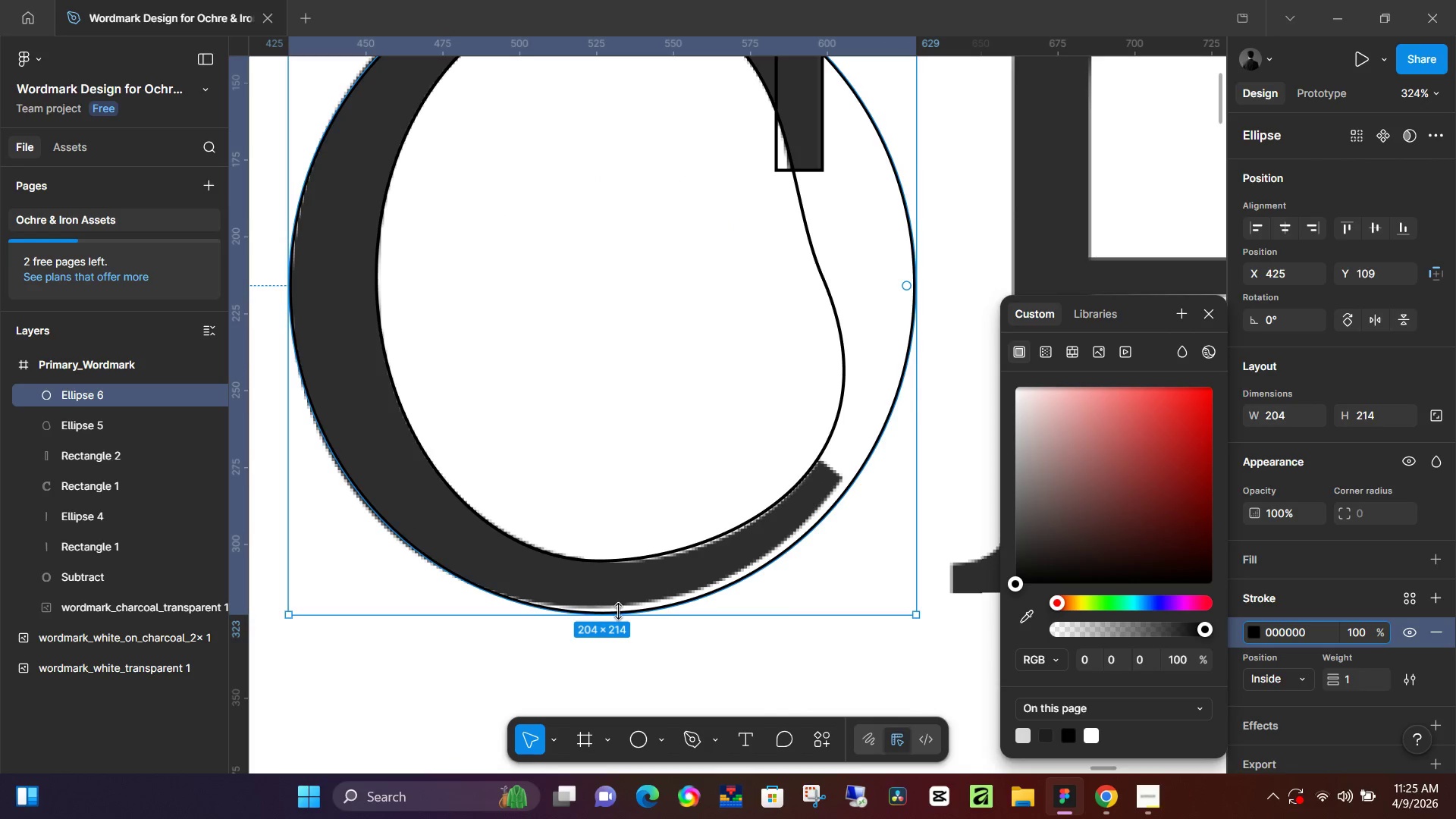 
left_click_drag(start_coordinate=[620, 610], to_coordinate=[621, 604])
 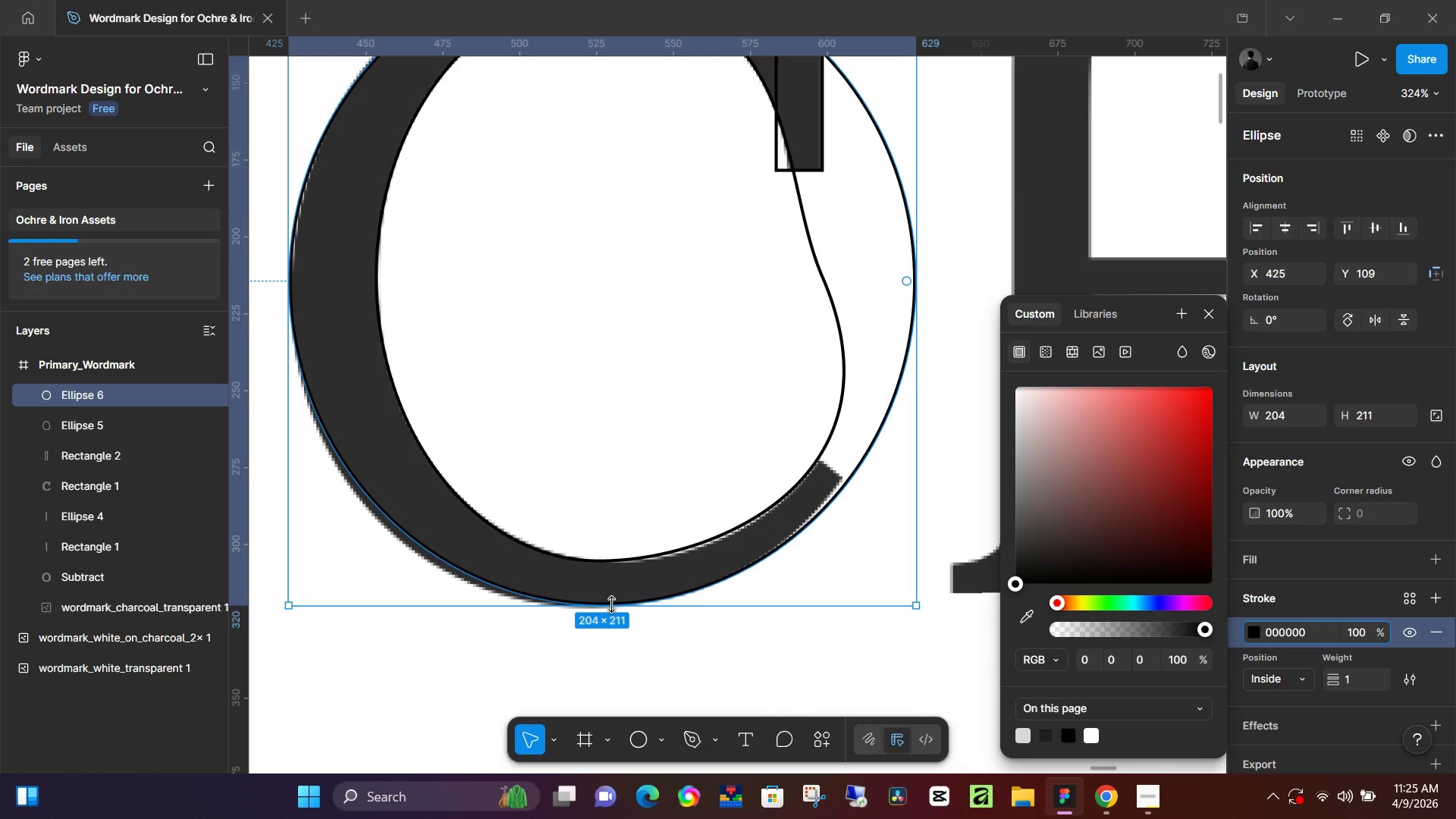 
double_click([611, 604])
 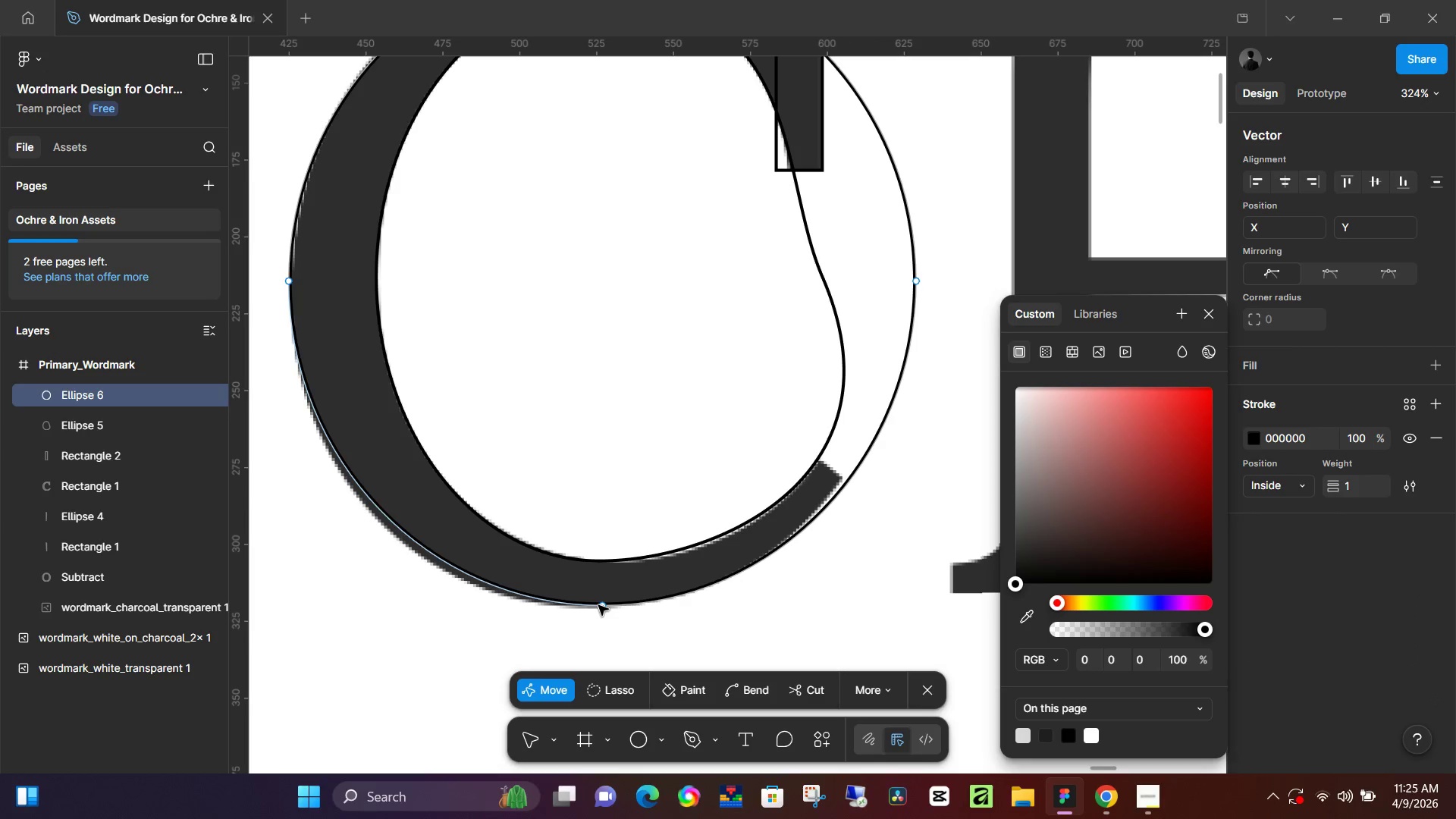 
left_click([603, 604])
 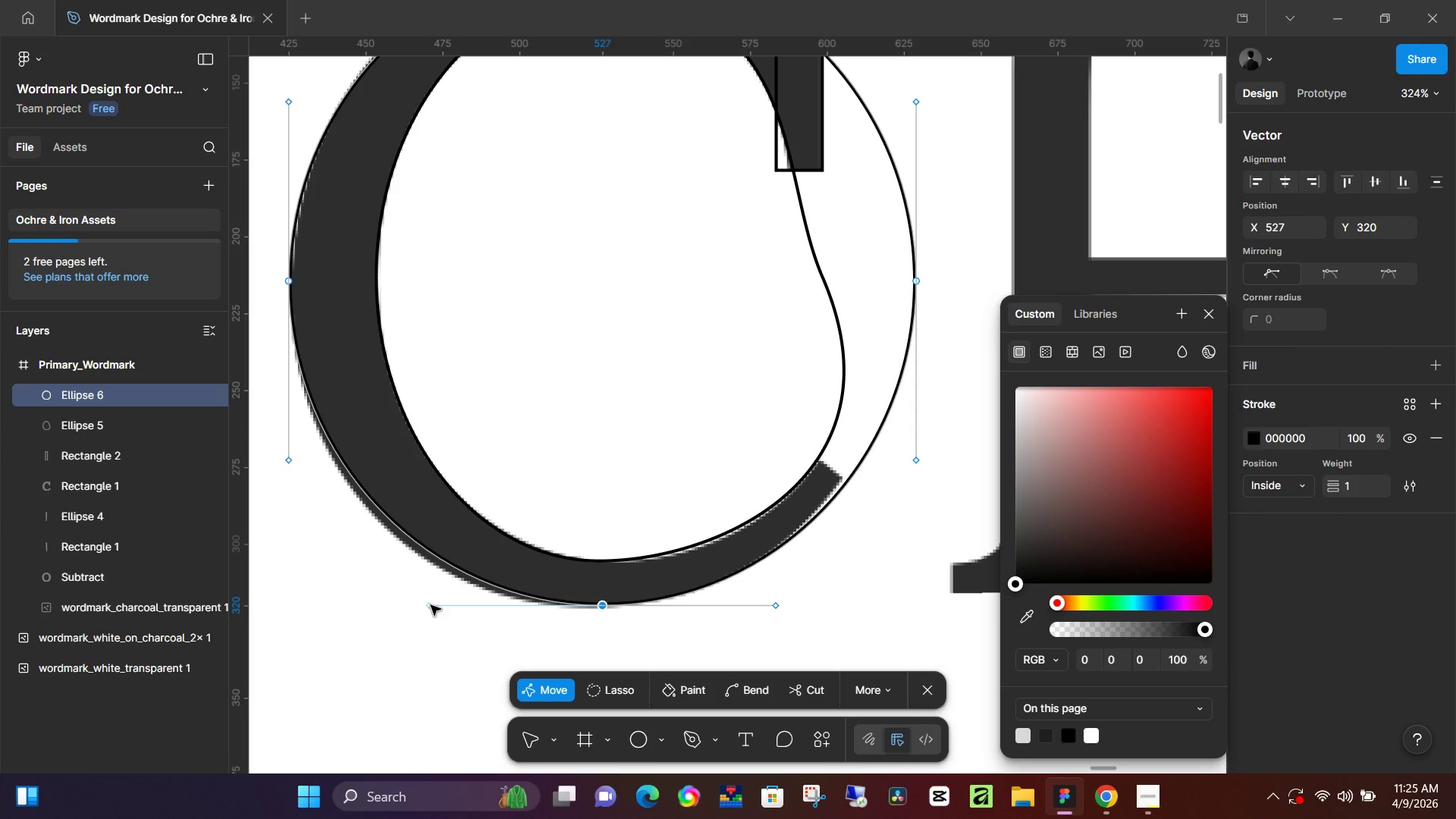 
hold_key(key=AltLeft, duration=1.47)
left_click_drag(start_coordinate=[431, 605], to_coordinate=[405, 611])
 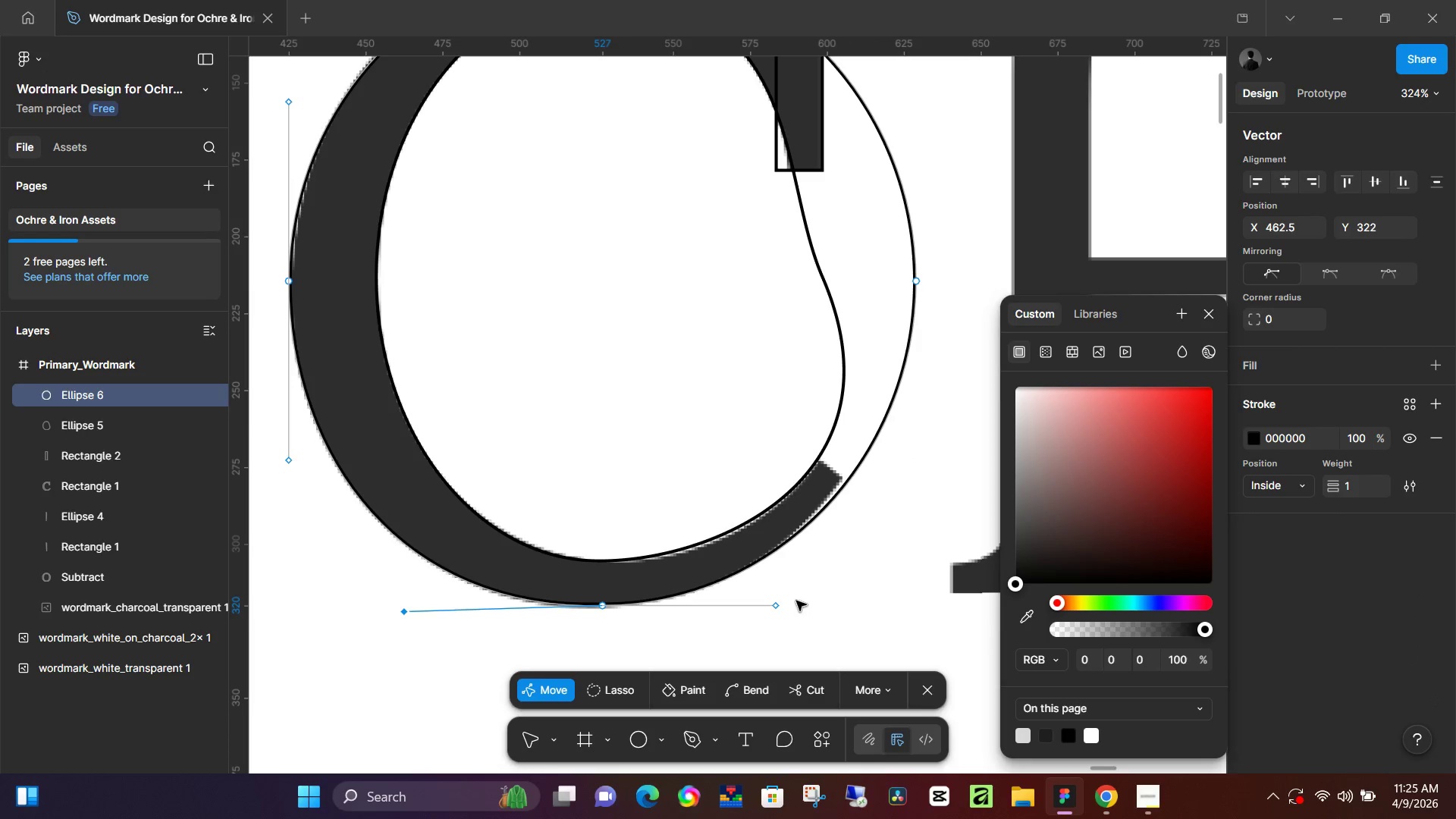 
hold_key(key=AltLeft, duration=1.53)
left_click_drag(start_coordinate=[775, 607], to_coordinate=[769, 597])
 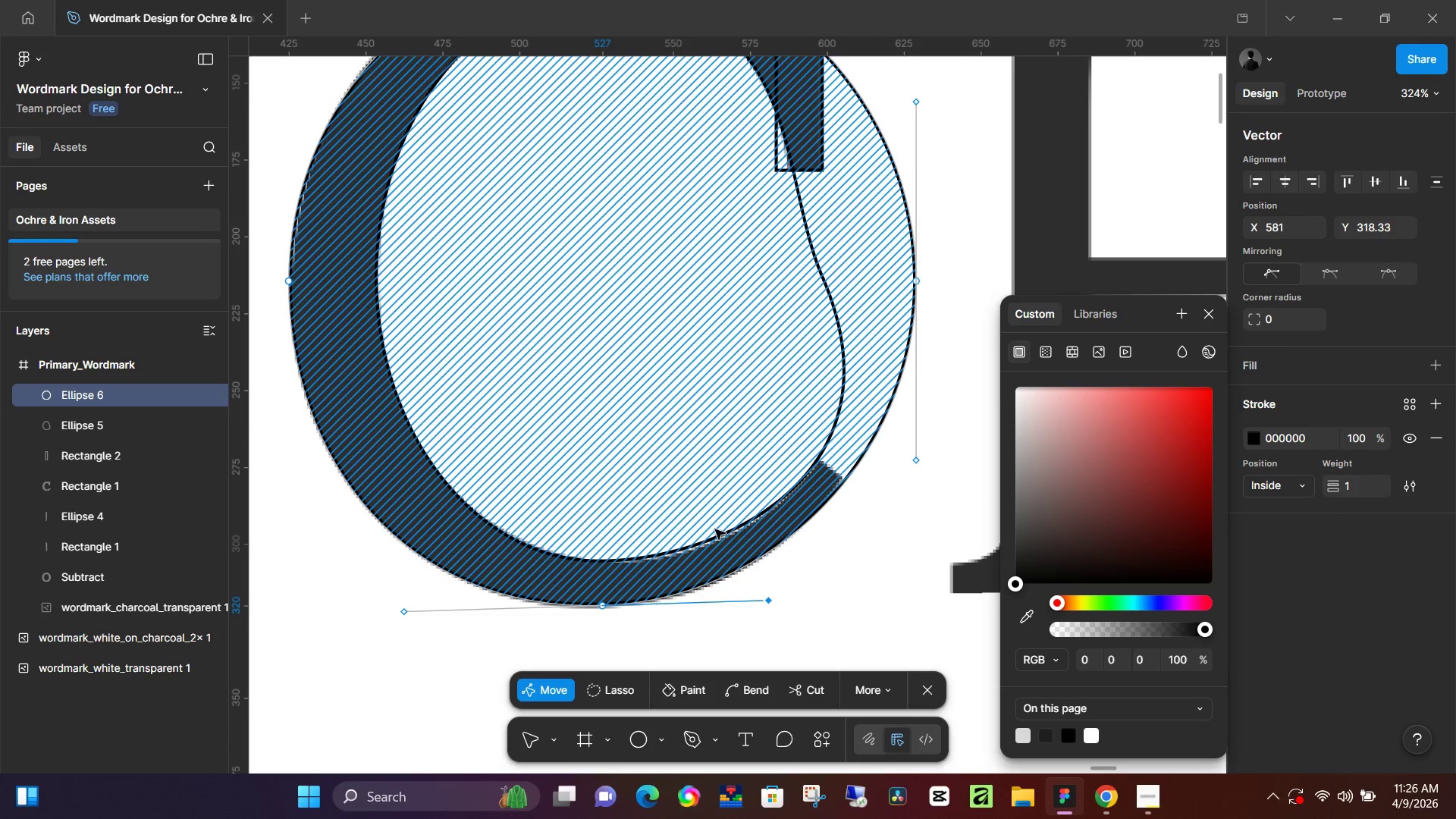 
hold_key(key=AltLeft, duration=1.23)
 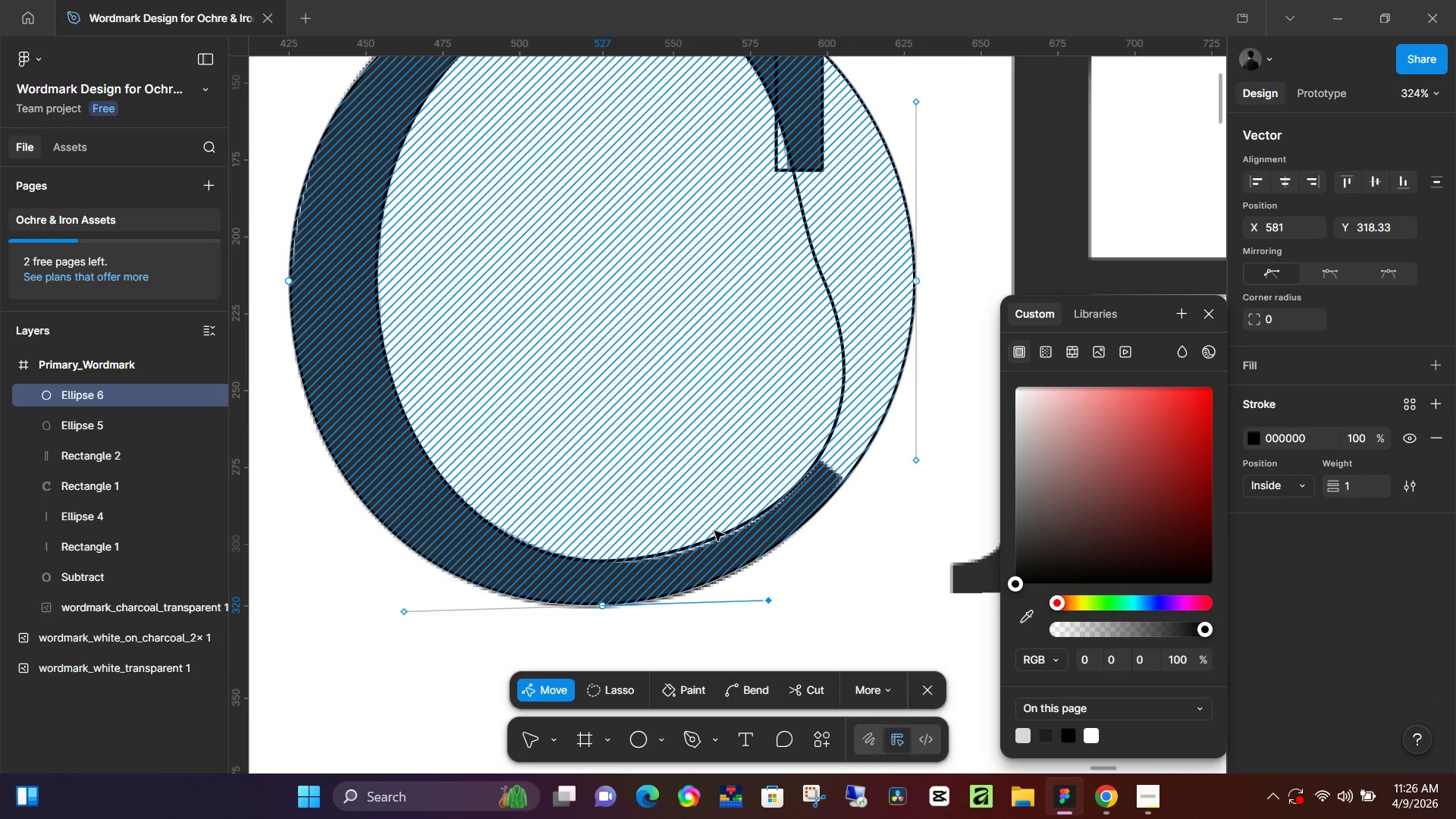 
scroll: coordinate [438, 393], scroll_direction: up, amount: 5.0
 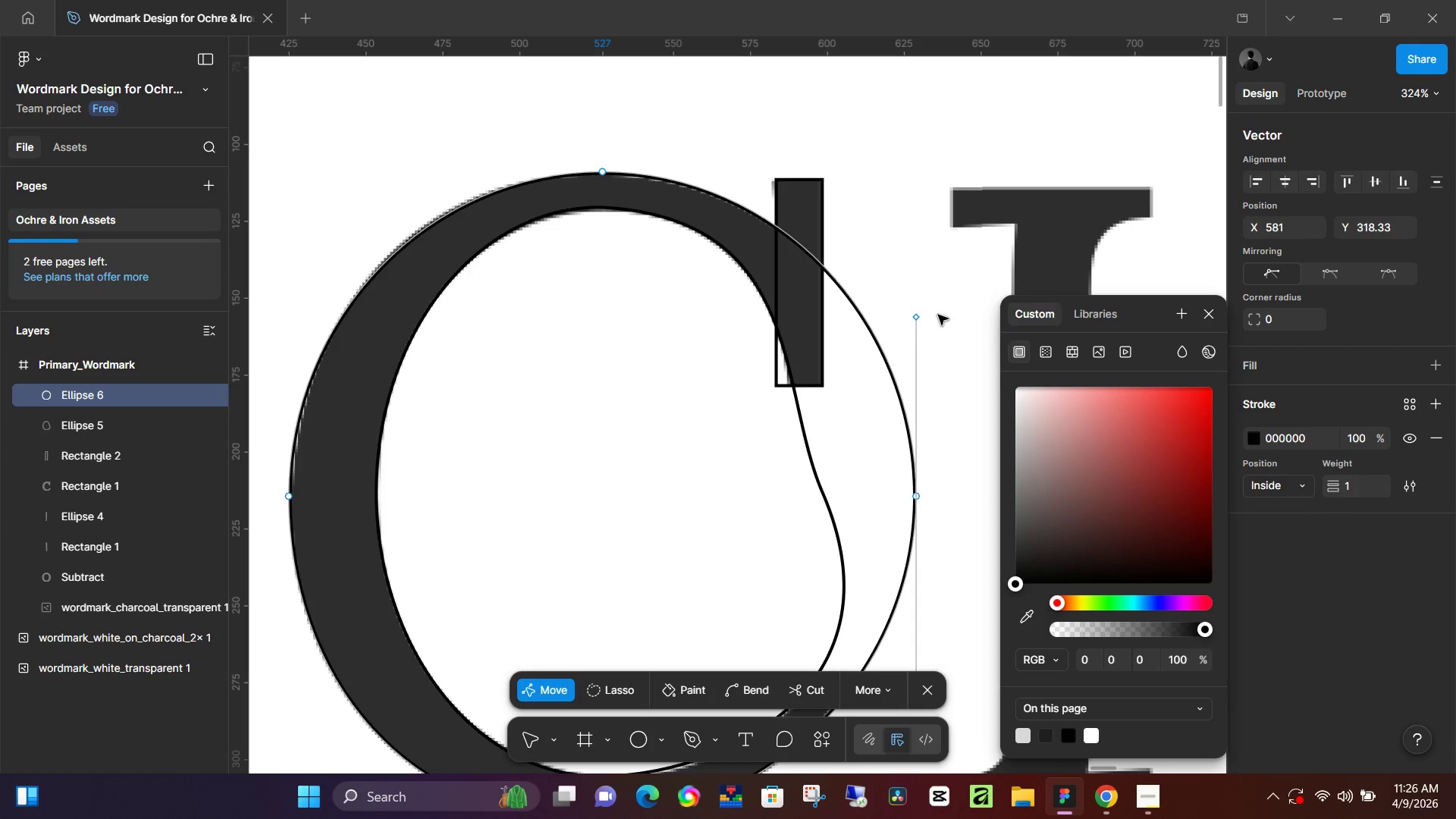 
scroll: coordinate [928, 460], scroll_direction: down, amount: 4.0
 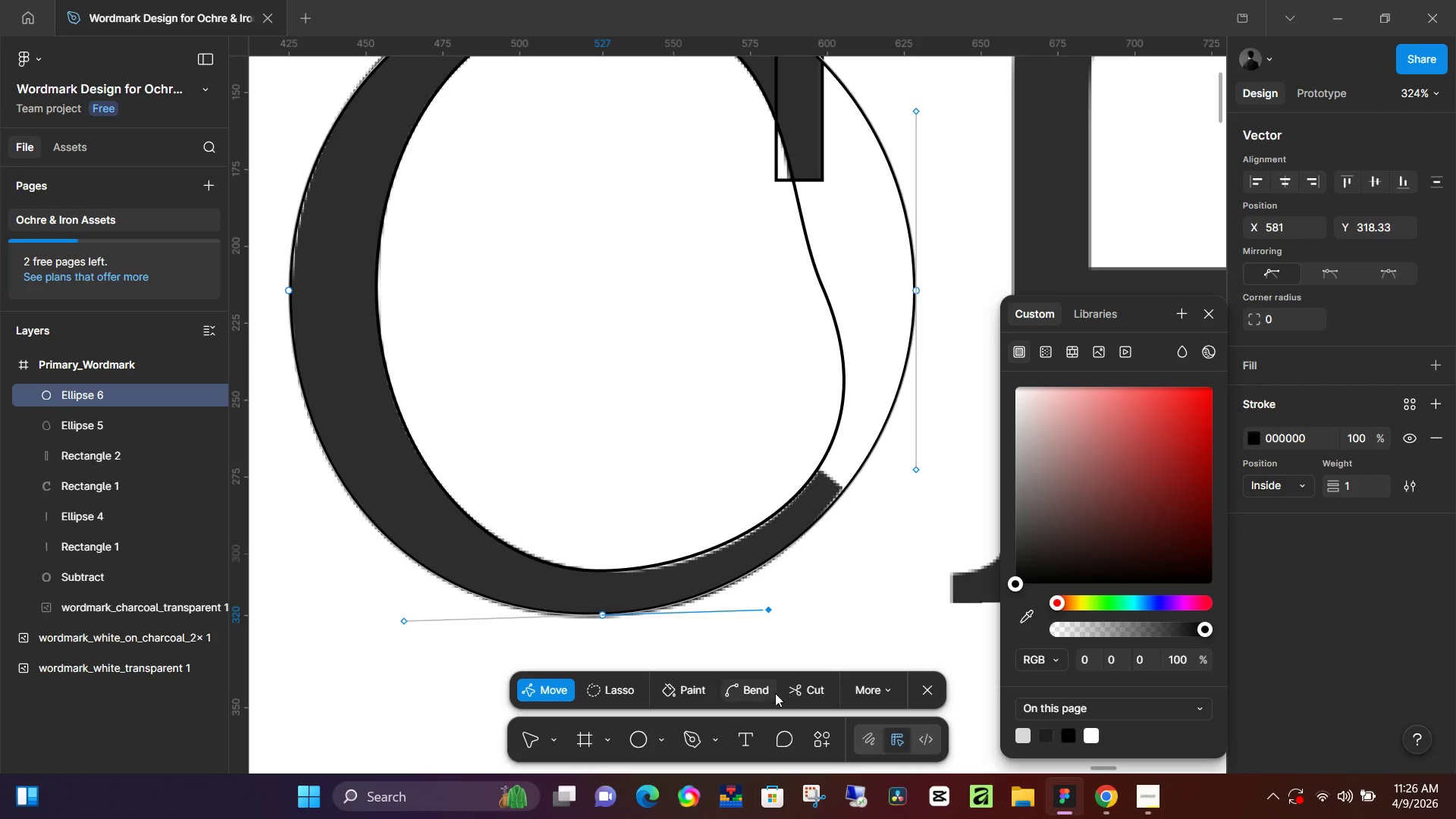 
left_click([808, 682])
 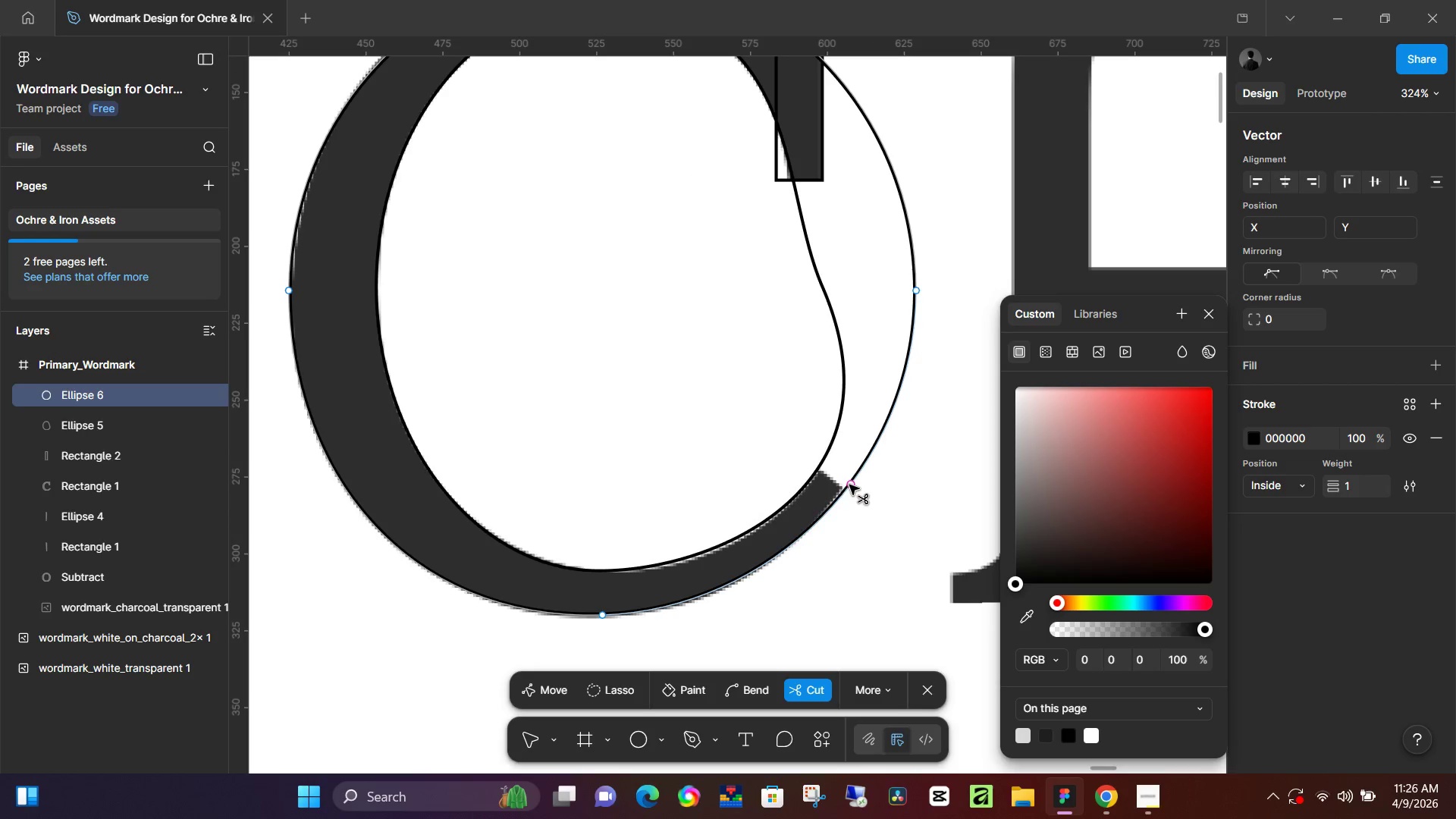 
left_click([845, 487])
 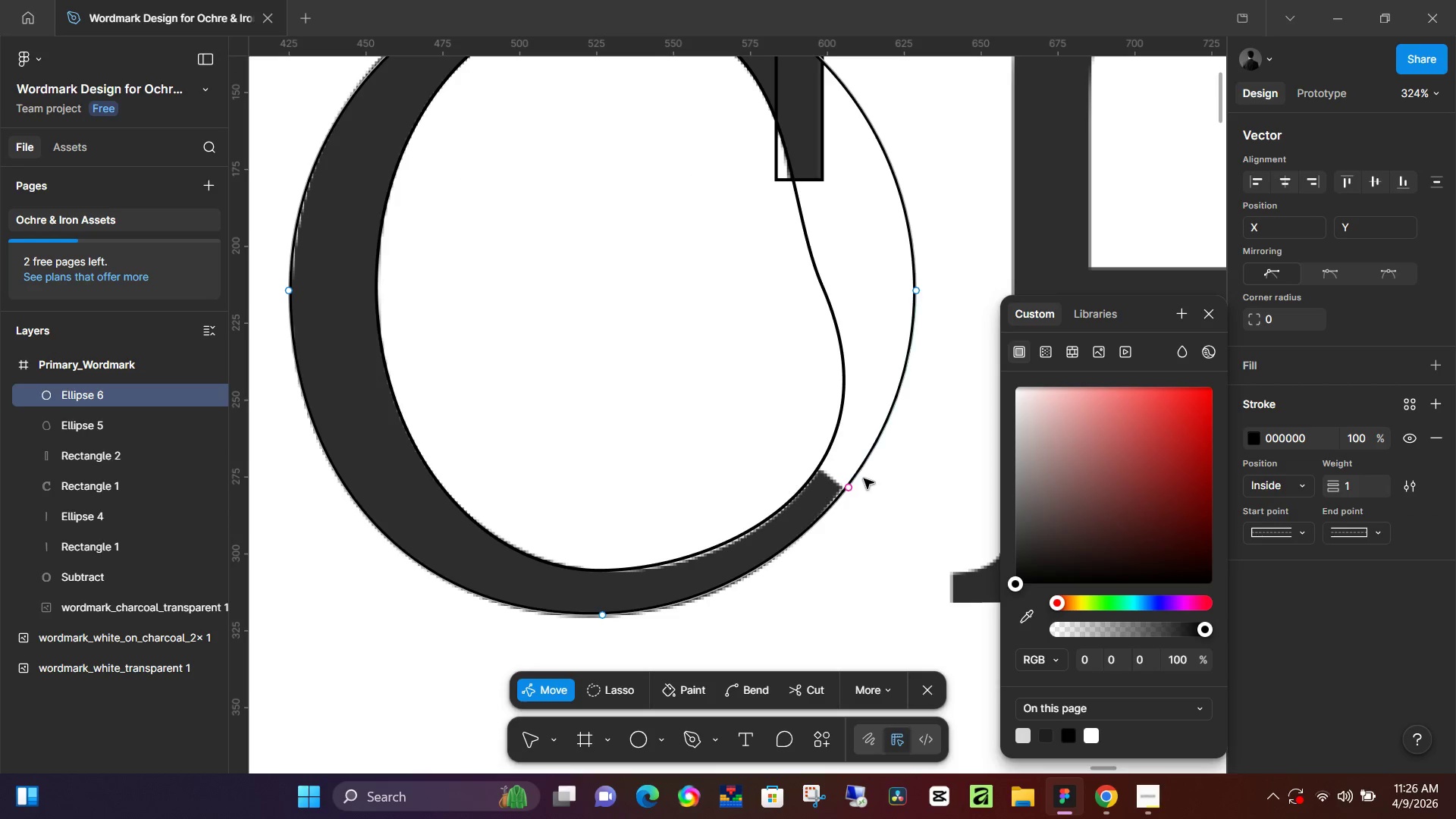 
hold_key(key=ControlLeft, duration=1.14)
scroll: coordinate [852, 448], scroll_direction: up, amount: 15.0
 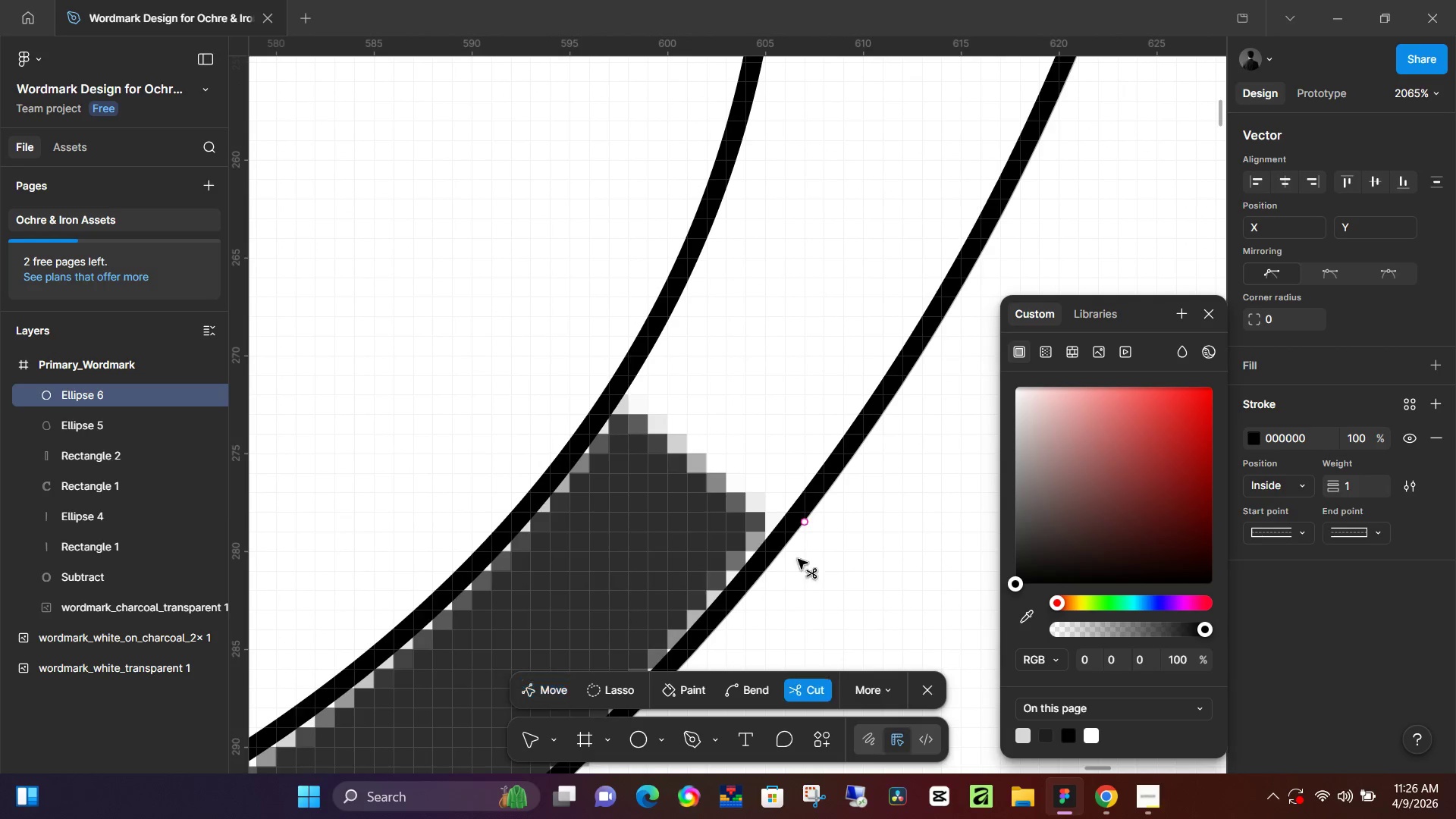 
left_click([799, 511])
 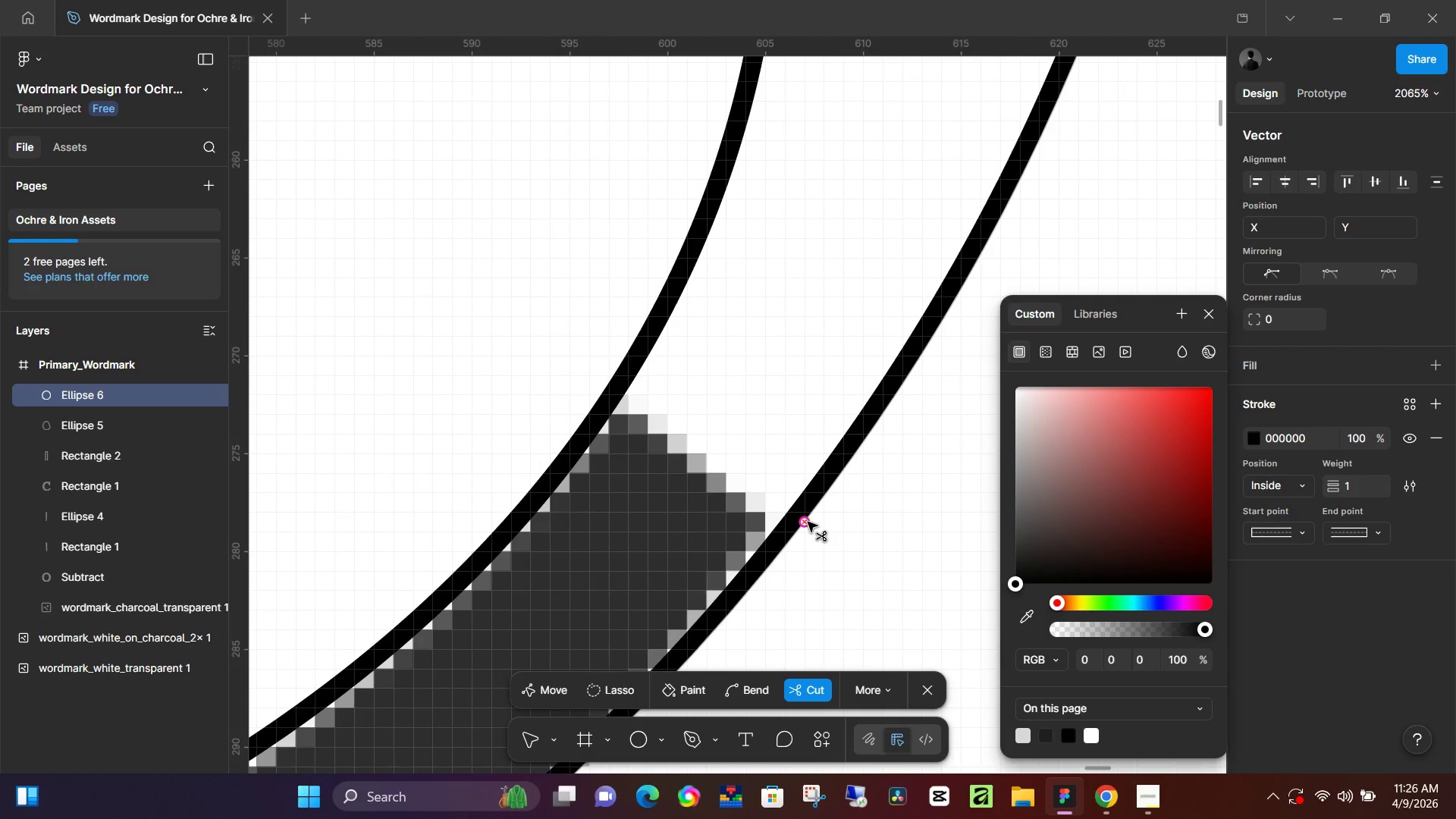 
left_click_drag(start_coordinate=[806, 522], to_coordinate=[786, 497])
 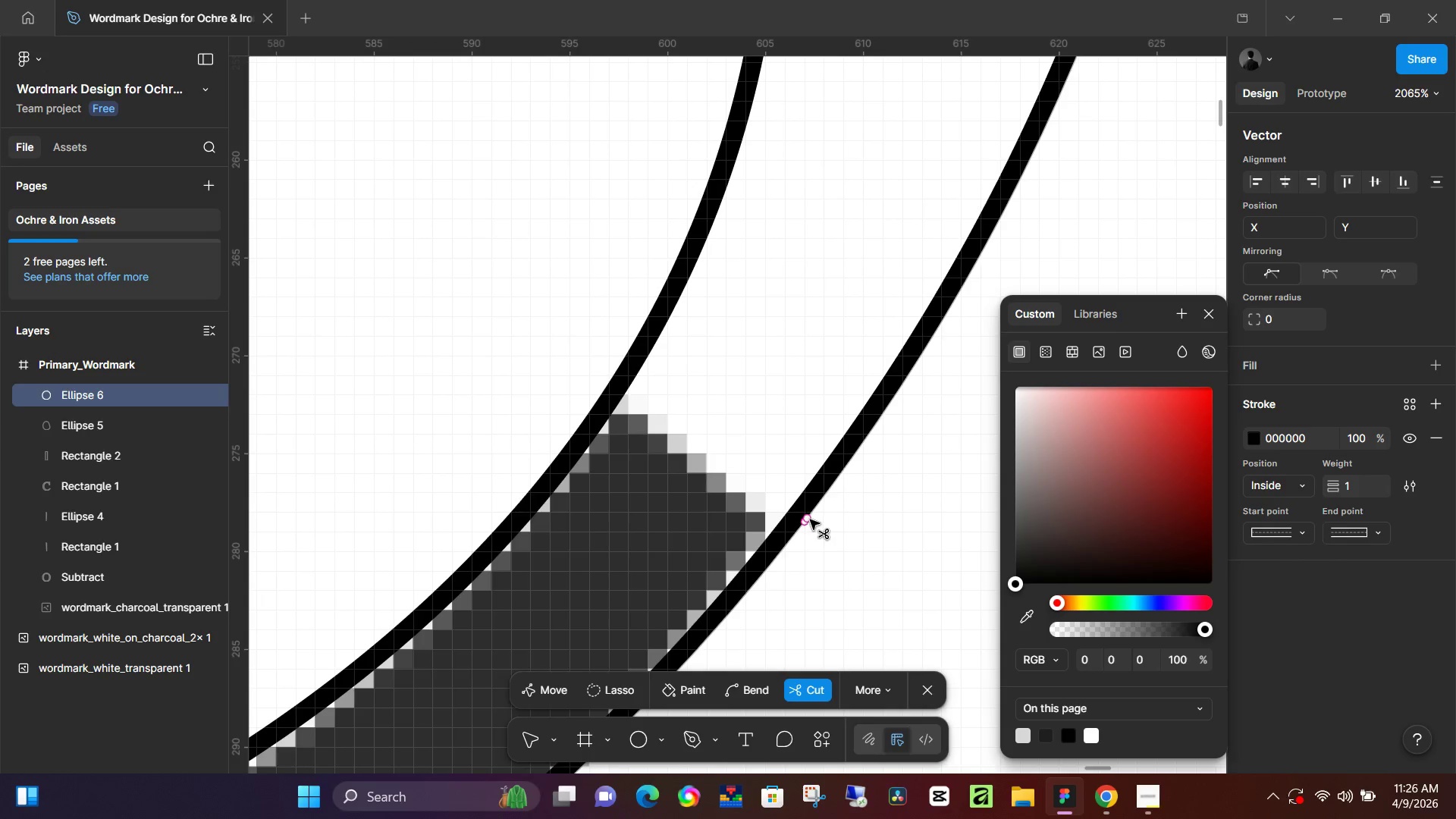 
left_click_drag(start_coordinate=[808, 519], to_coordinate=[827, 491])
 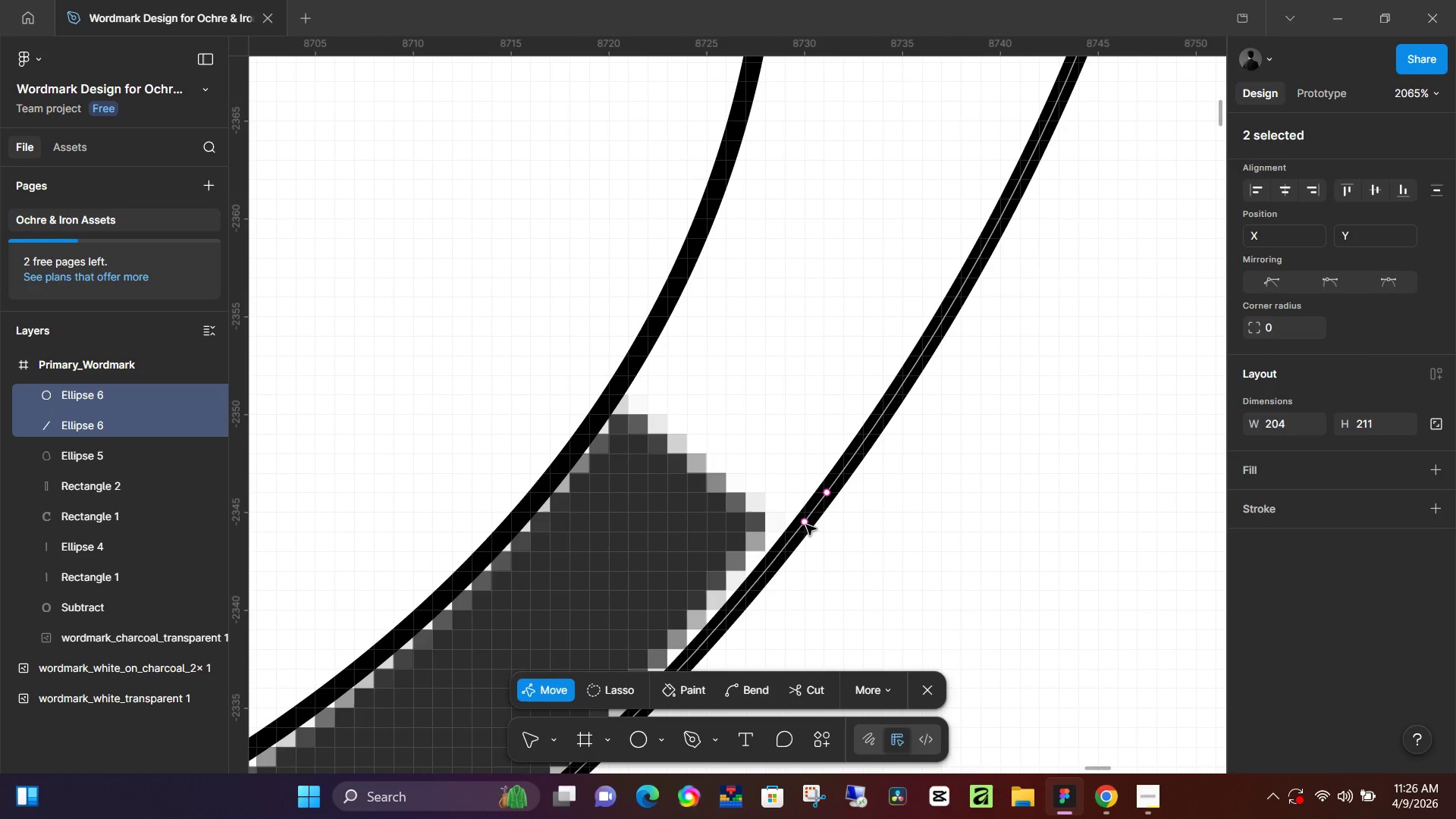 
key(Control+Z)
 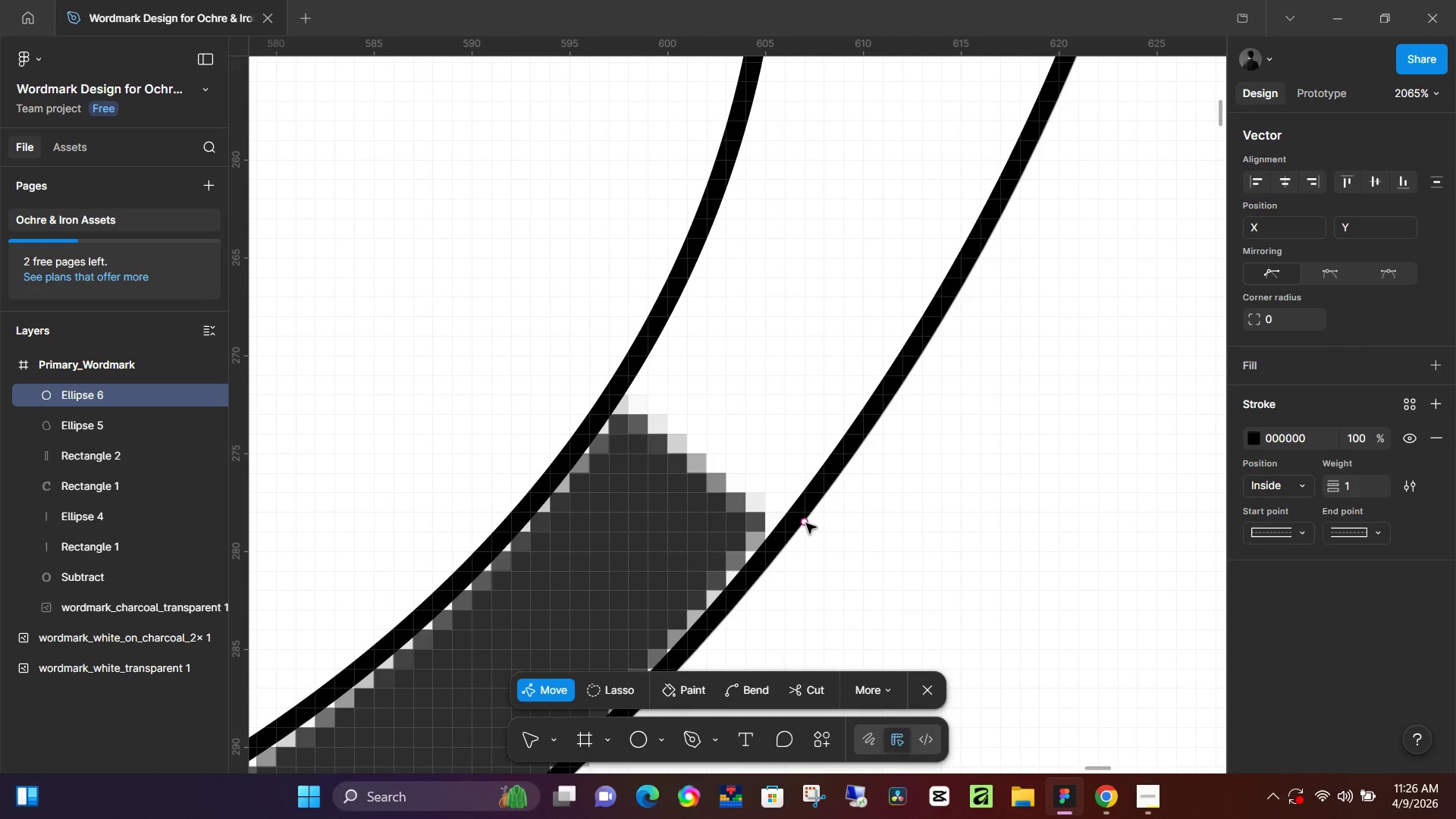 
left_click_drag(start_coordinate=[806, 523], to_coordinate=[838, 476])
 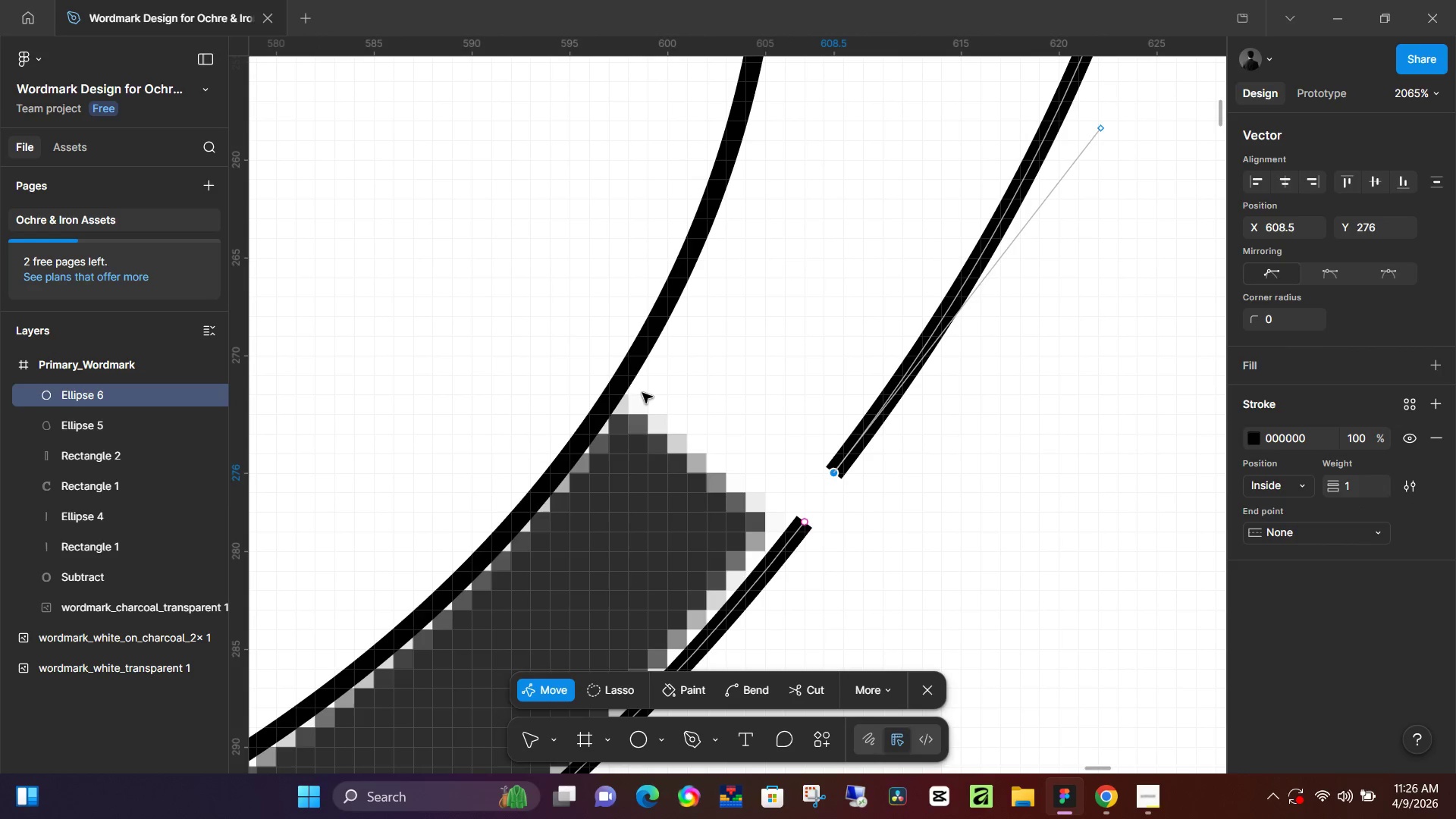 
left_click([624, 386])
 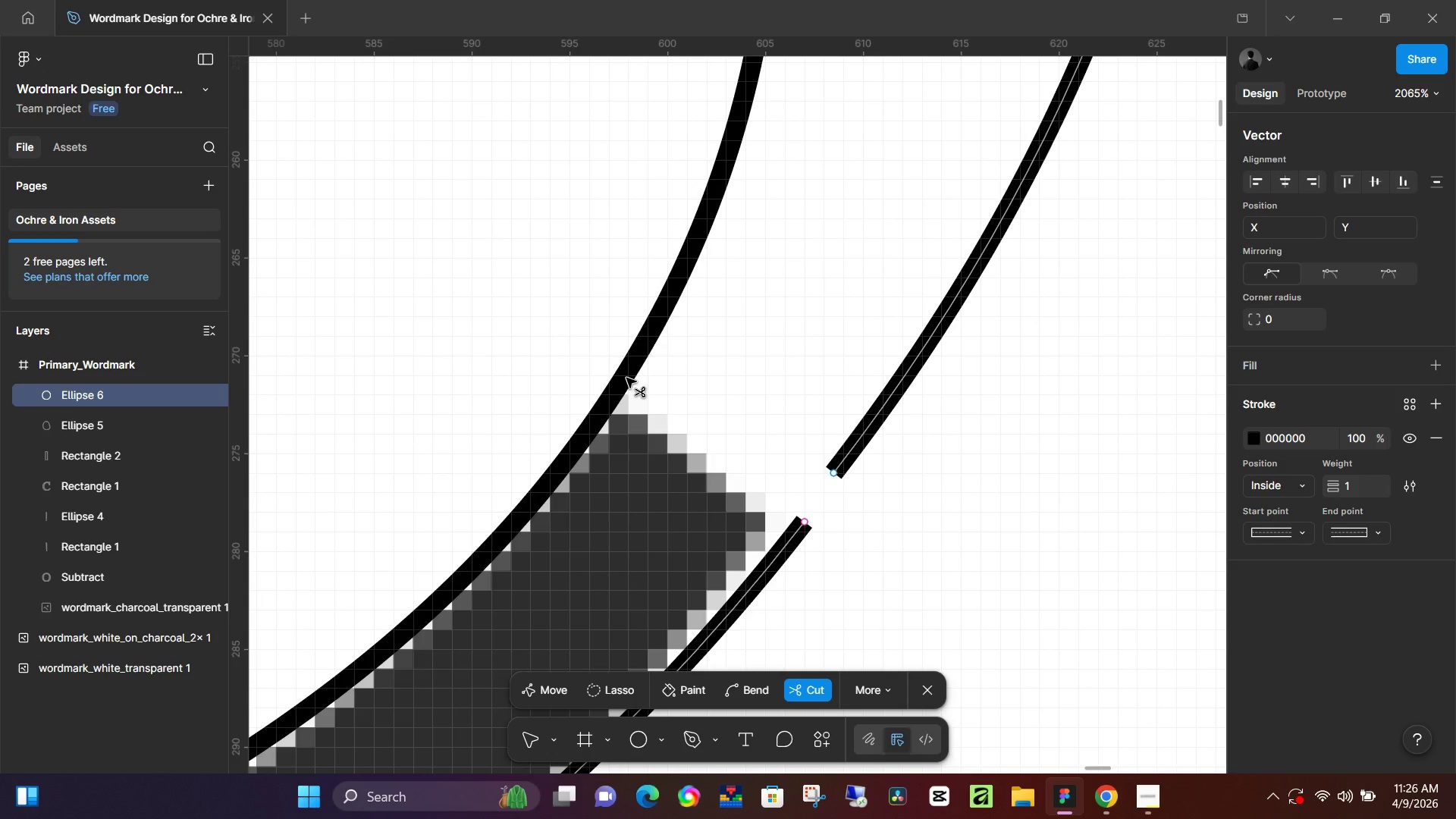 
key(V)
 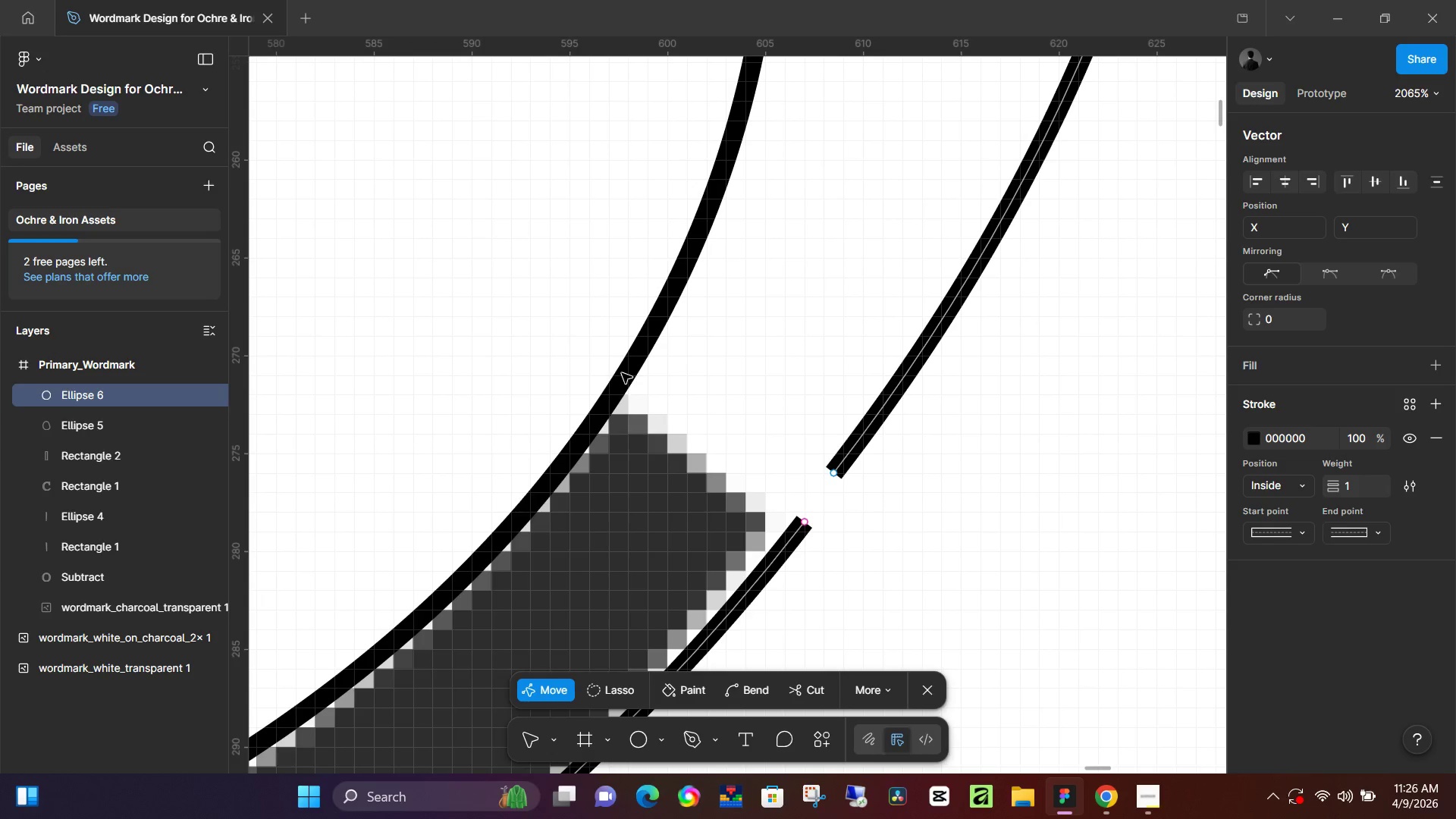 
double_click([622, 373])
 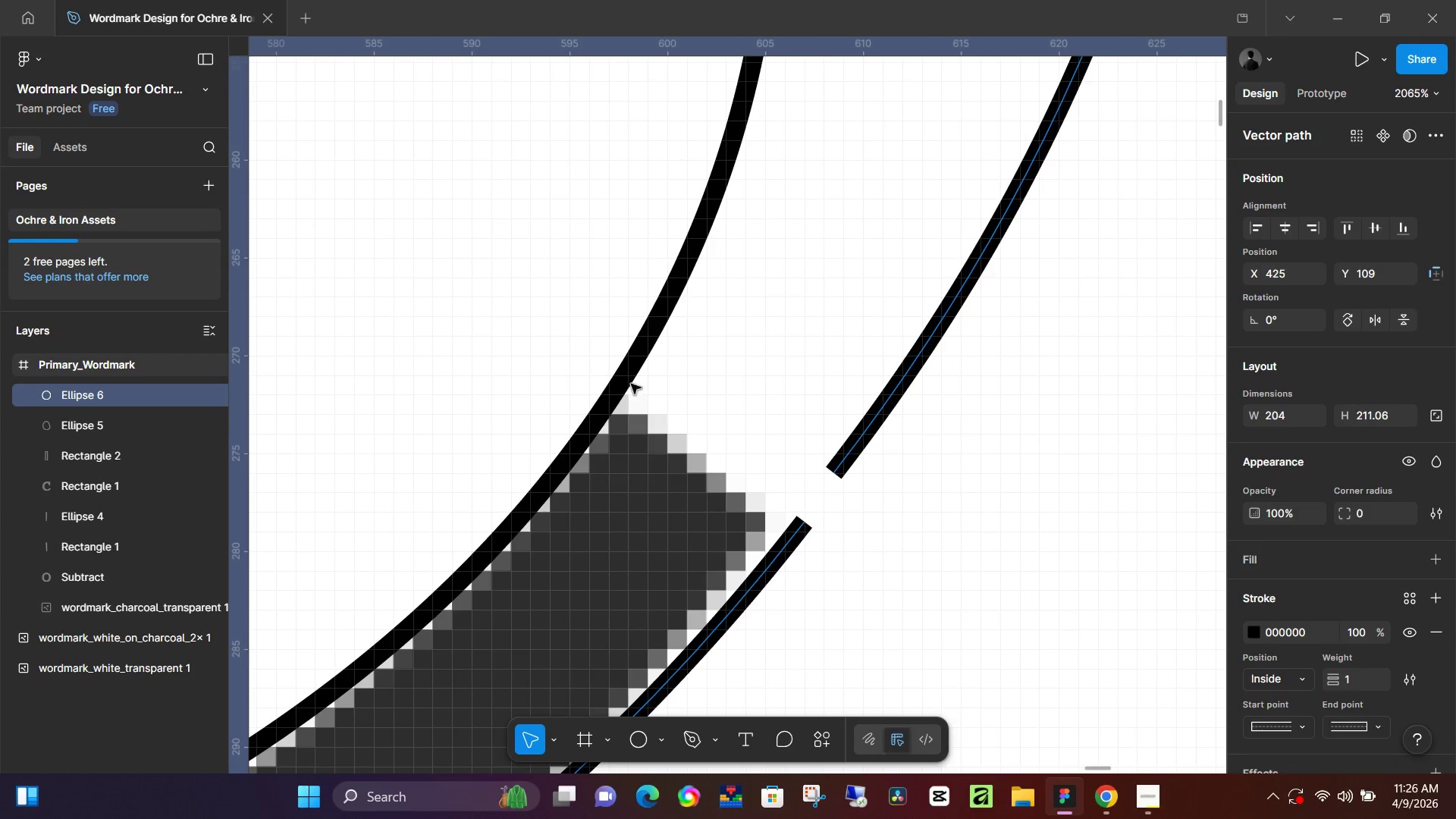 
left_click([626, 378])
 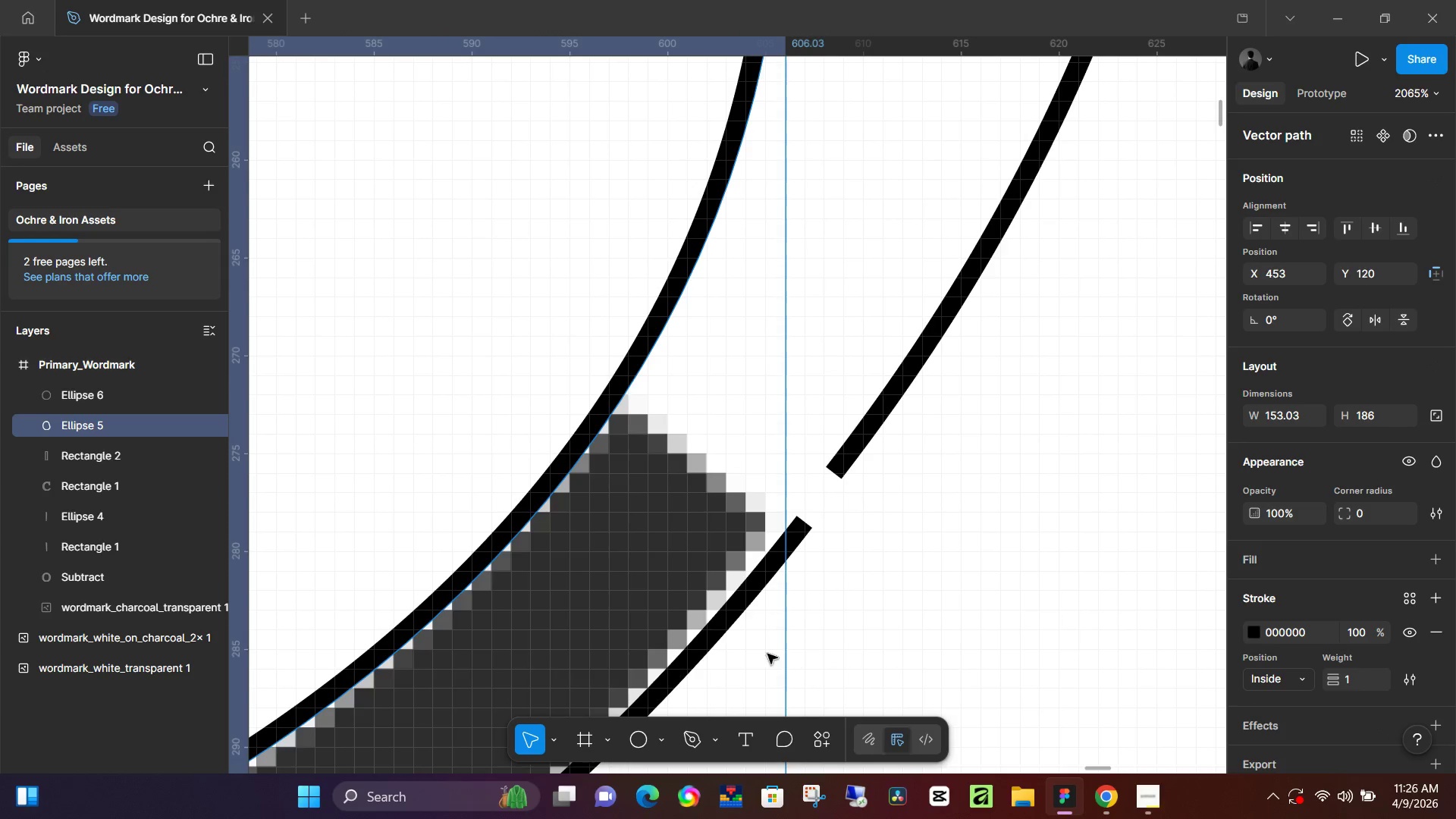 
left_click([631, 381])
 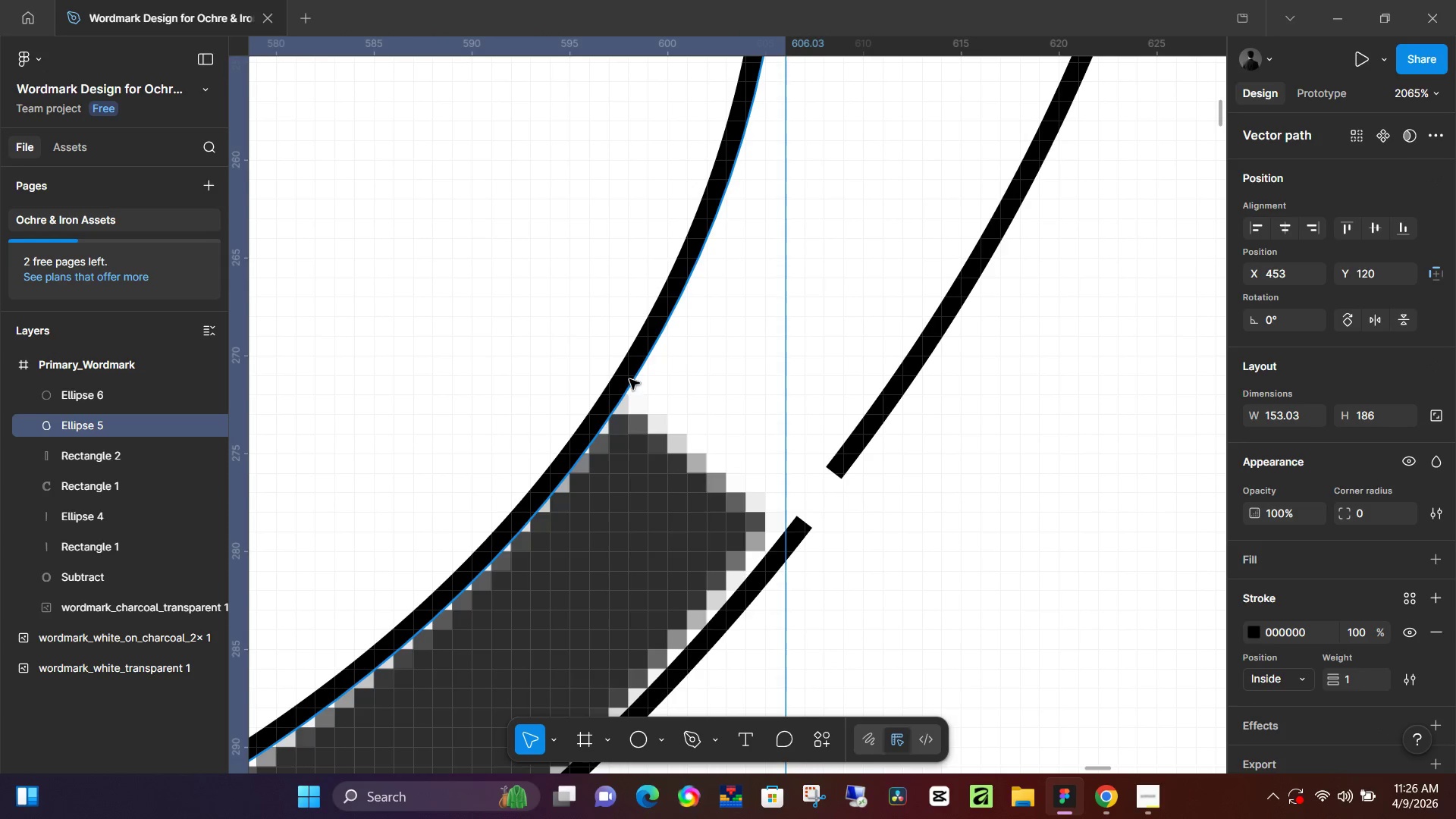 
double_click([629, 379])
 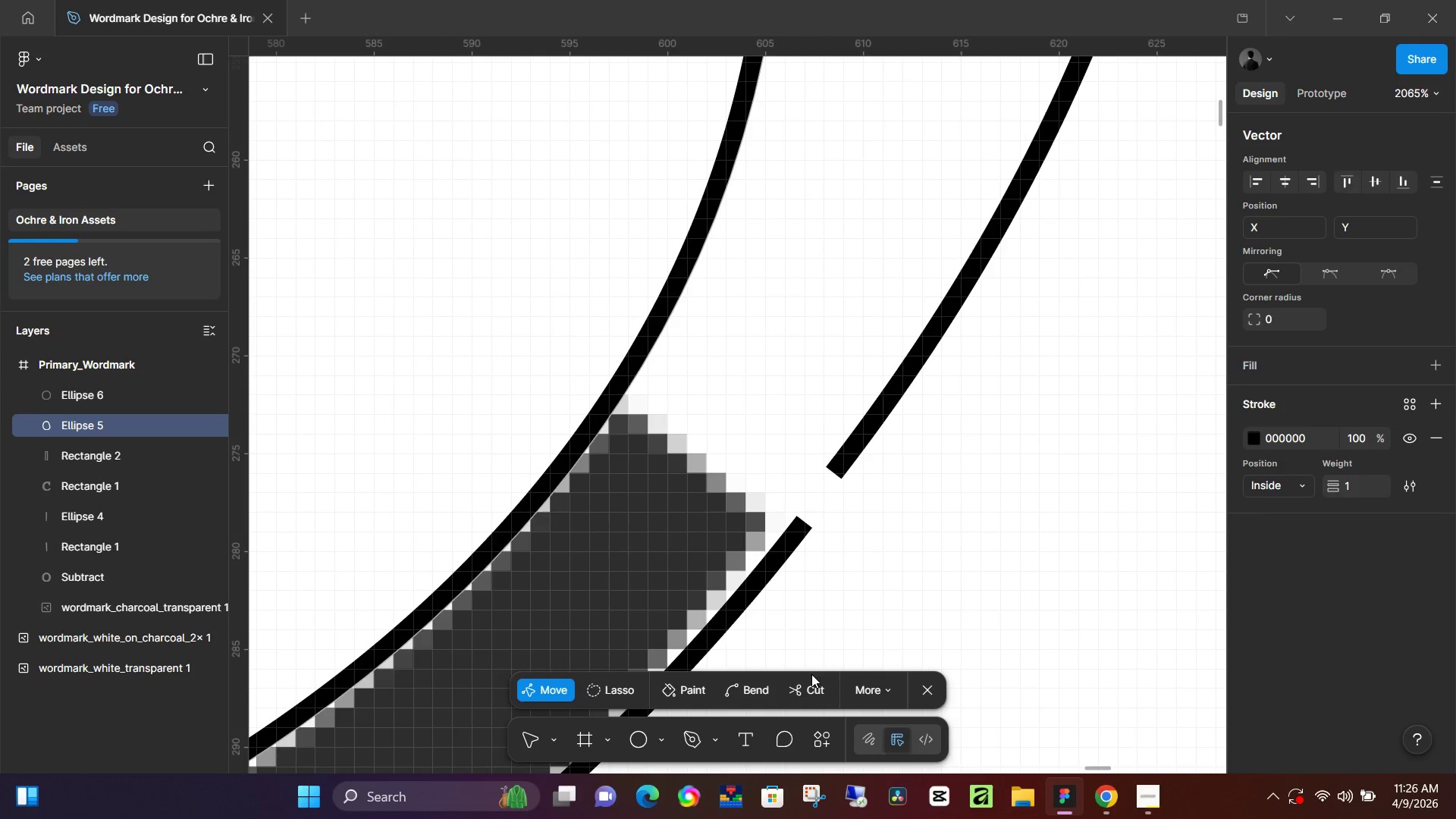 
left_click([806, 695])
 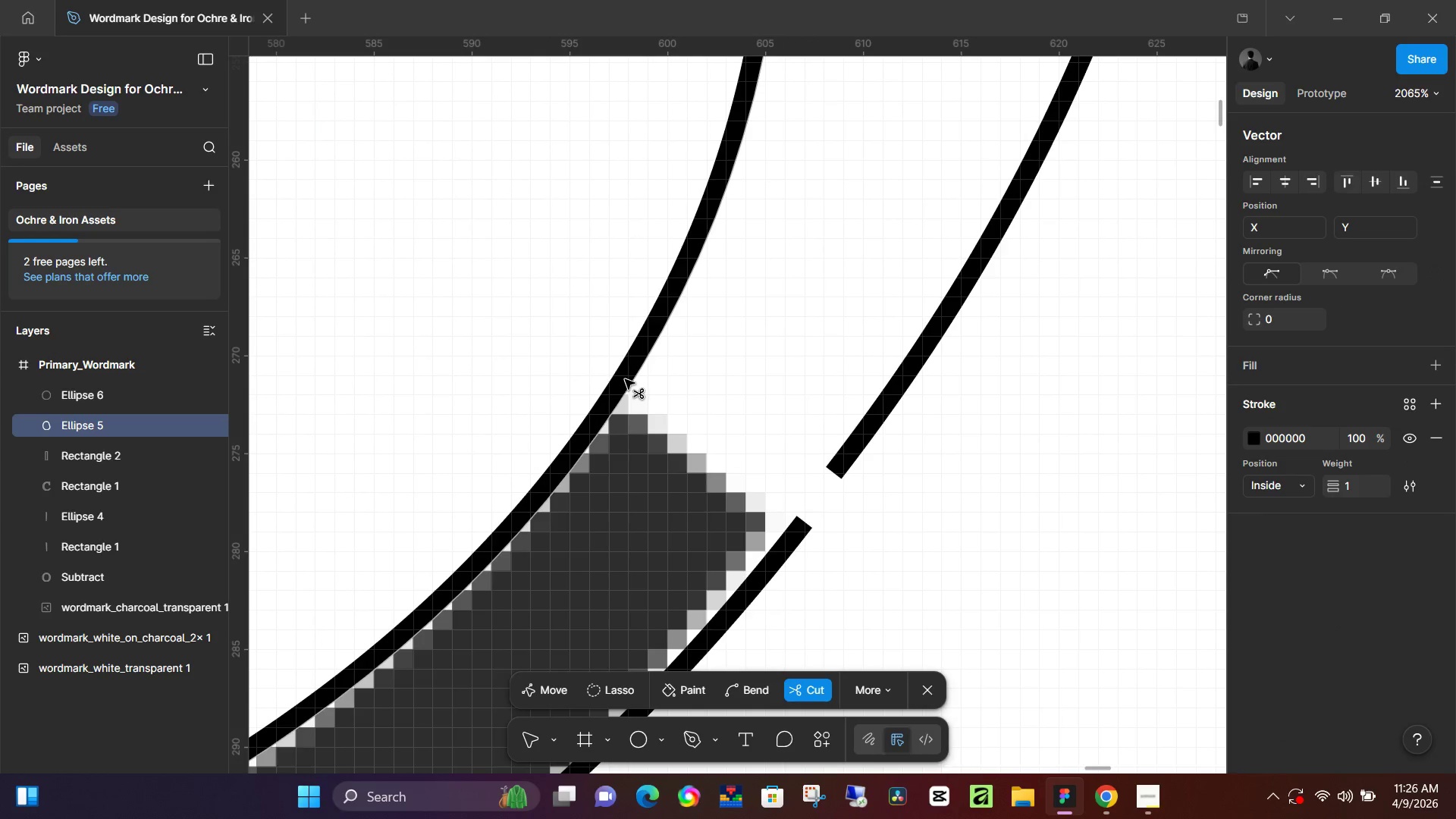 
left_click([624, 377])
 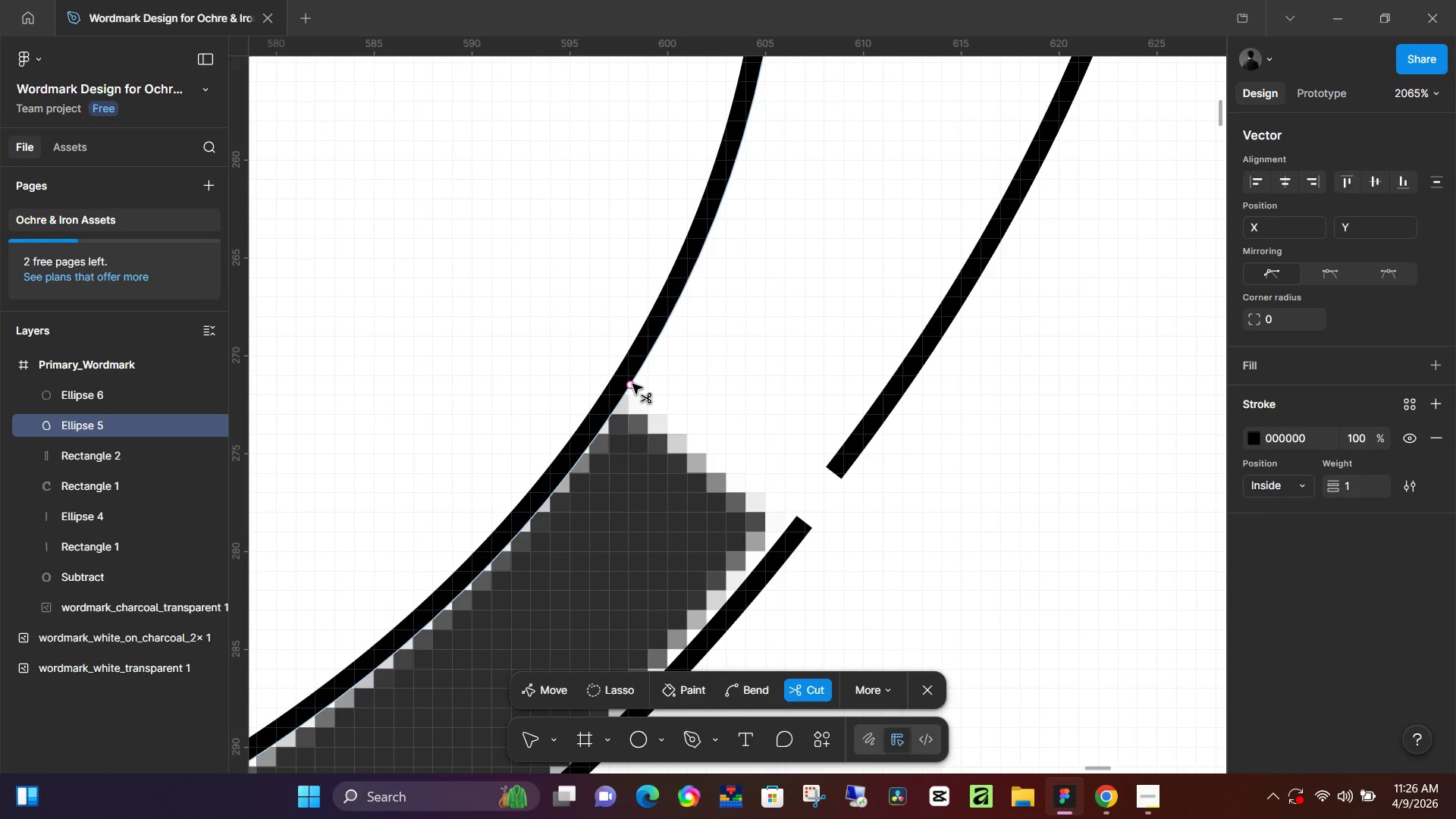 
left_click([632, 384])
 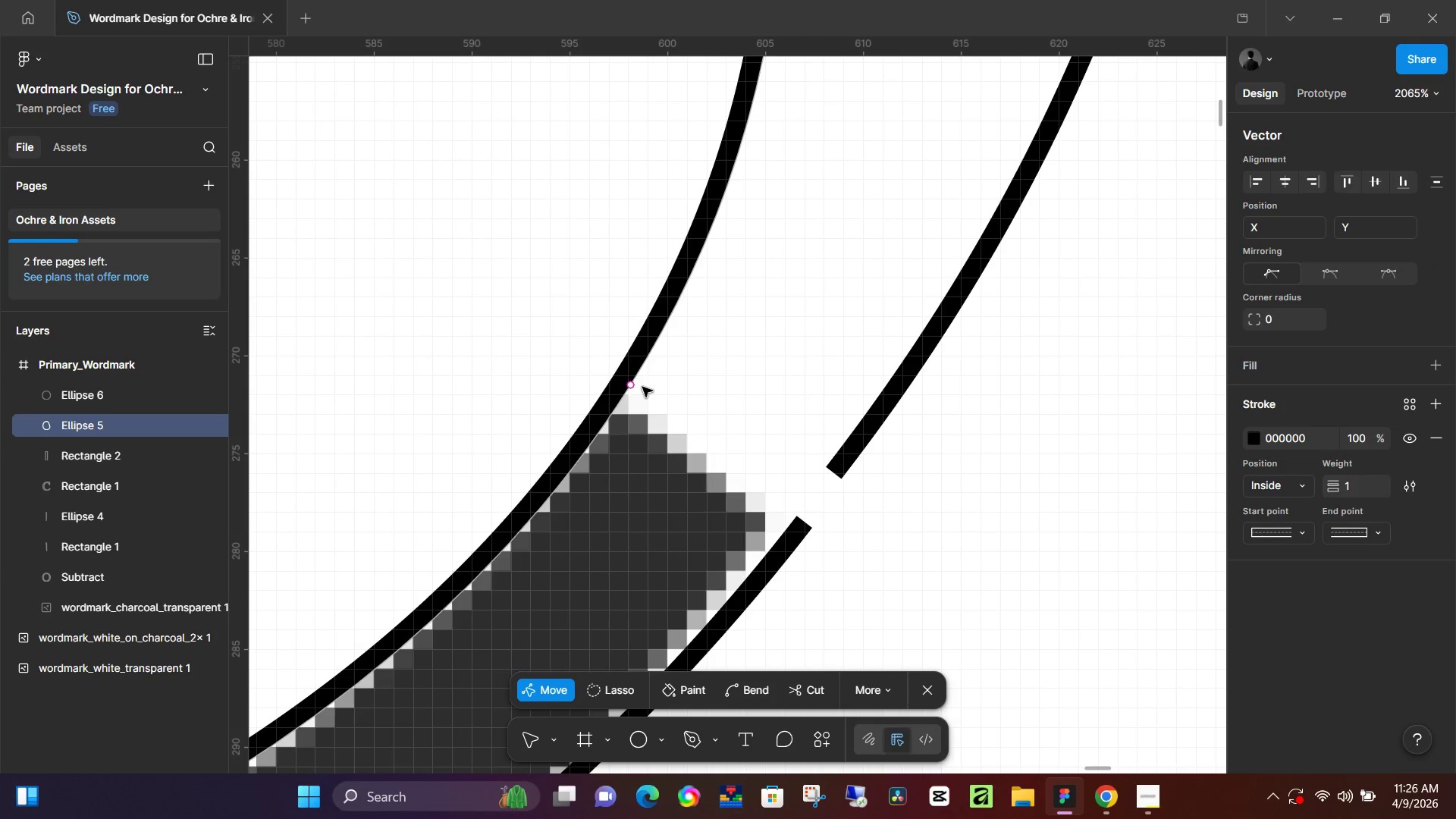 
key(V)
 